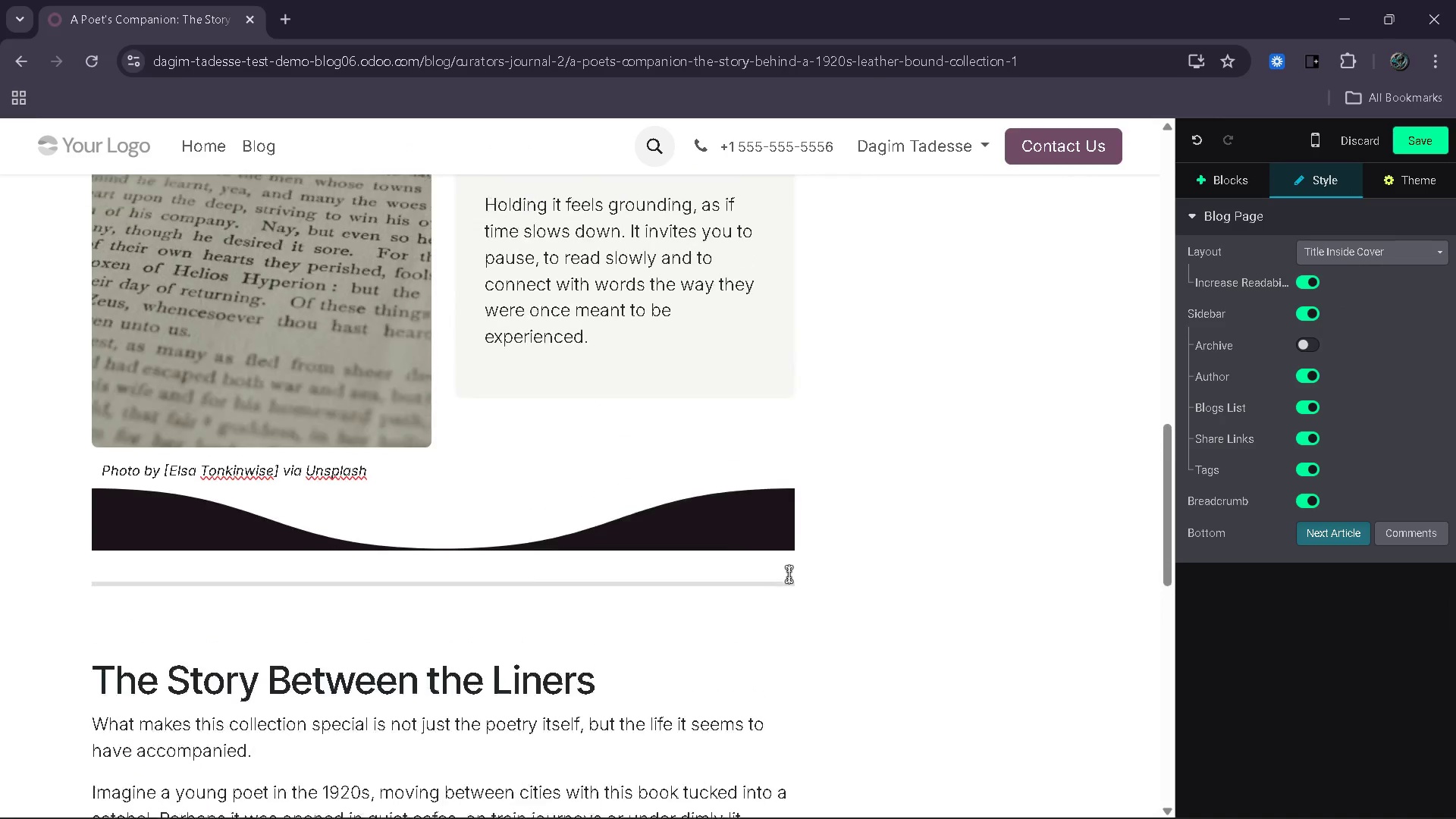 
left_click([449, 644])
 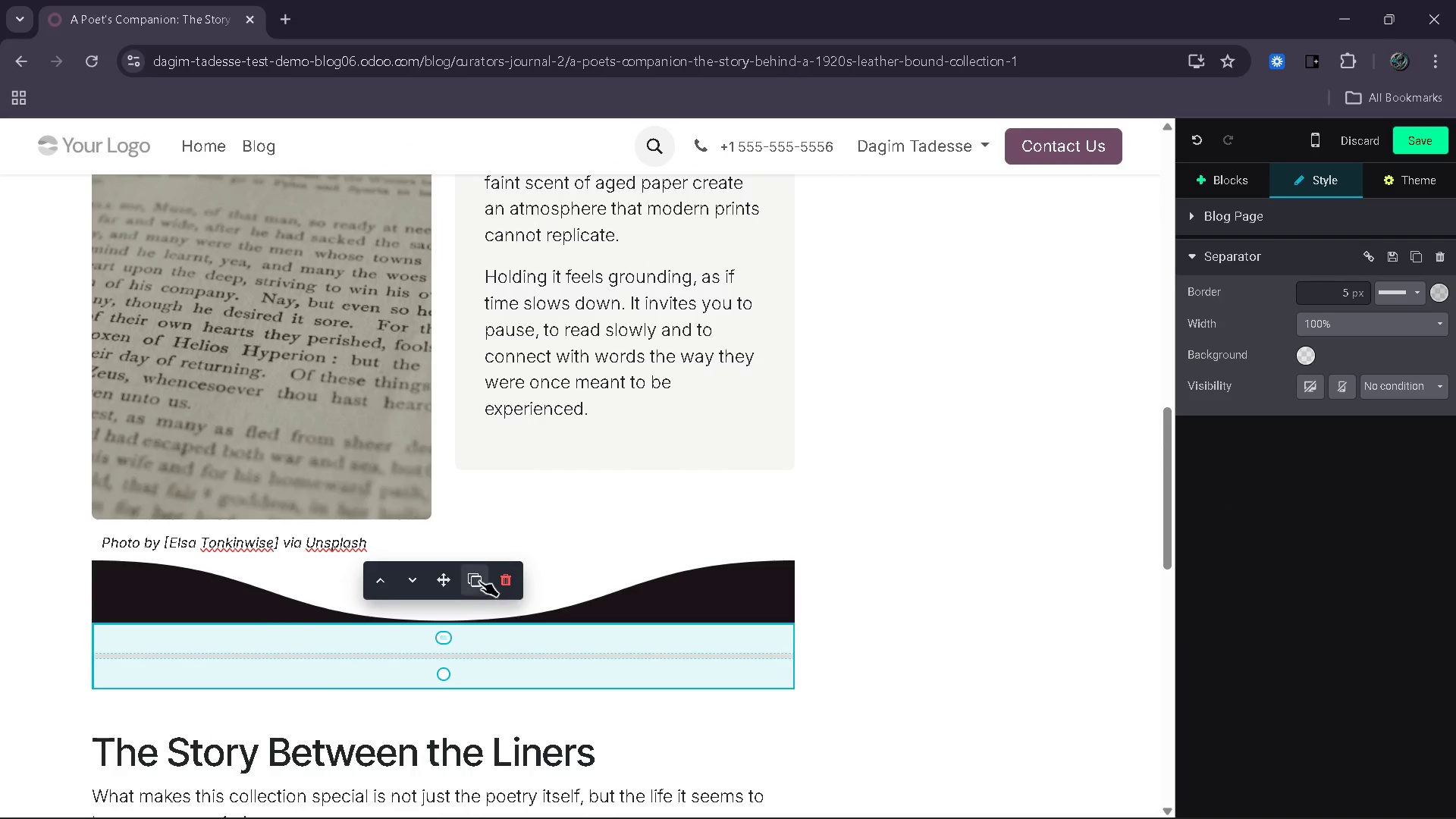 
left_click([482, 574])
 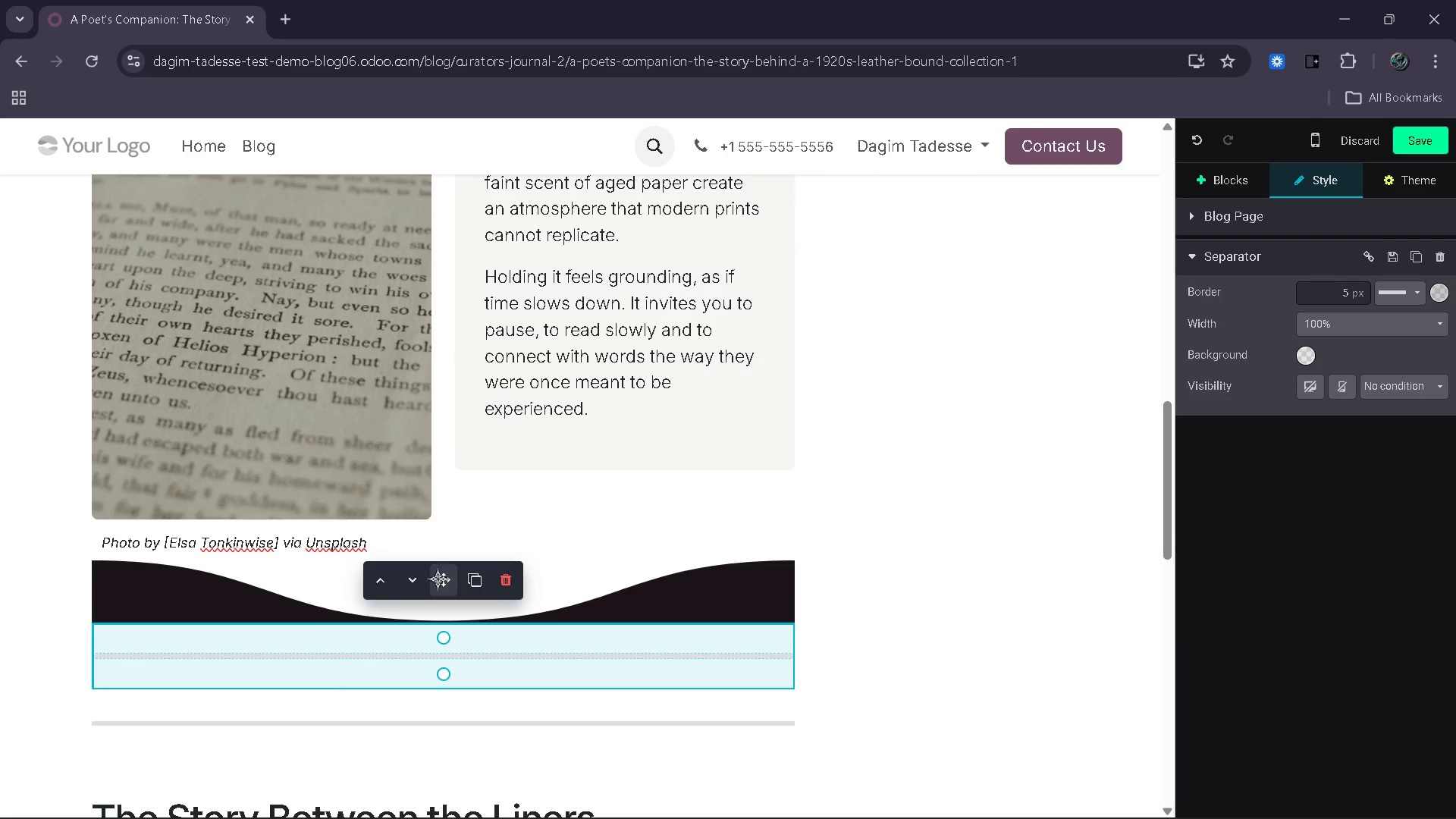 
left_click_drag(start_coordinate=[438, 579], to_coordinate=[482, 543])
 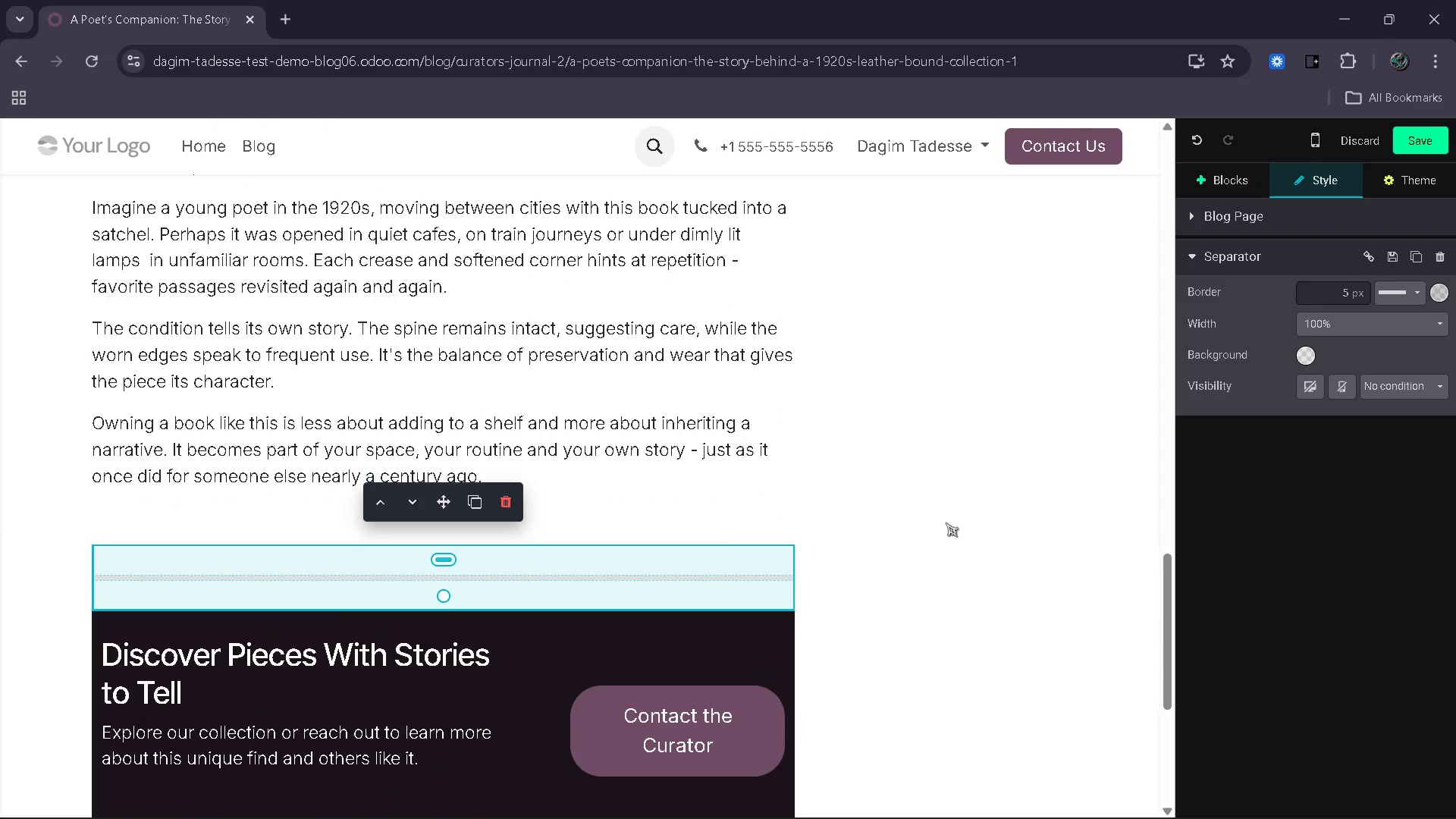 
left_click([946, 522])
 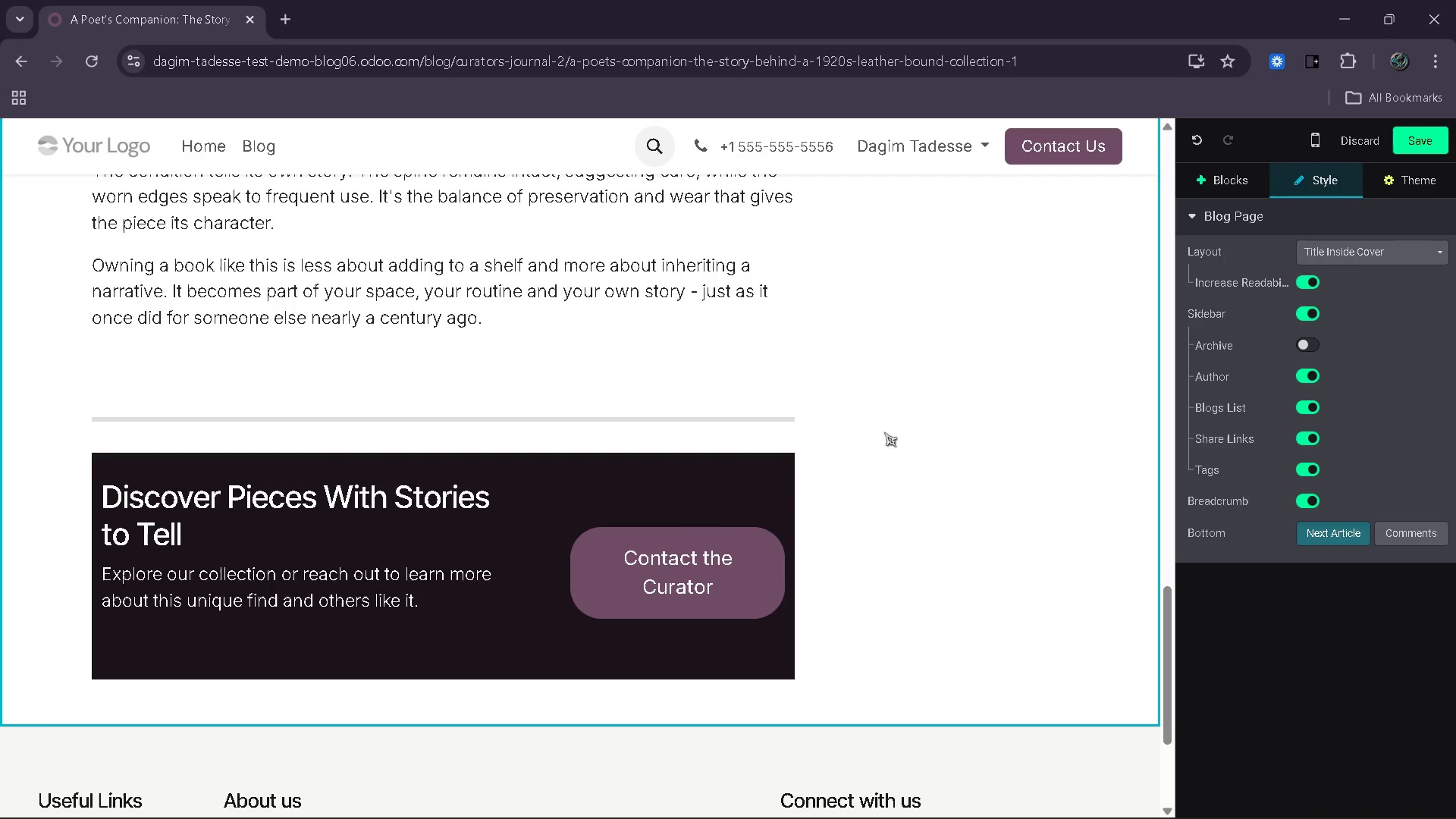 
wait(13.11)
 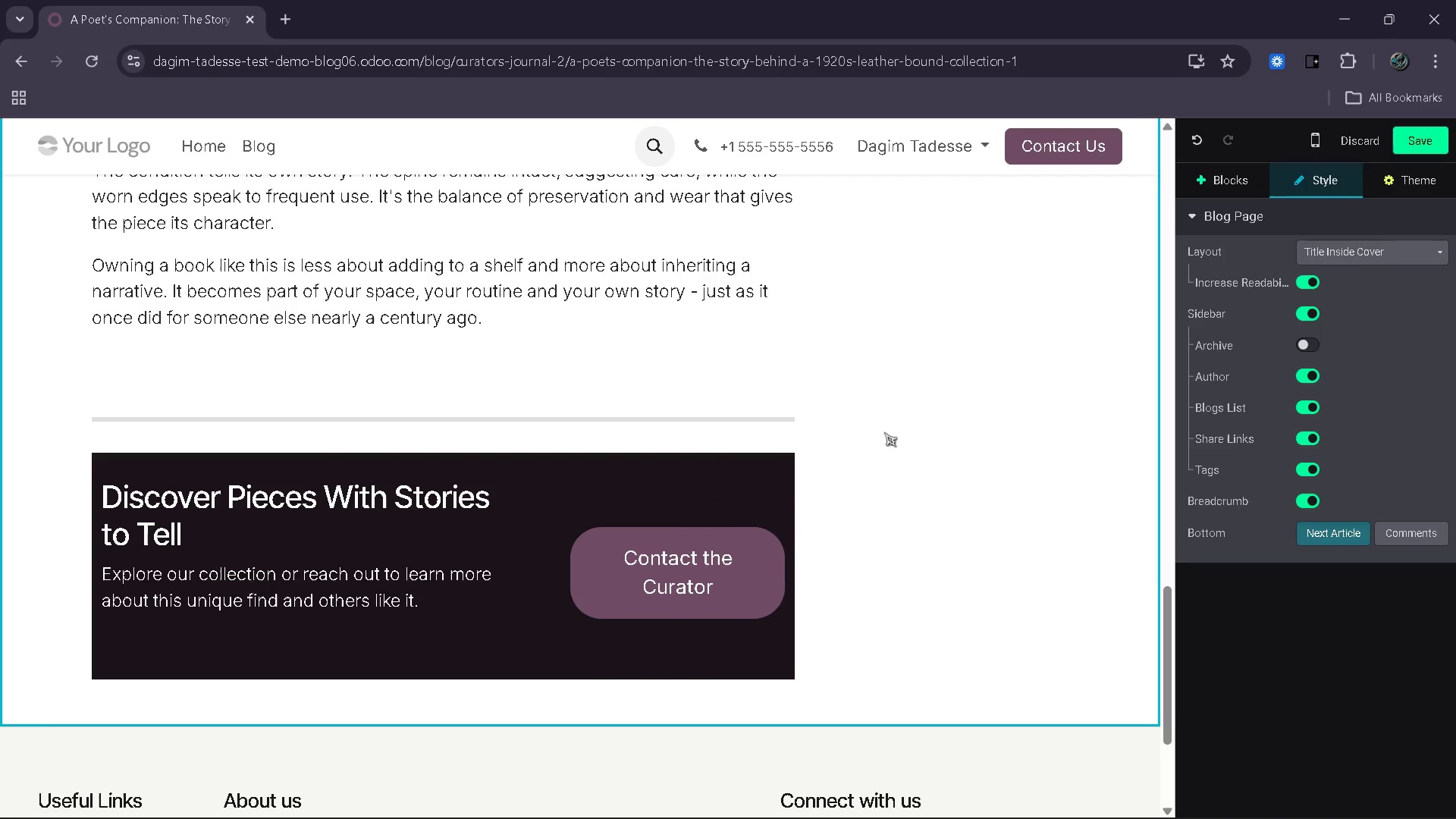 
left_click([1421, 136])
 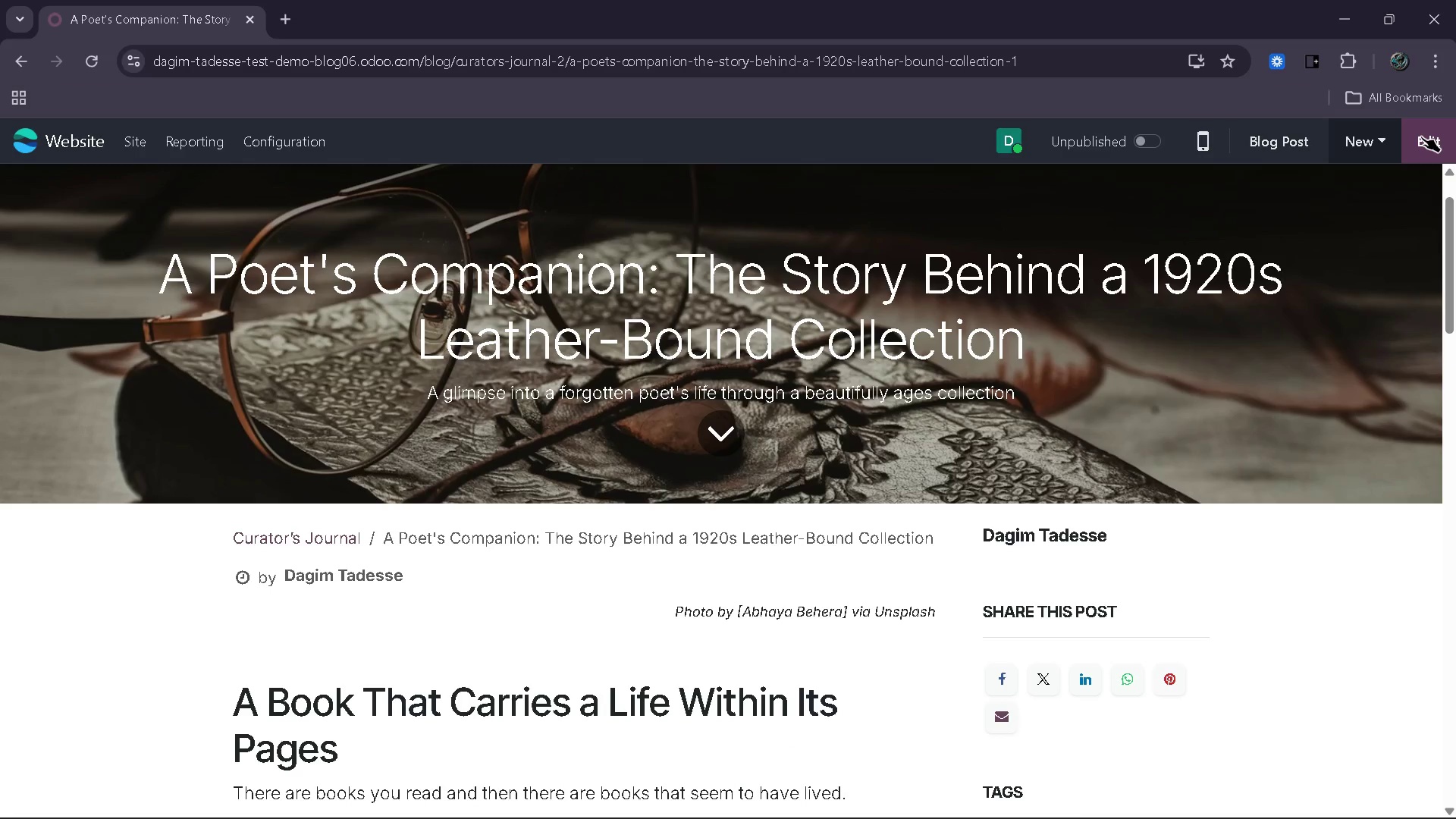 
wait(45.14)
 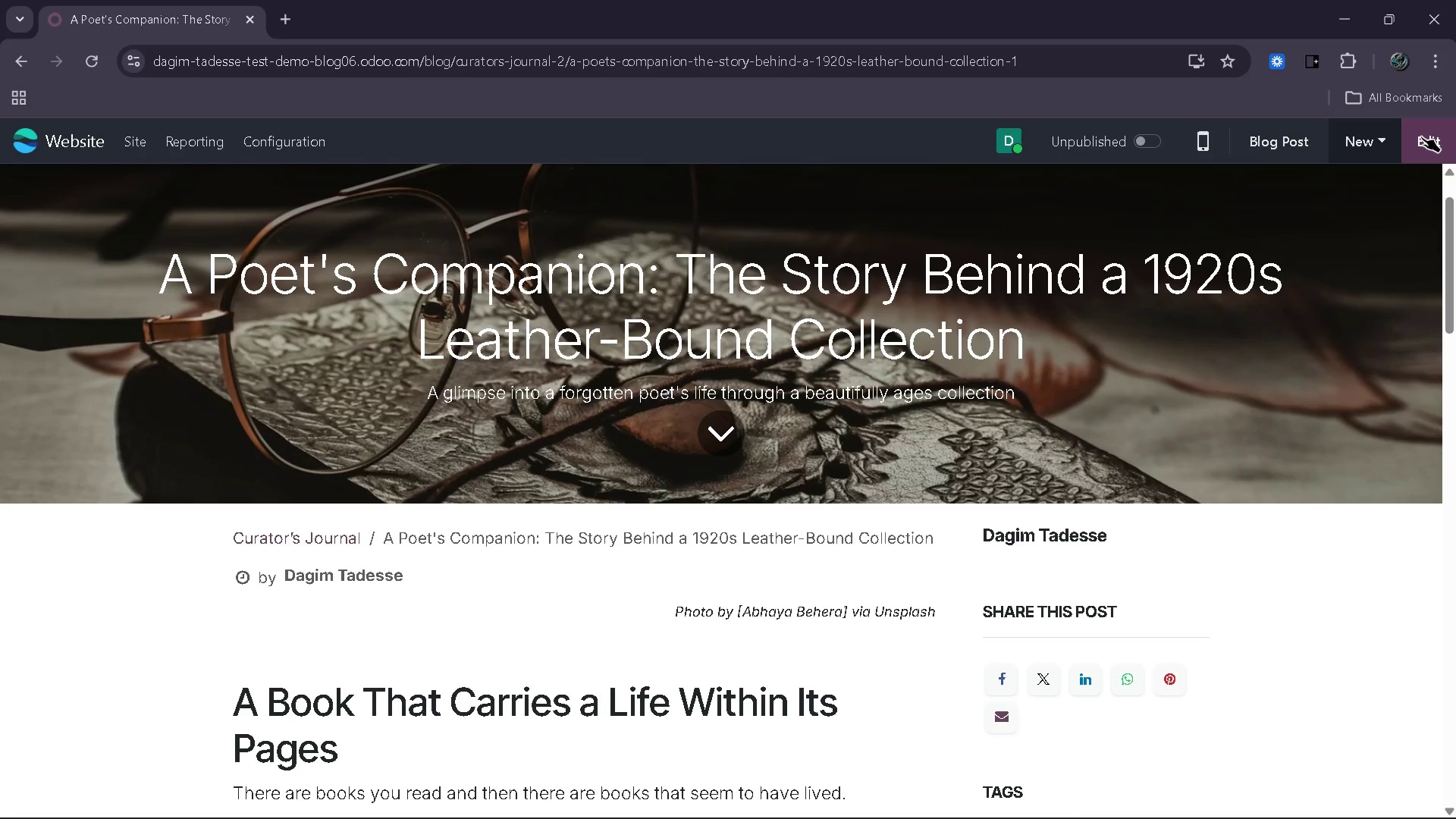 
left_click([1436, 162])
 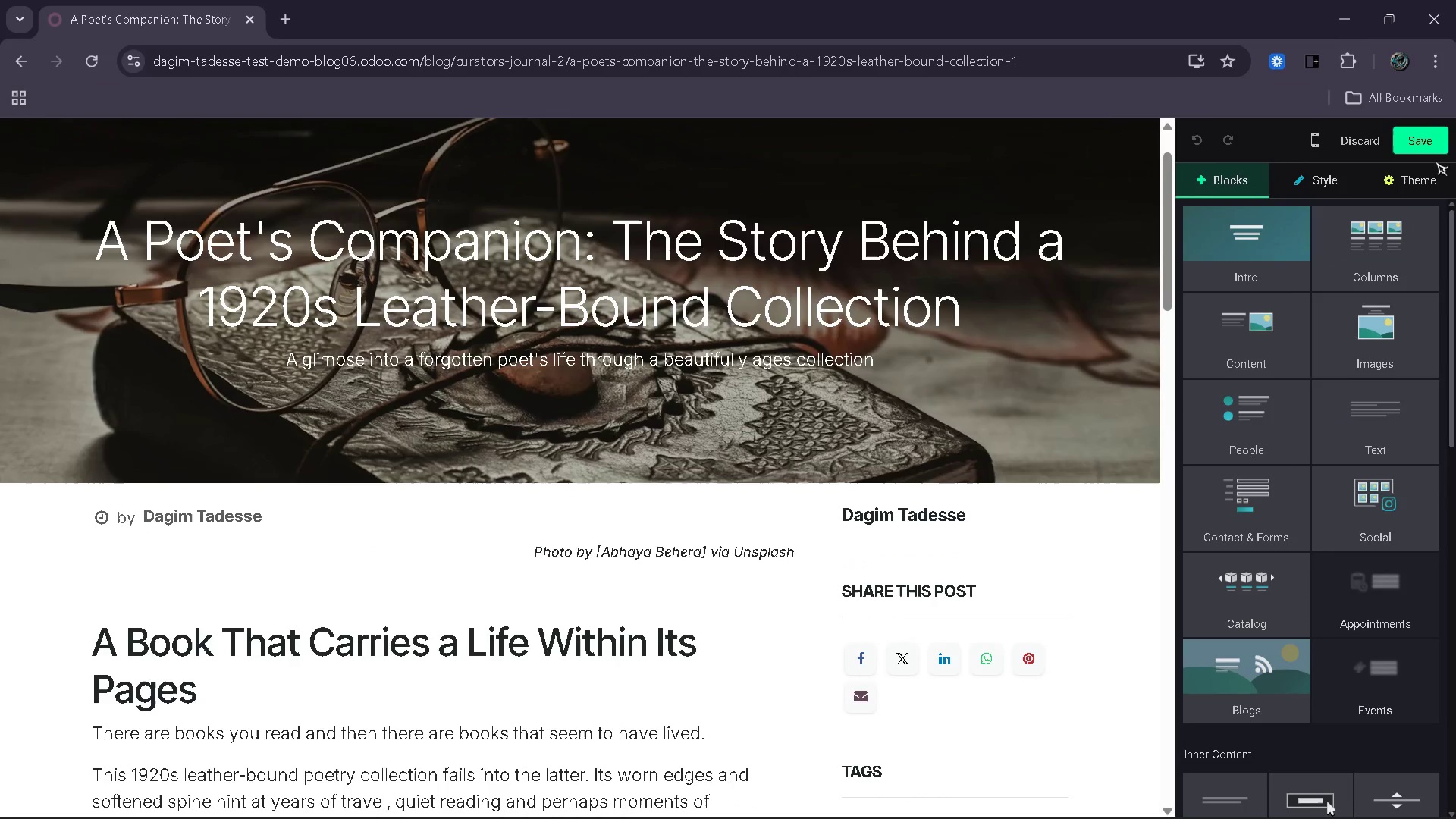 
left_click([1389, 189])
 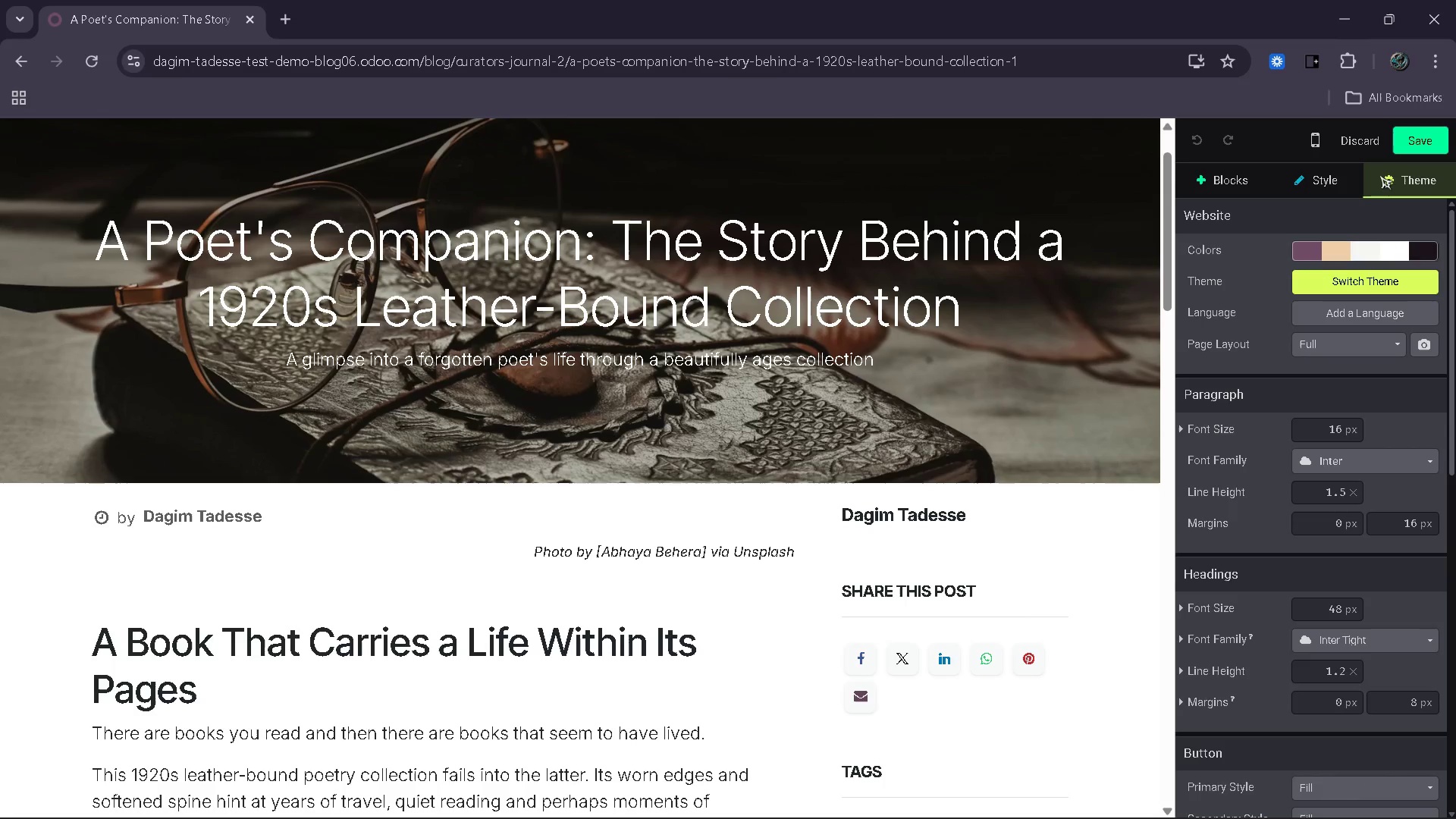 
left_click([1333, 251])
 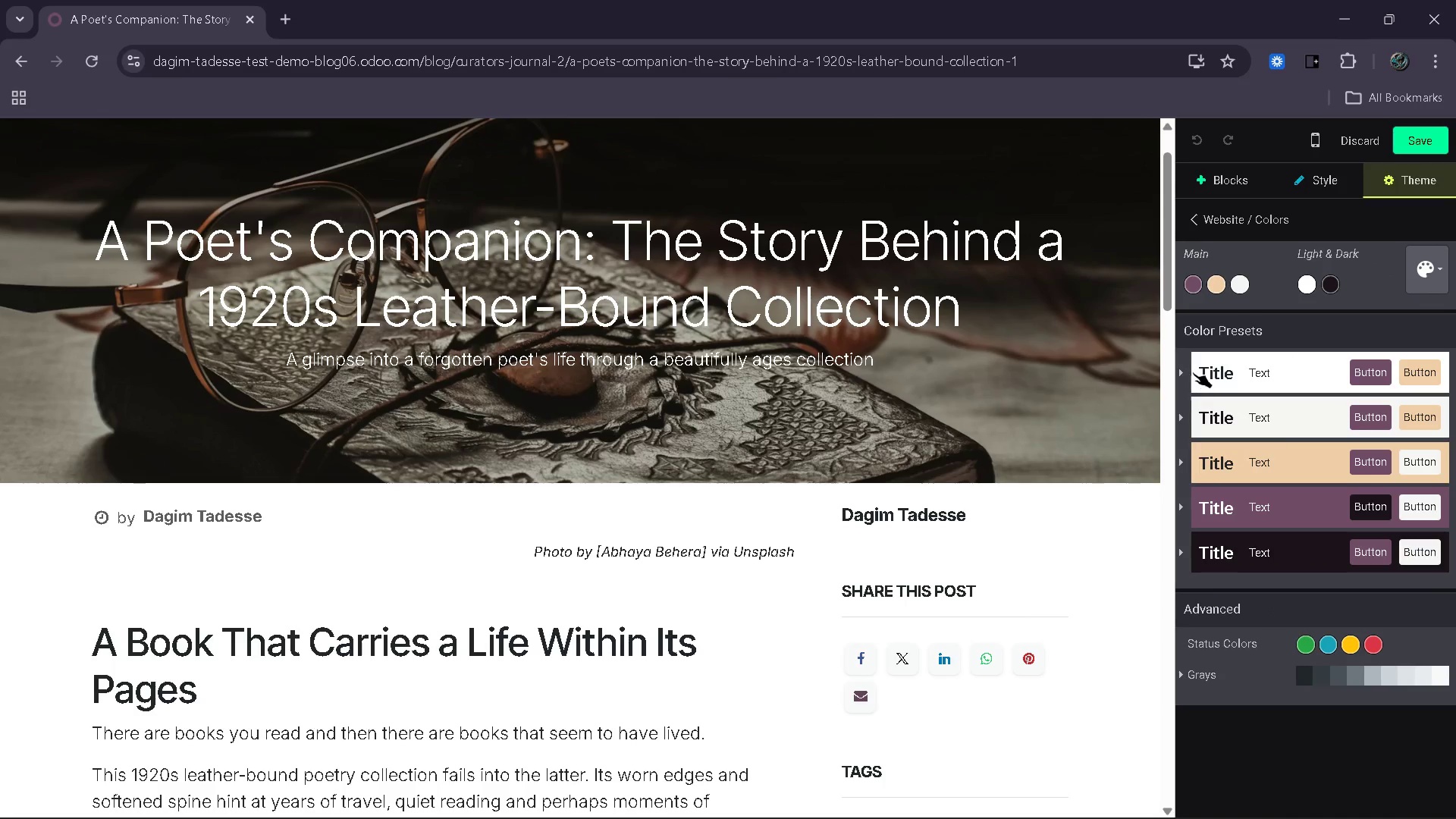 
left_click([1184, 373])
 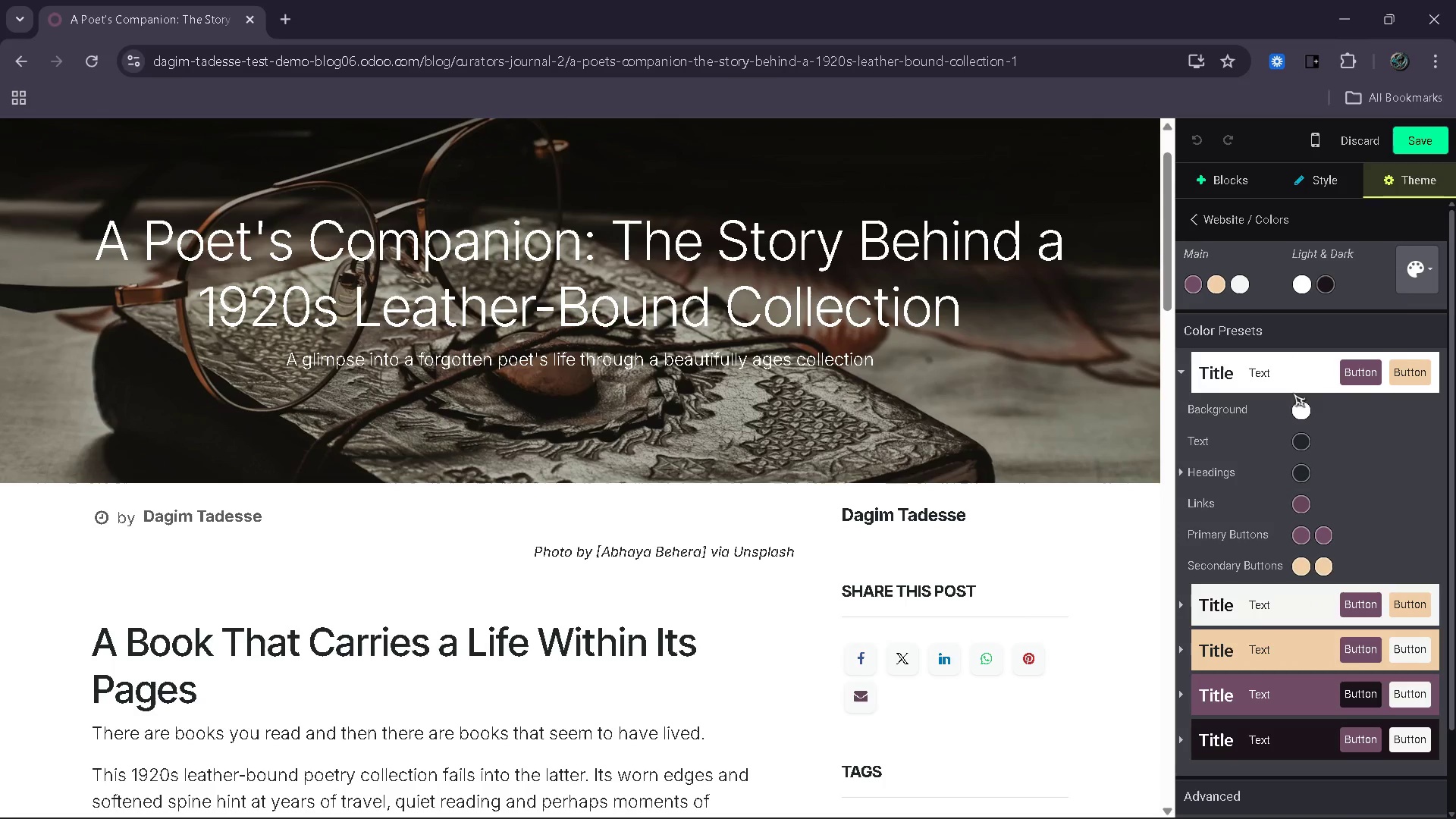 
left_click([1303, 403])
 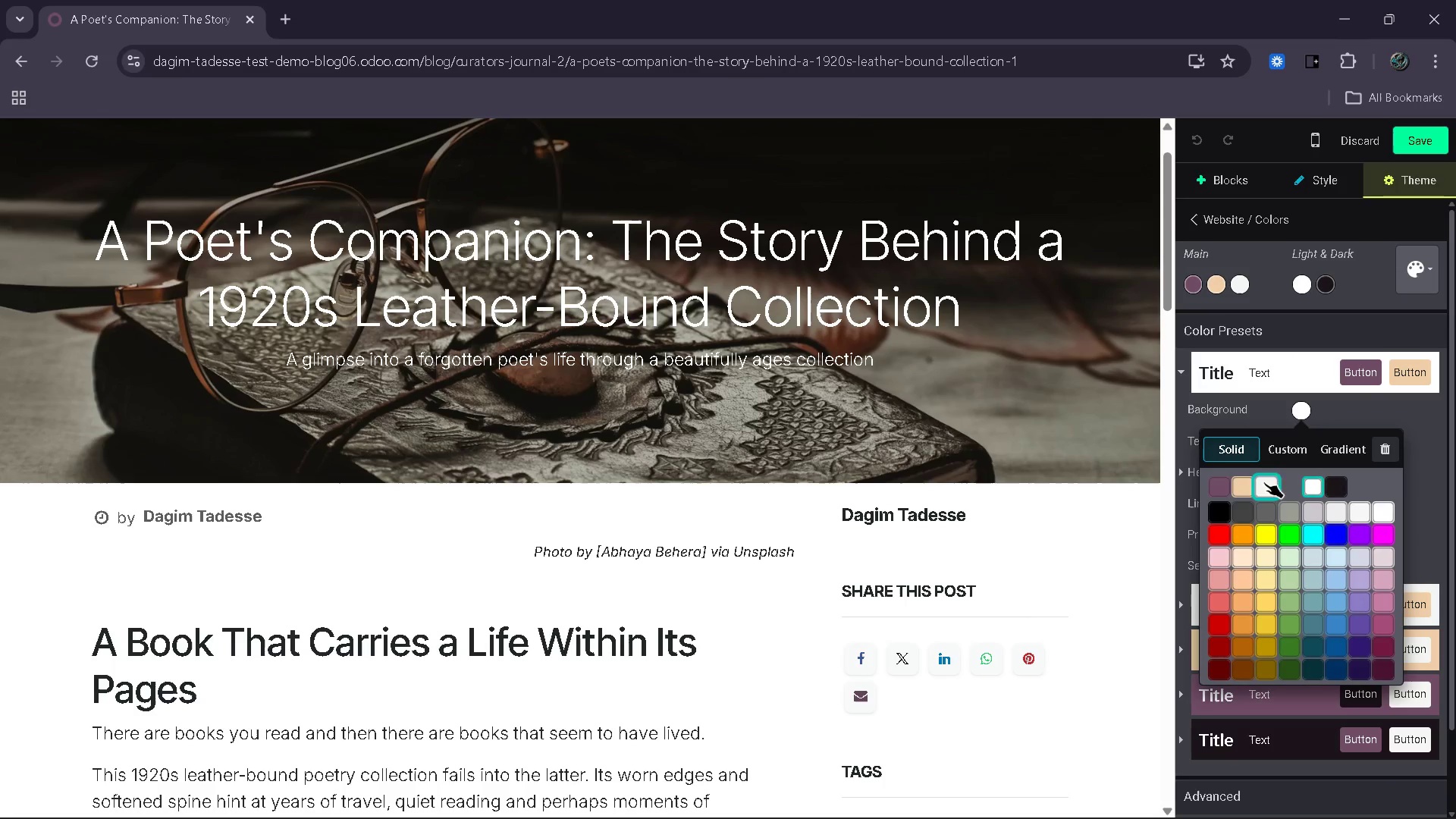 
left_click([1288, 451])
 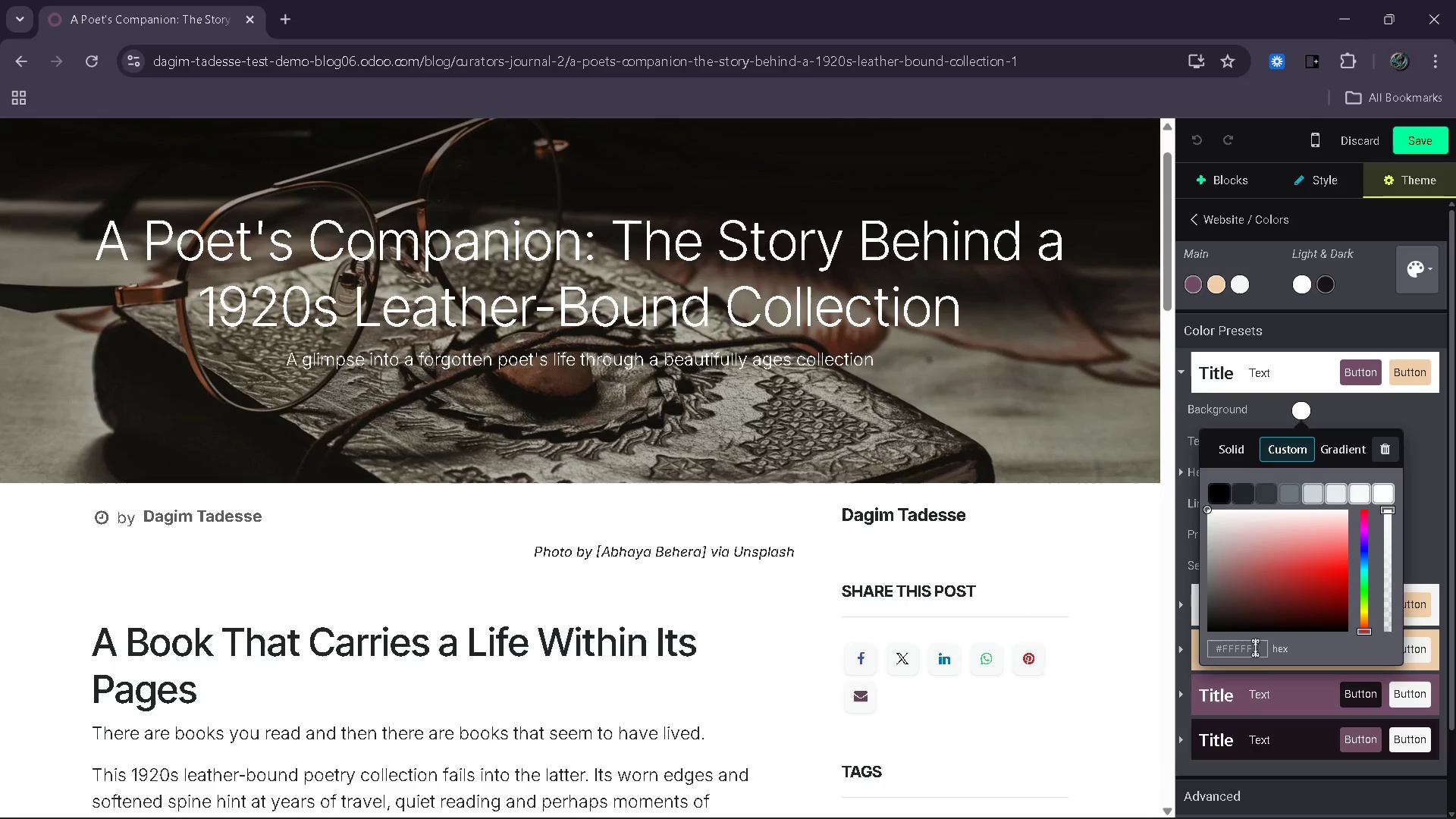 
left_click([1257, 642])
 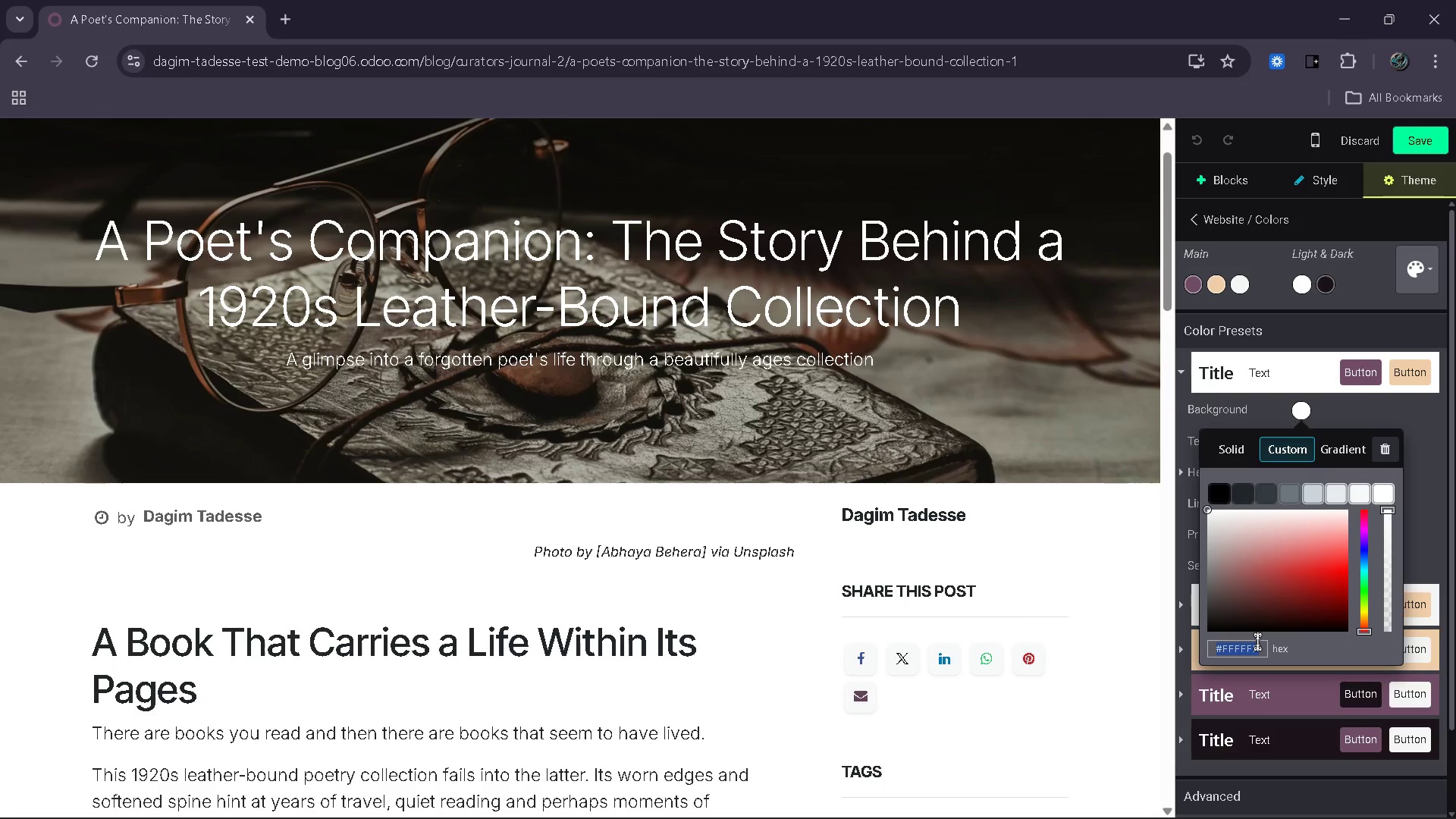 
type(#f5f1e8)
 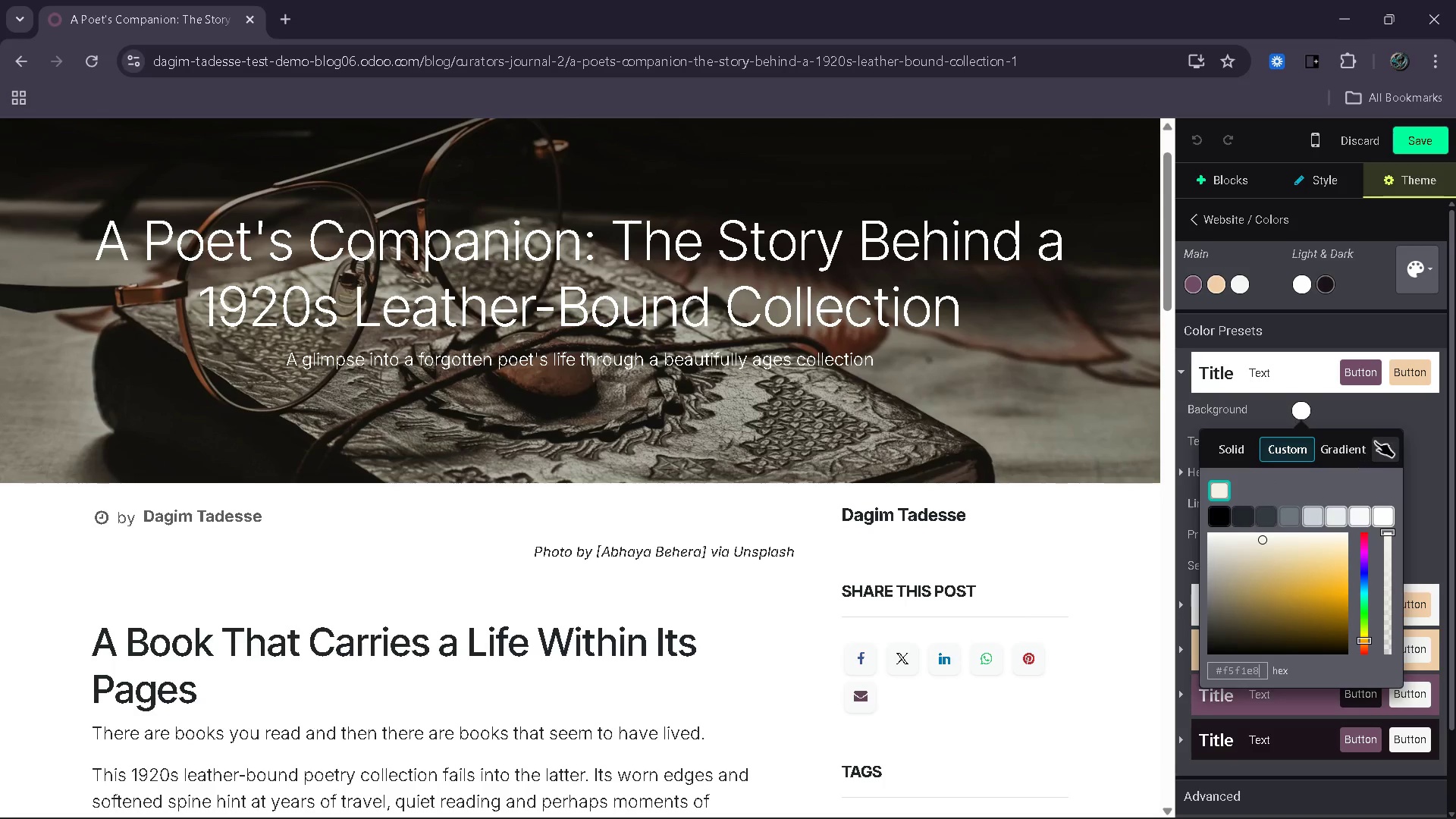 
left_click([1412, 409])
 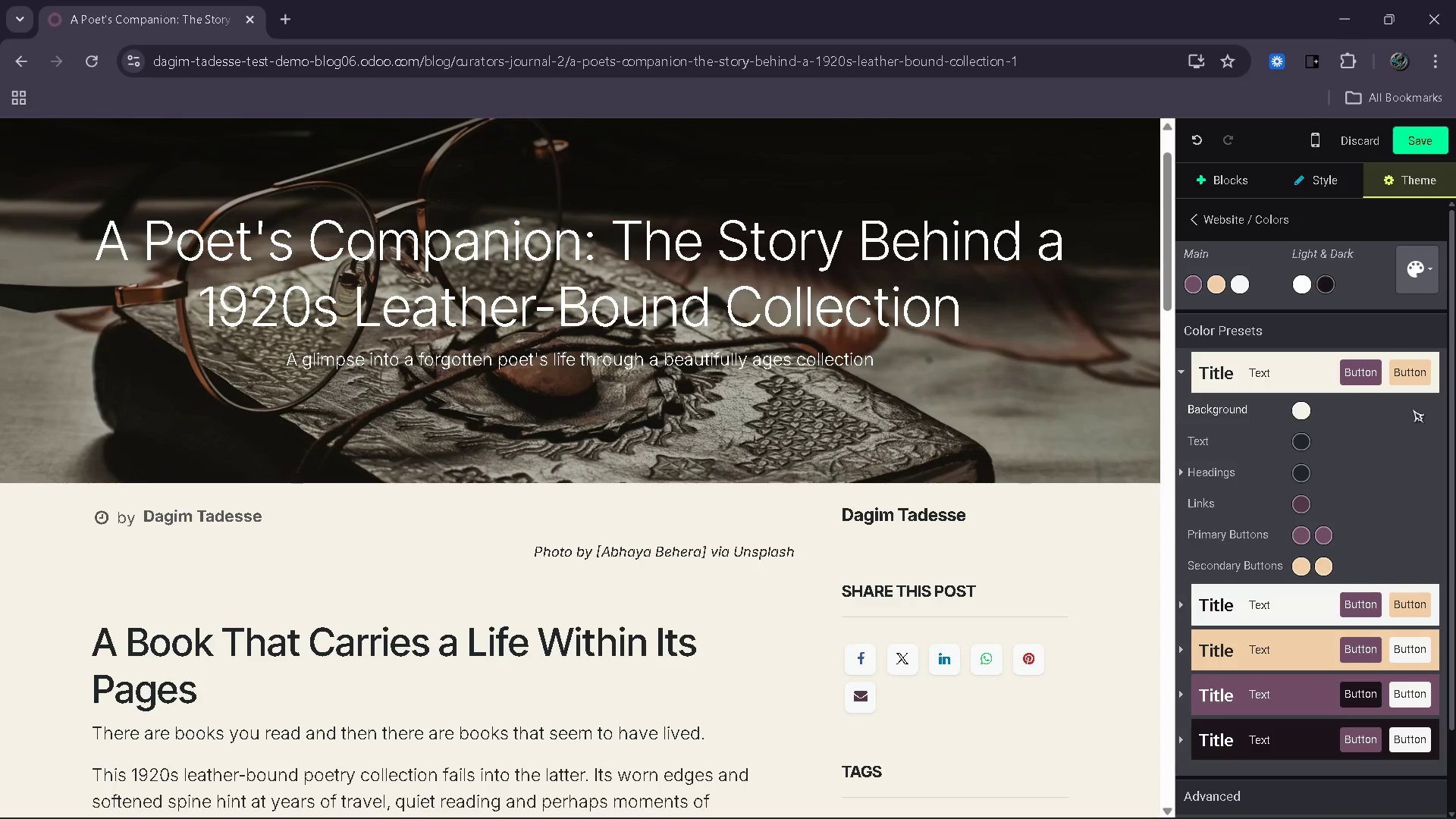 
wait(13.0)
 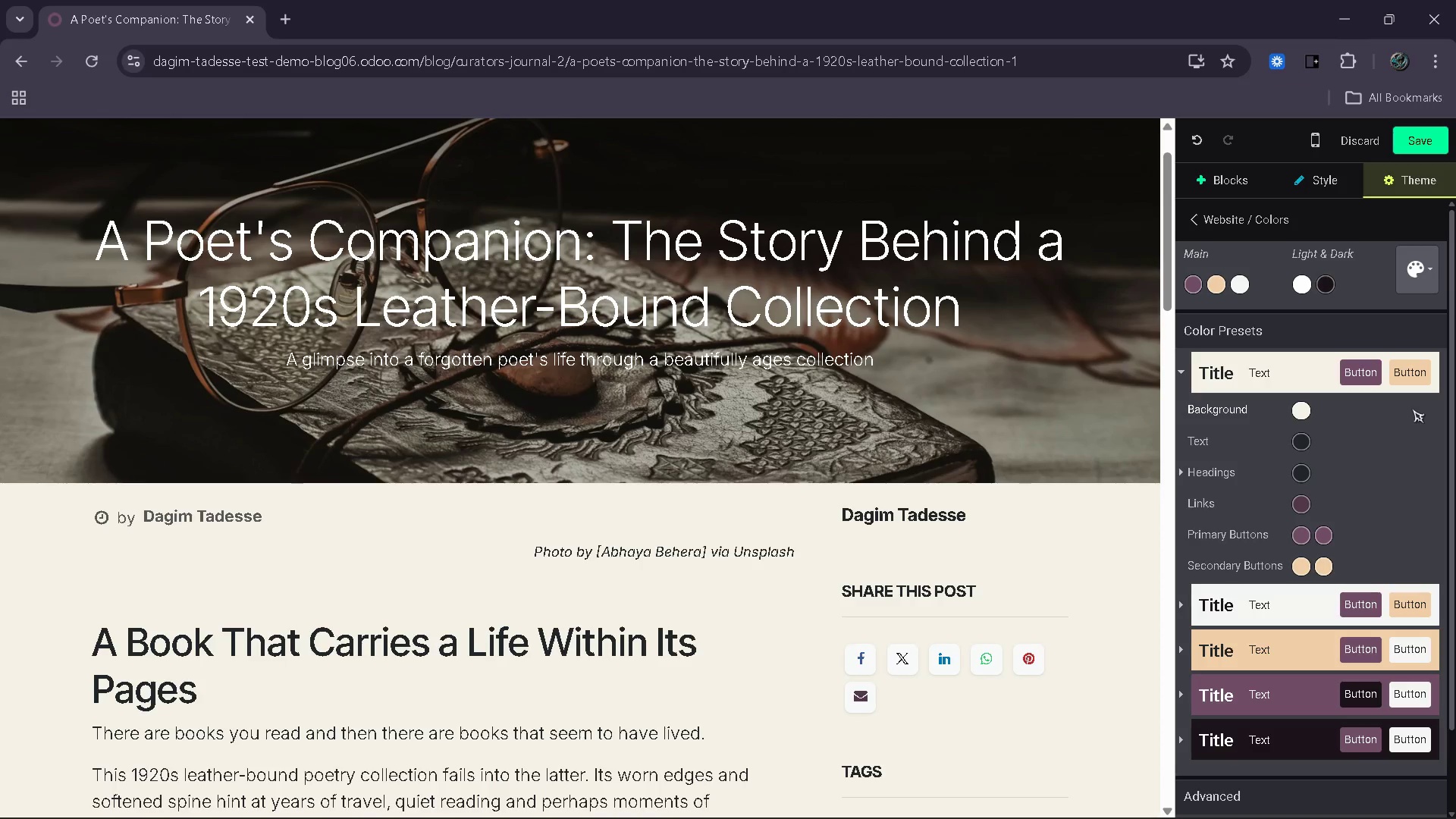 
left_click([1191, 514])
 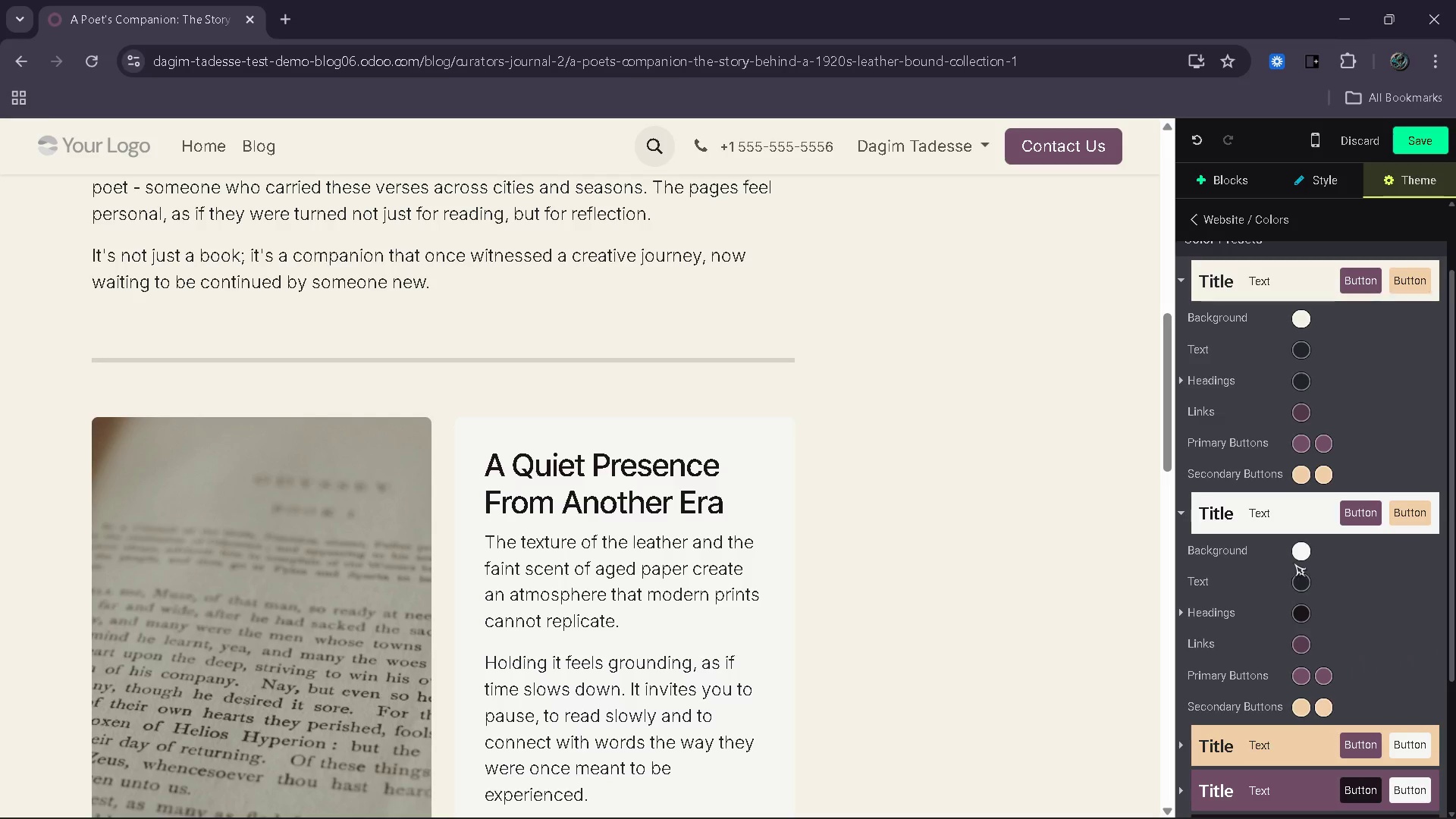 
left_click([1308, 548])
 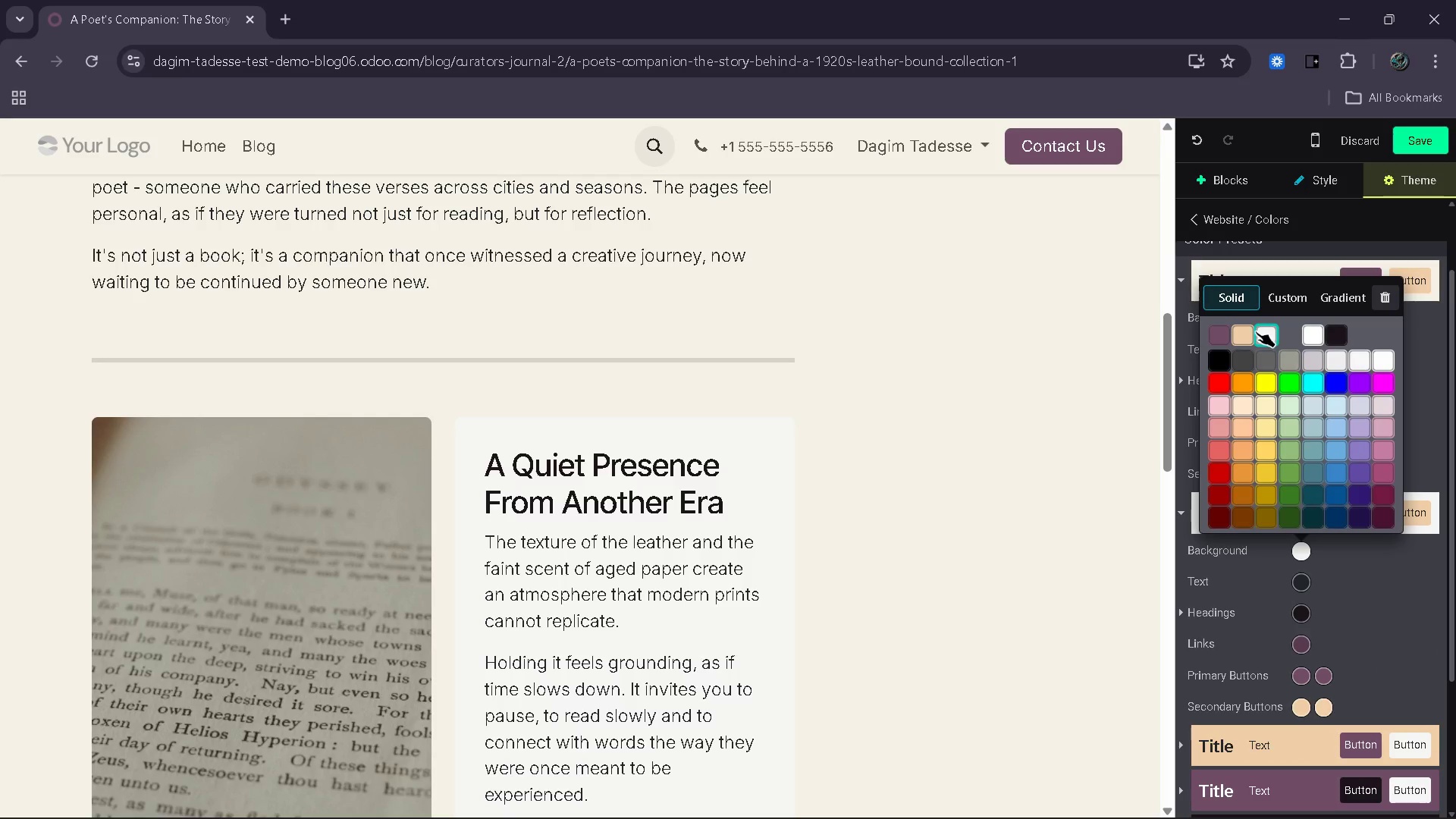 
left_click([1284, 306])
 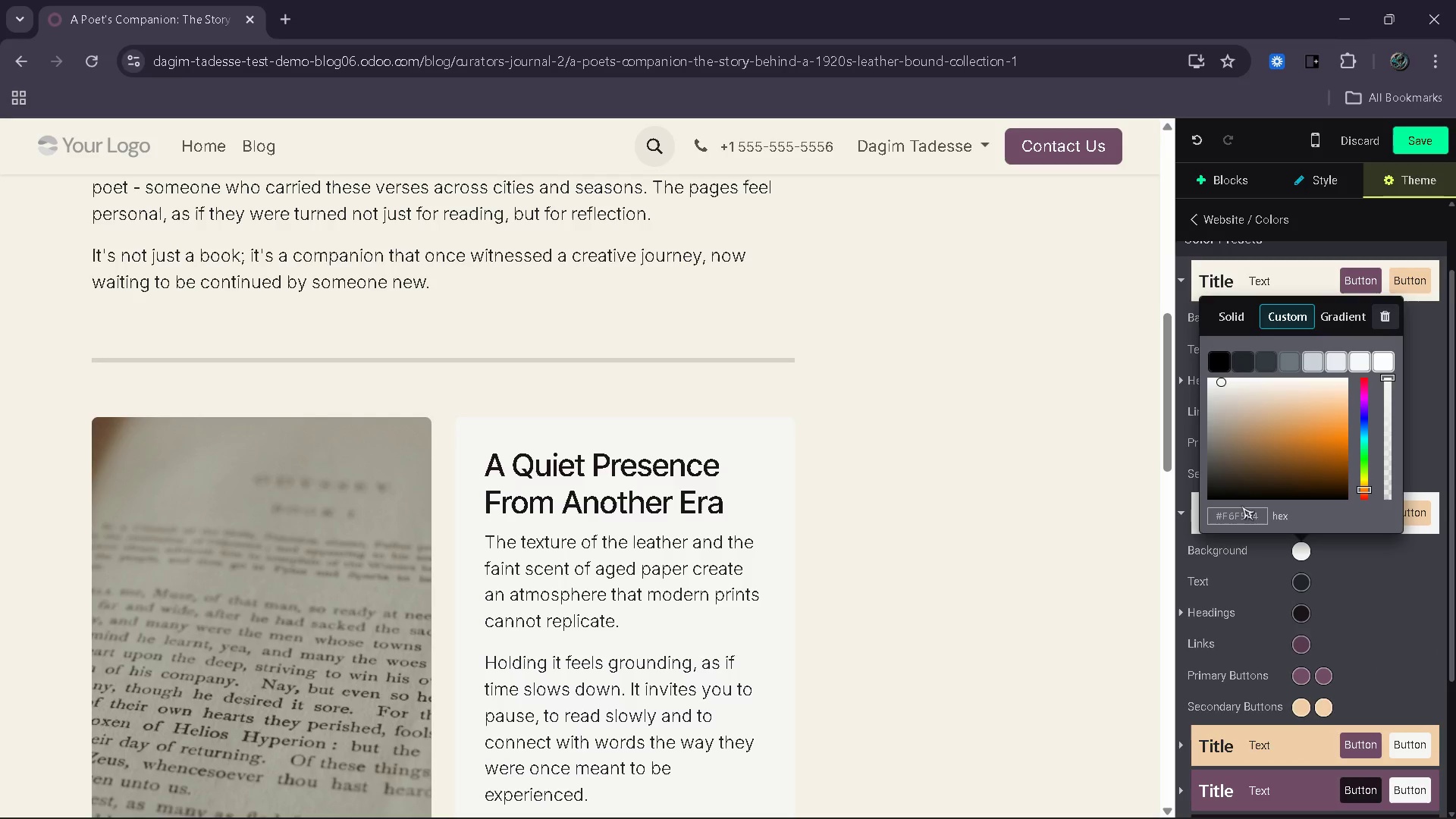 
left_click([1247, 510])
 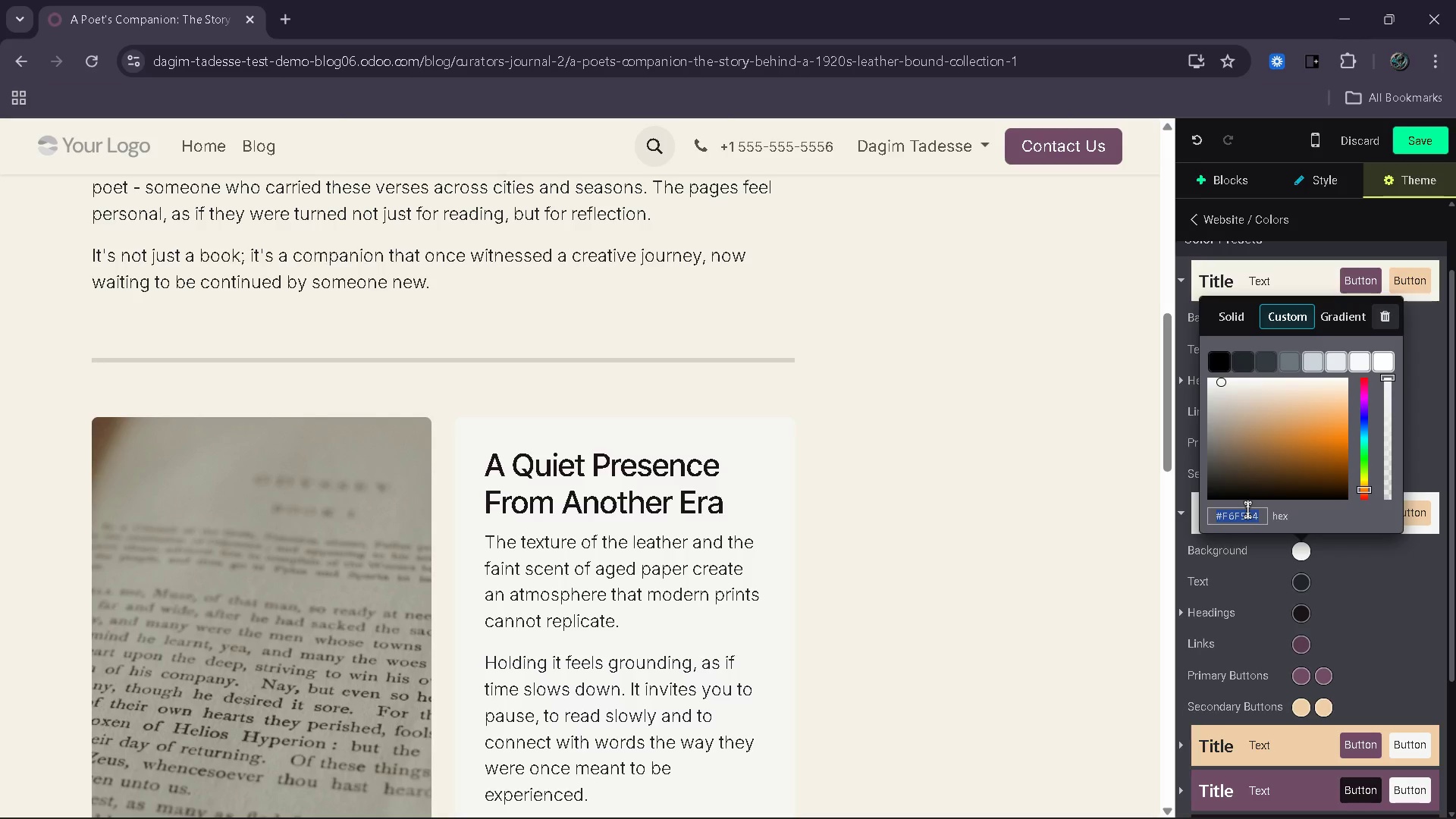 
type(#4a3b2a)
 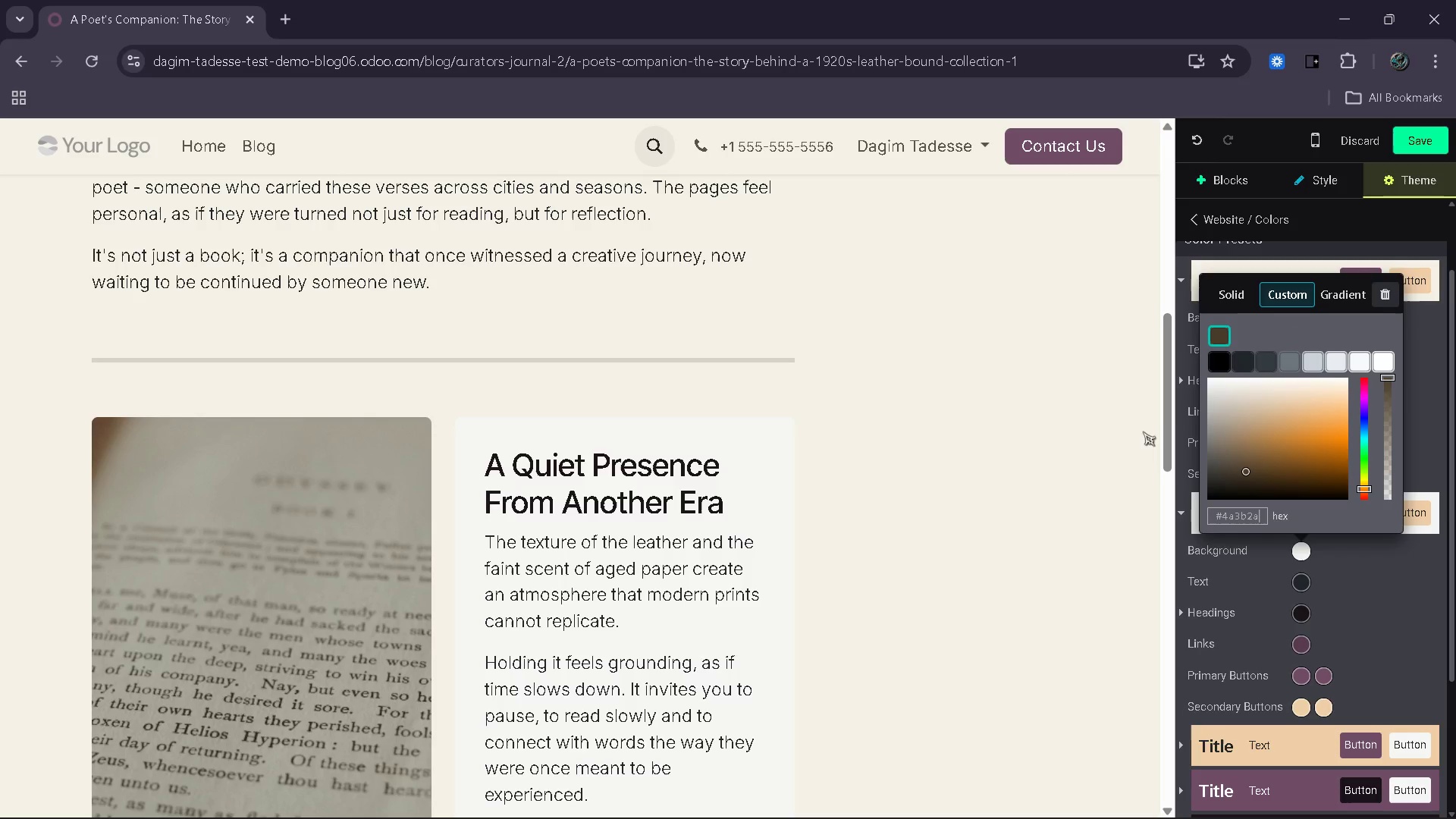 
left_click([1133, 422])
 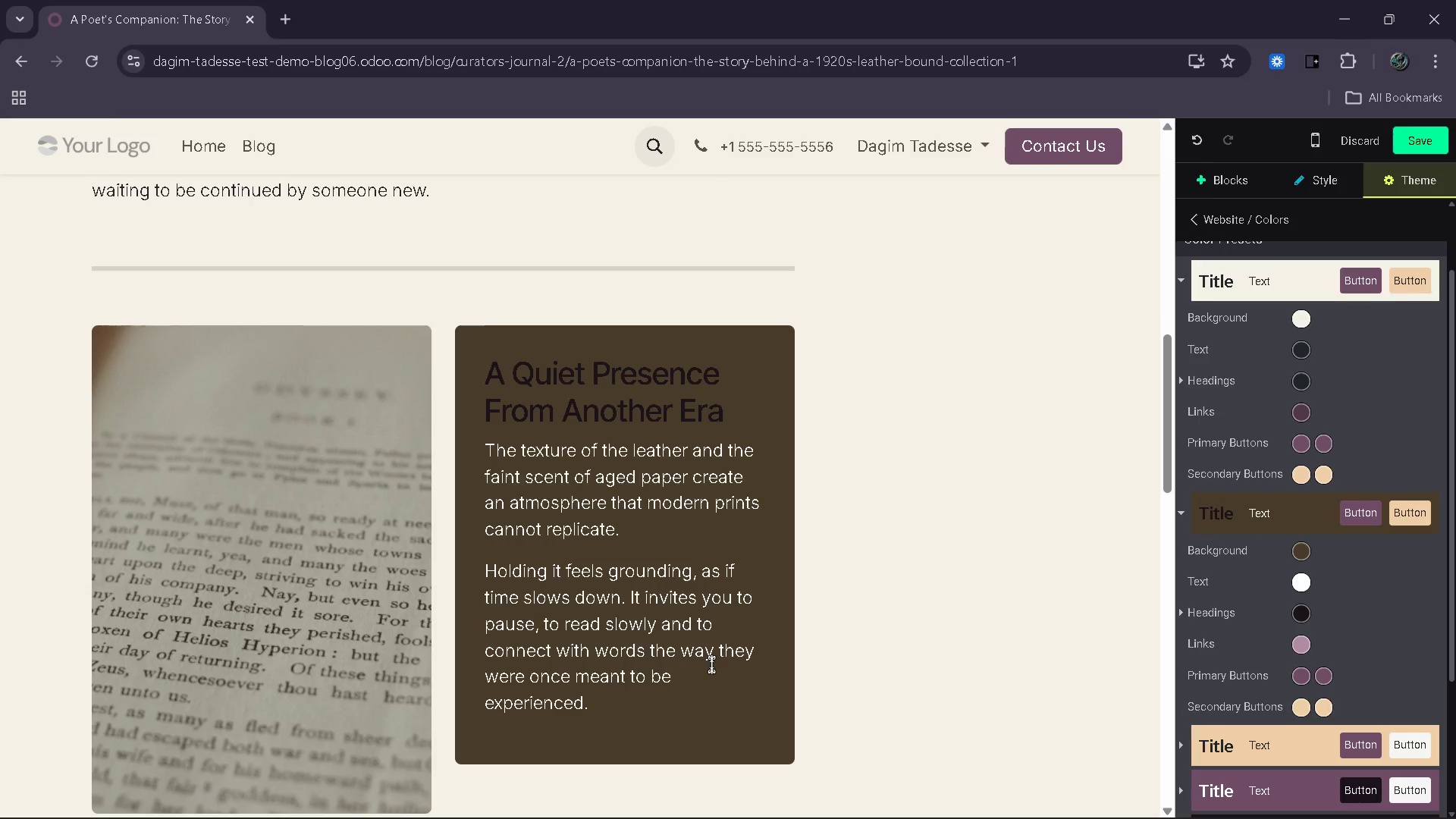 
wait(22.09)
 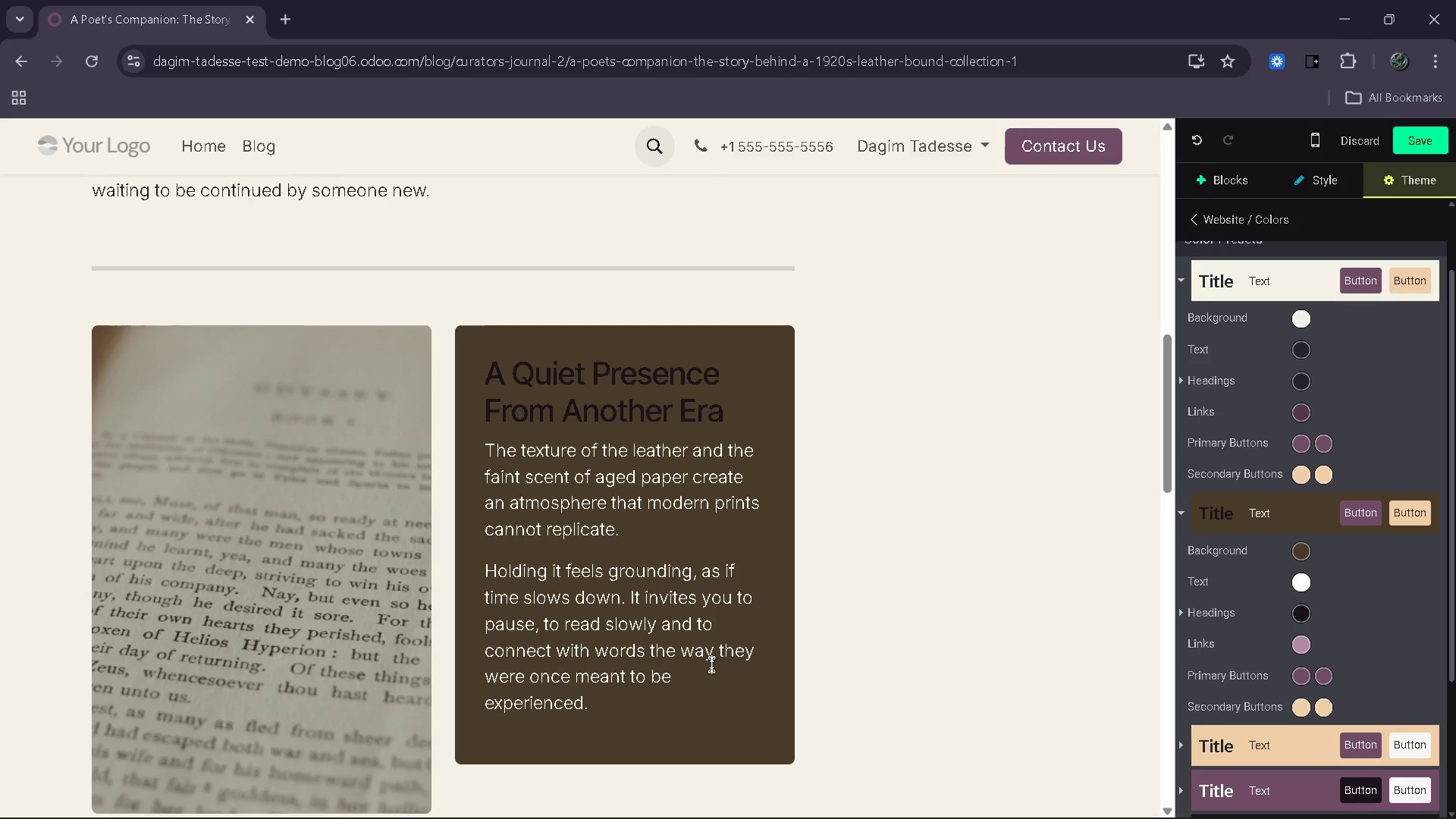 
left_click([1307, 430])
 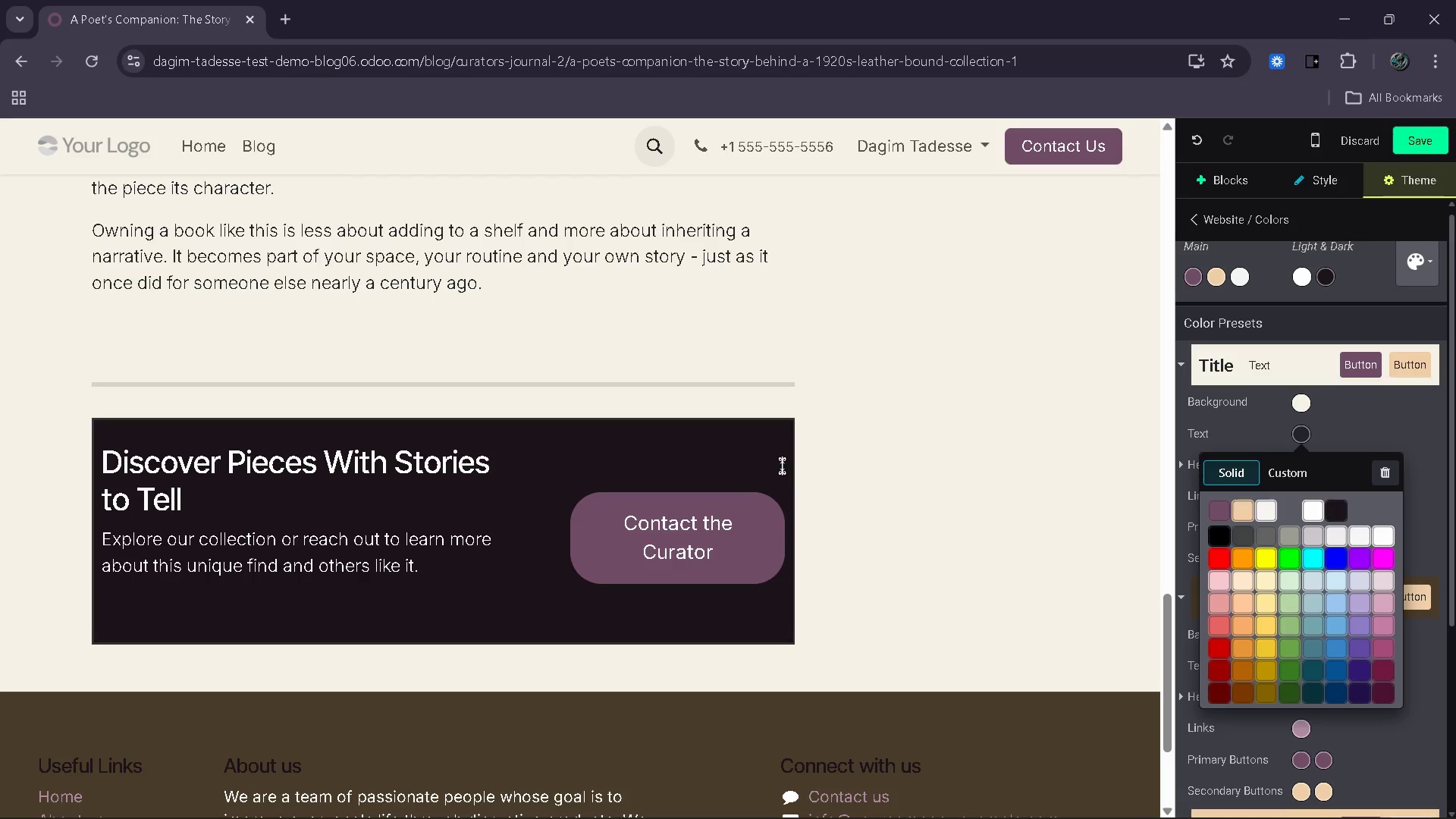 
wait(22.49)
 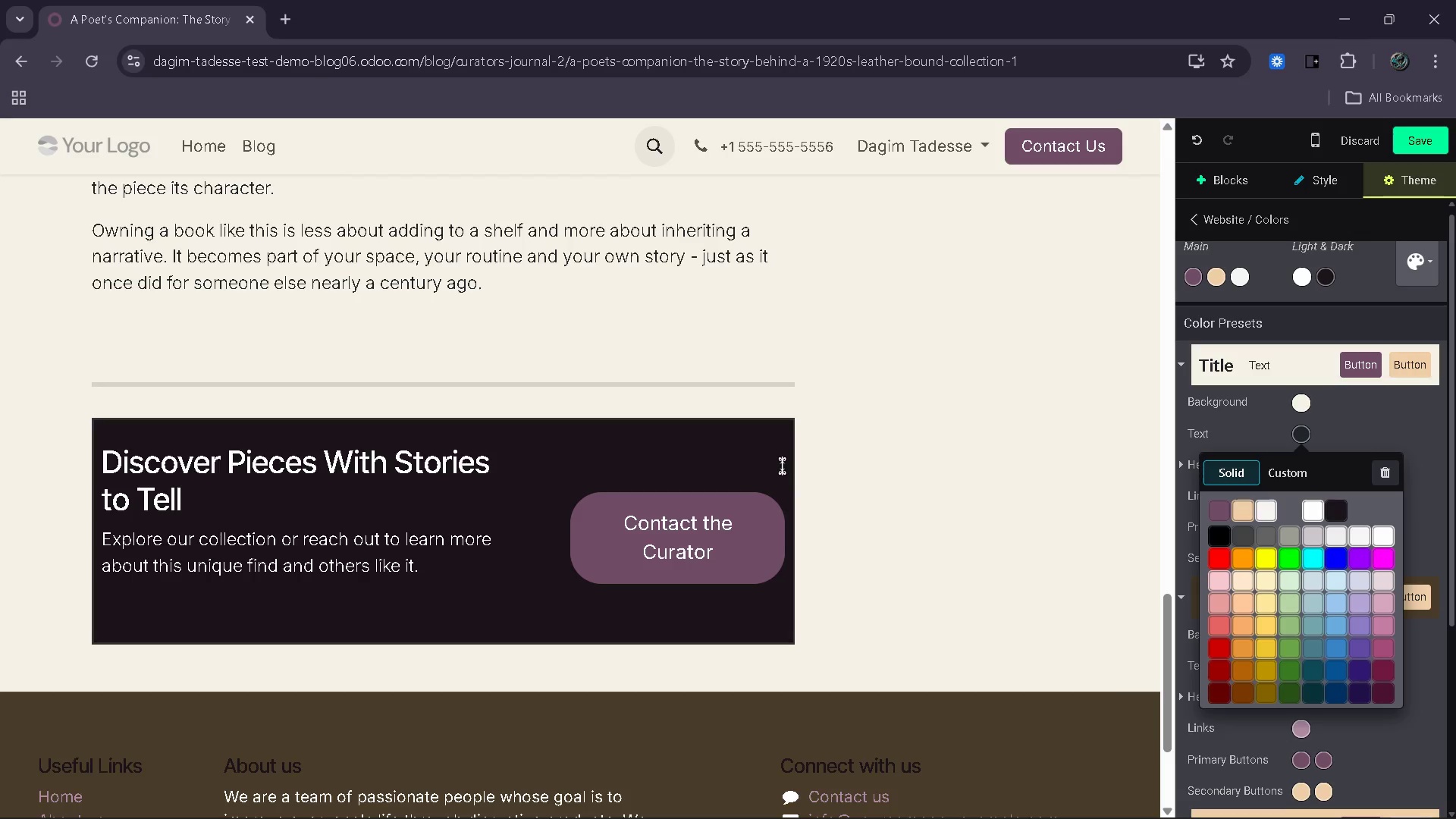 
mouse_move([1285, 416])
 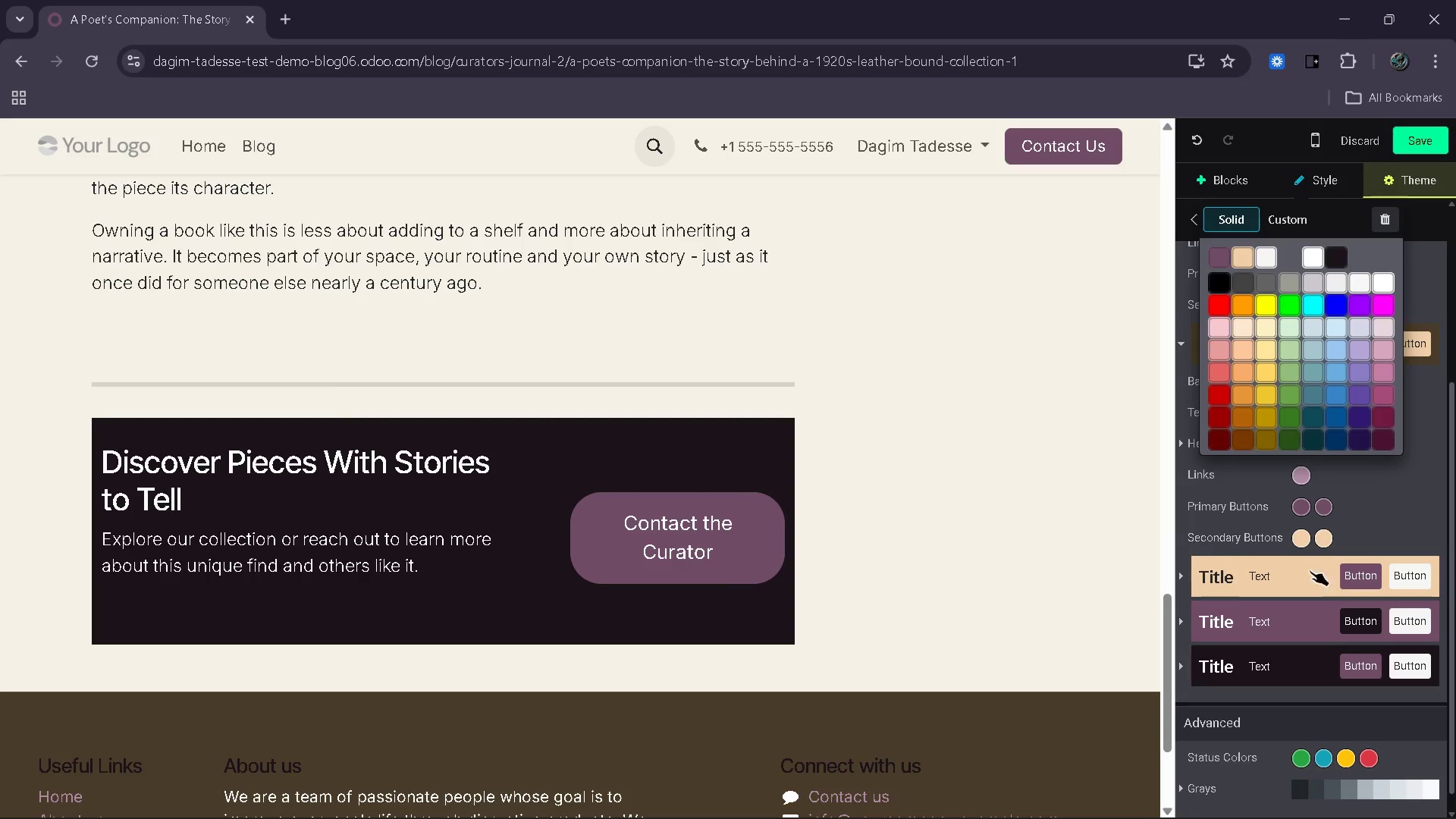 
left_click([1301, 578])
 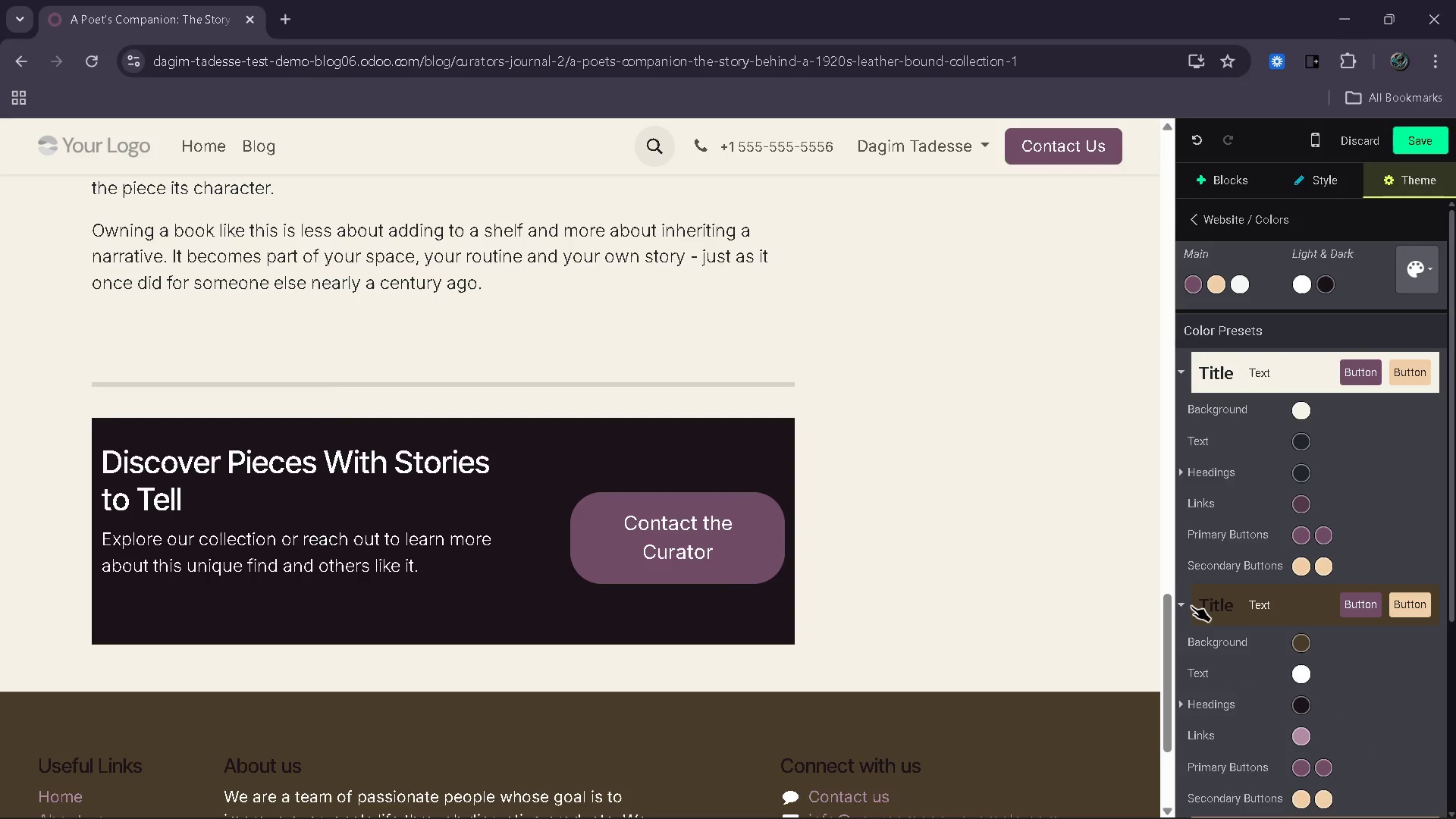 
left_click([1191, 605])
 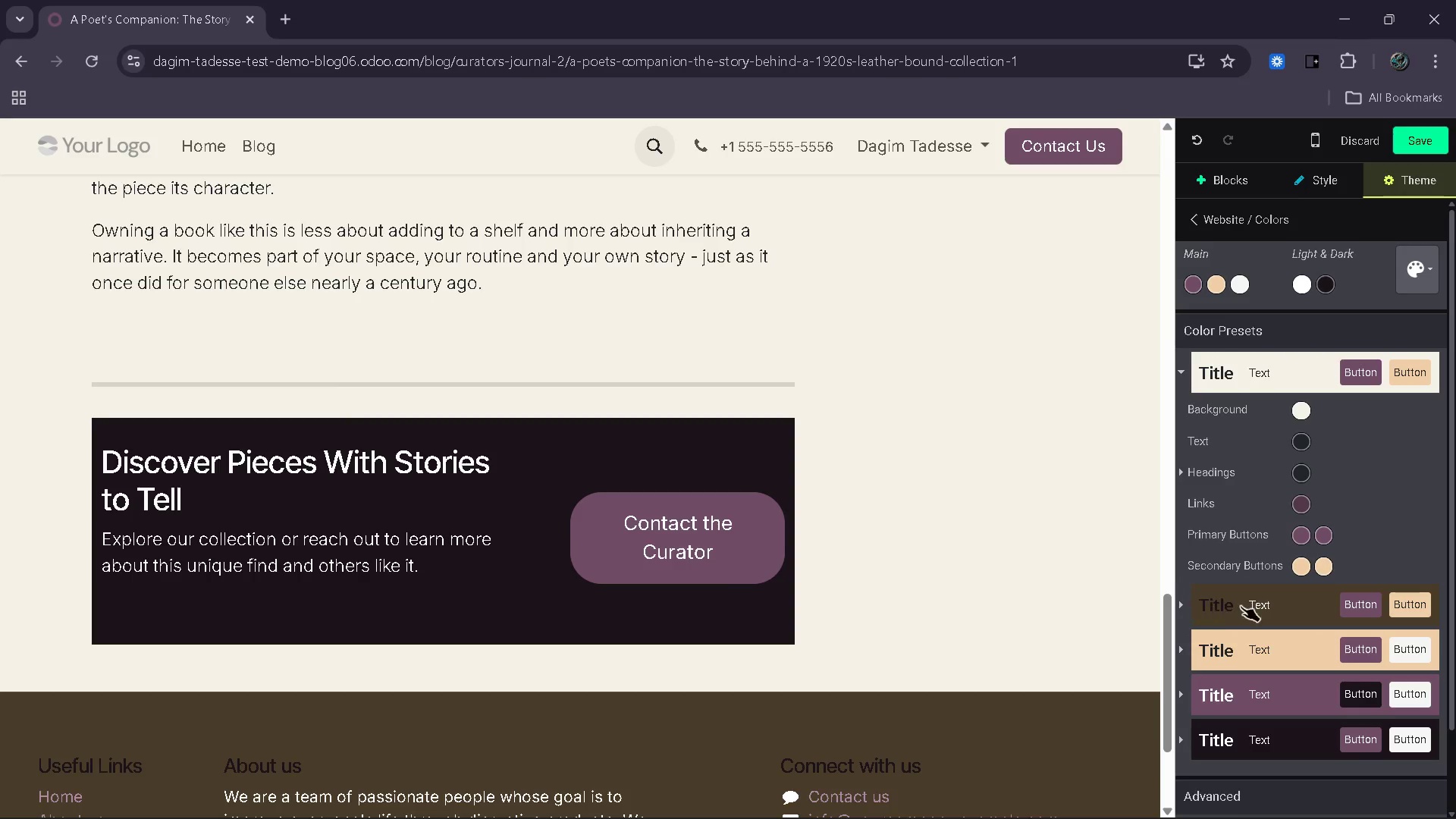 
left_click([1253, 601])
 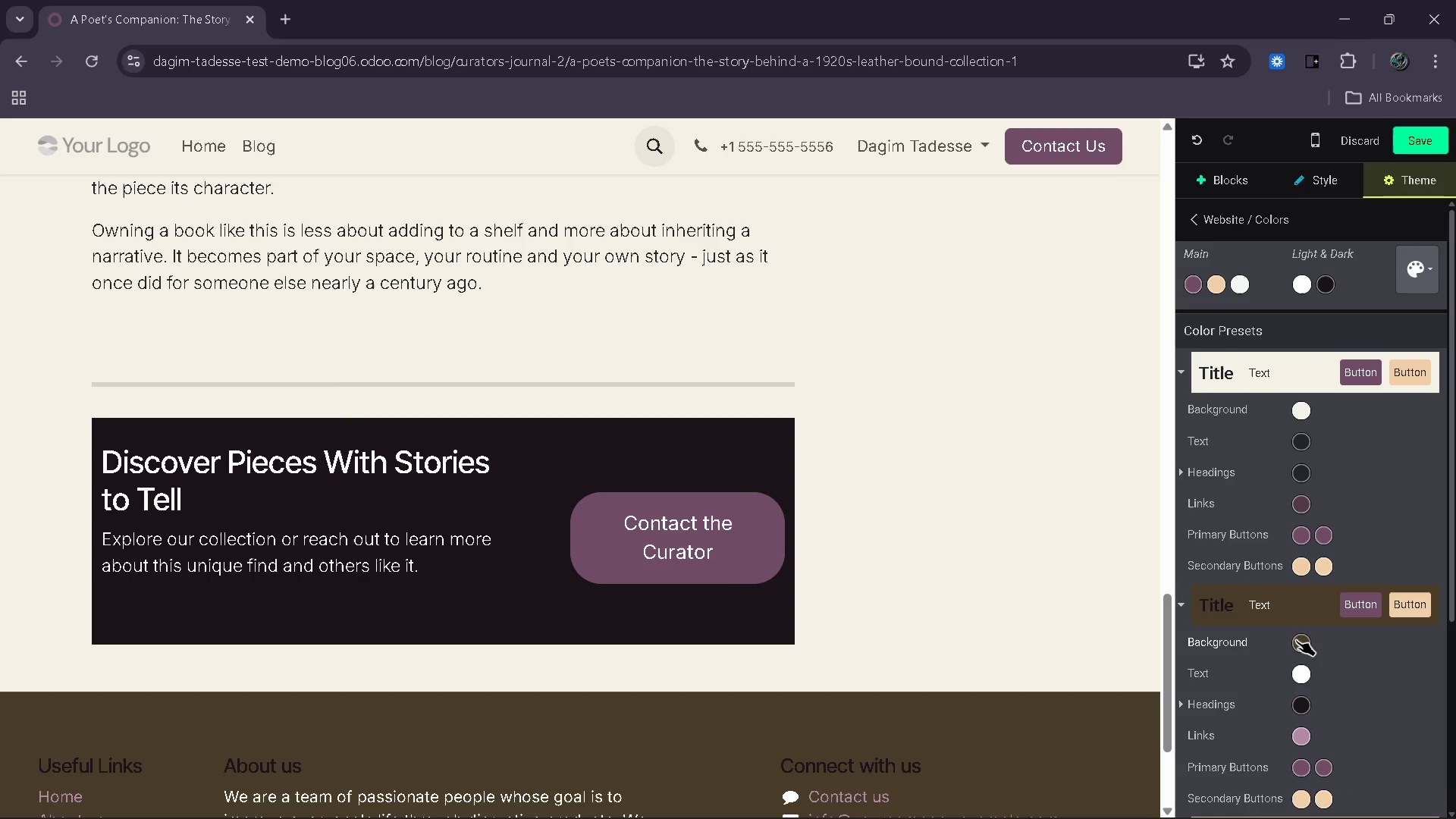 
left_click([1299, 640])
 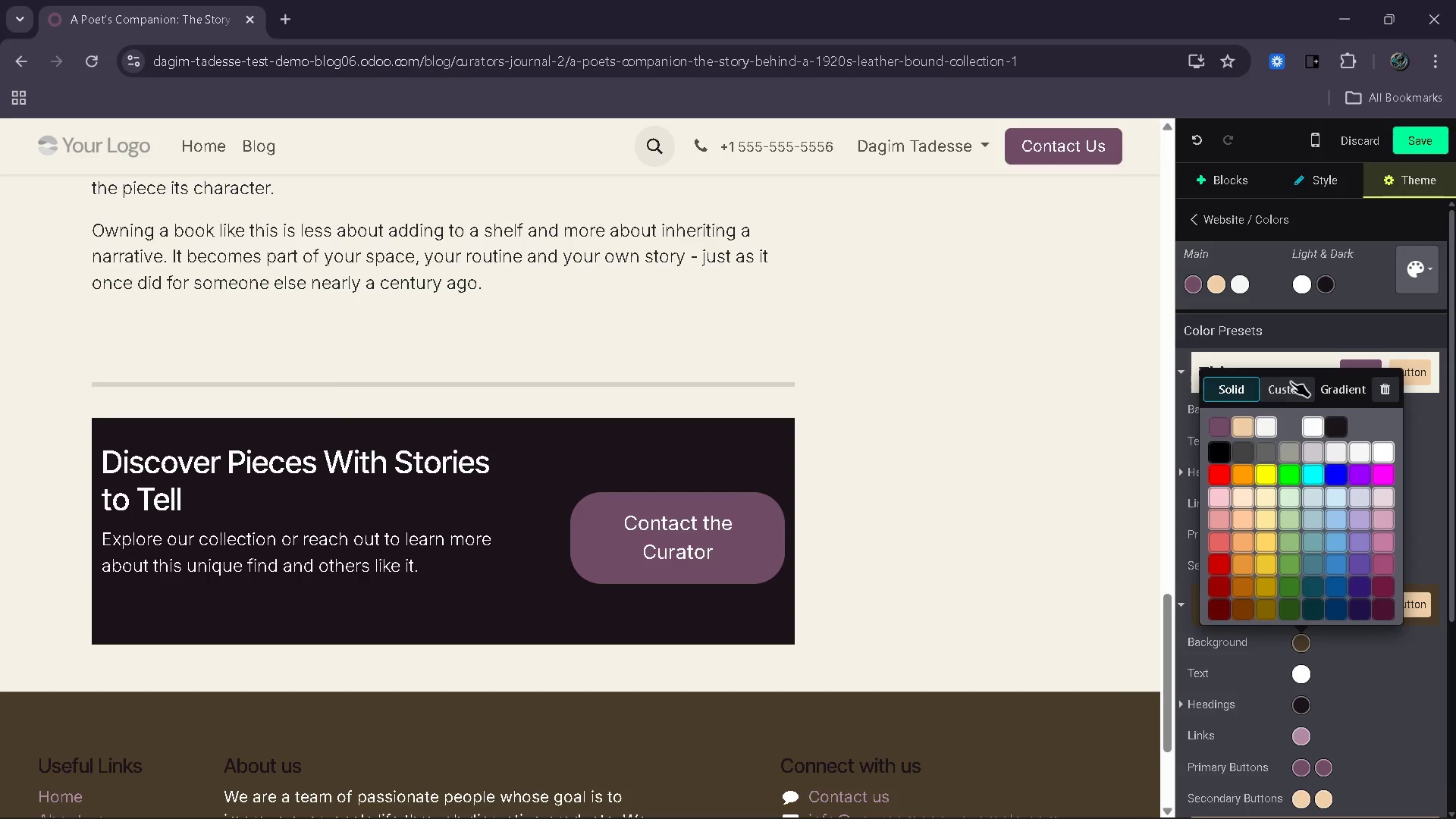 
left_click([1300, 381])
 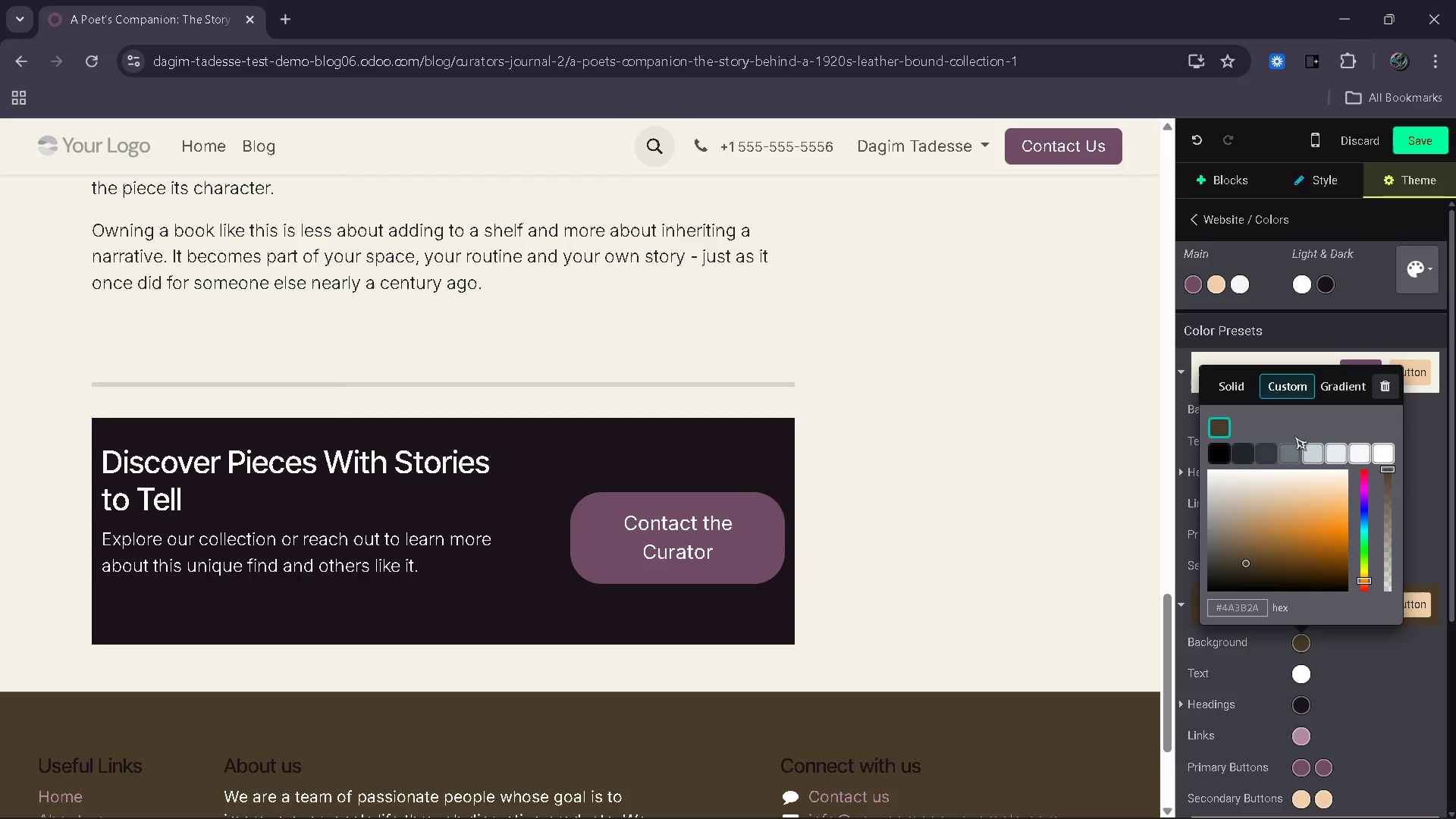 
left_click([1245, 616])
 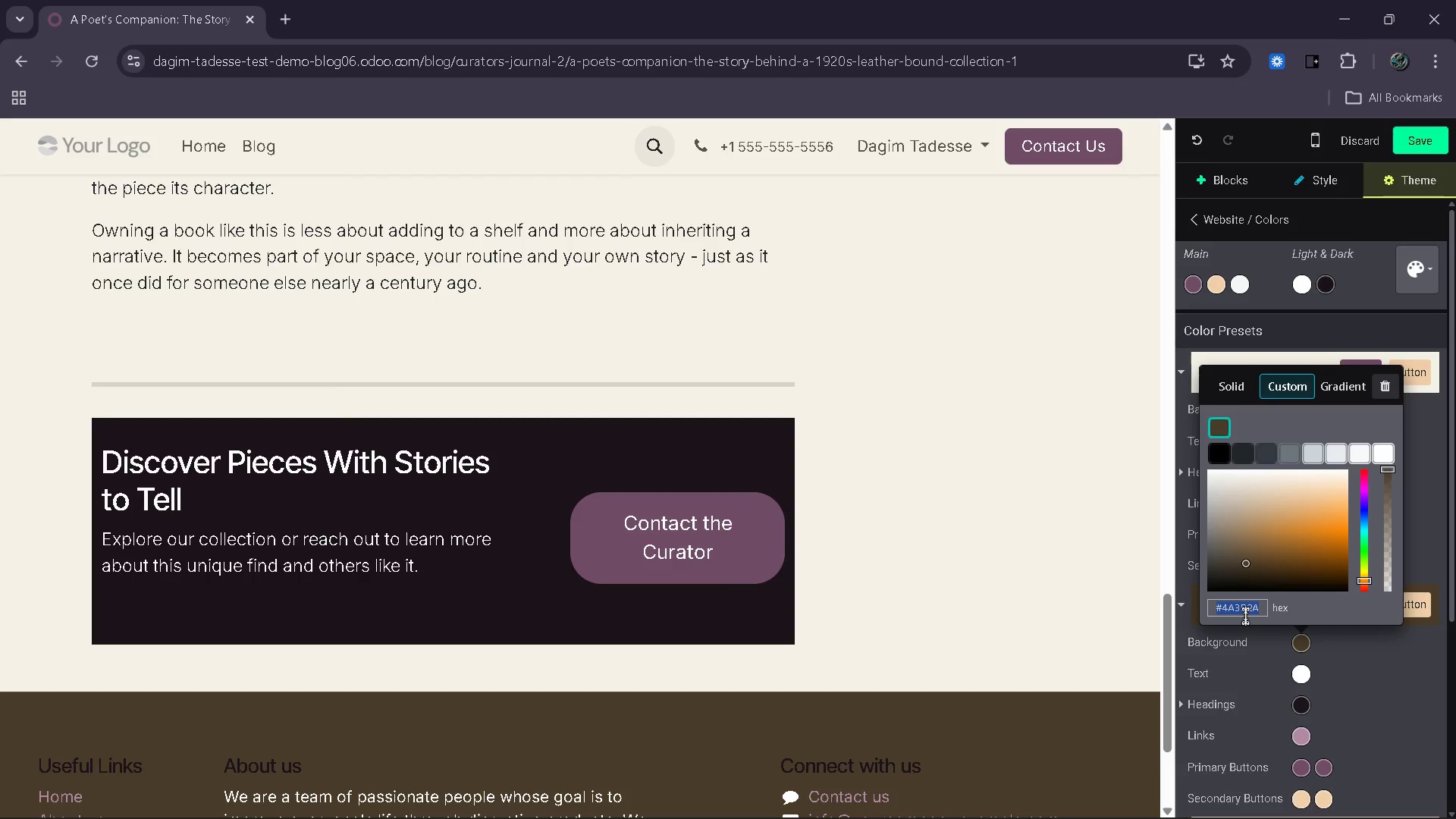 
type(#e8dfc8)
 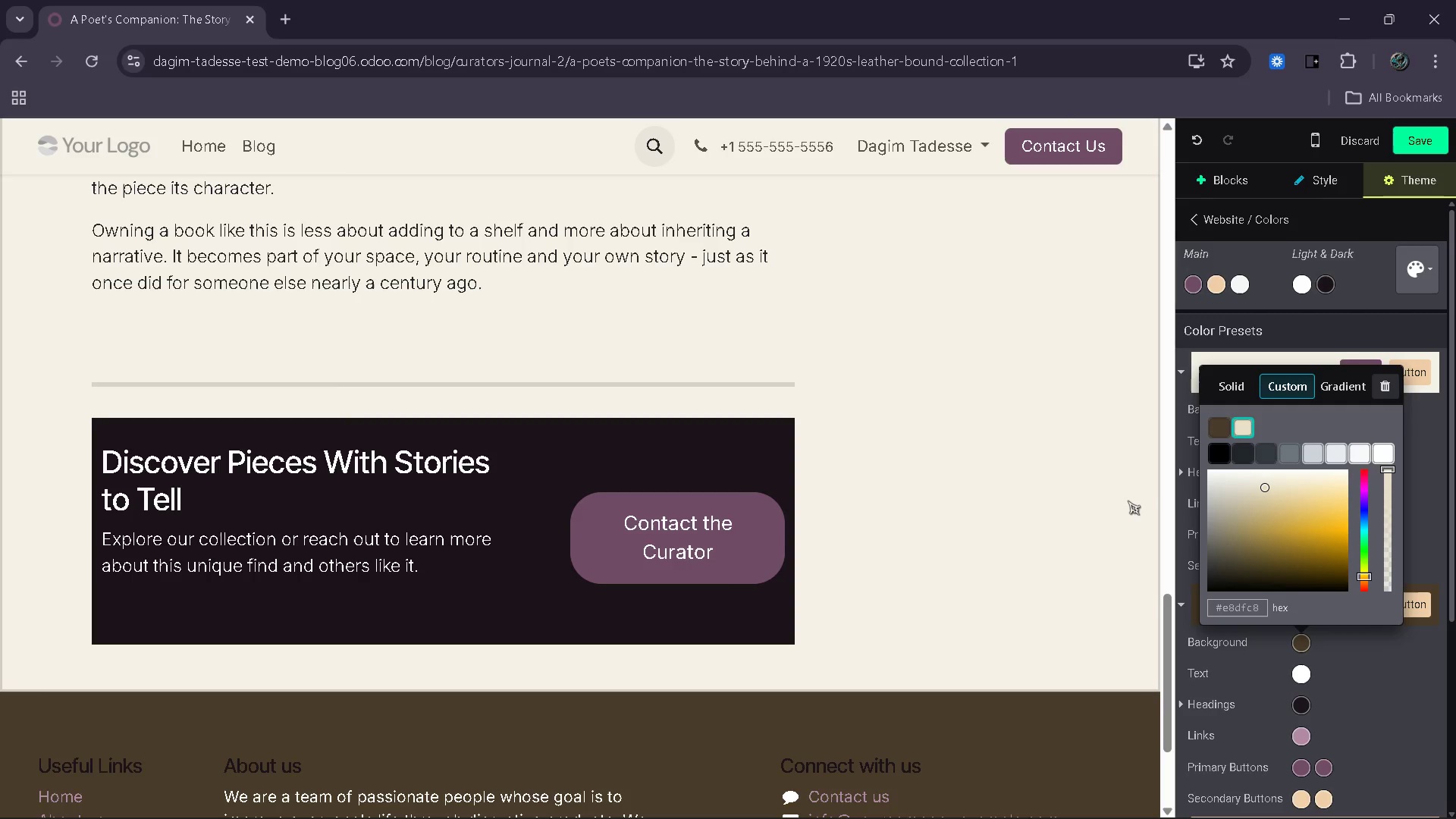 
left_click([1128, 500])
 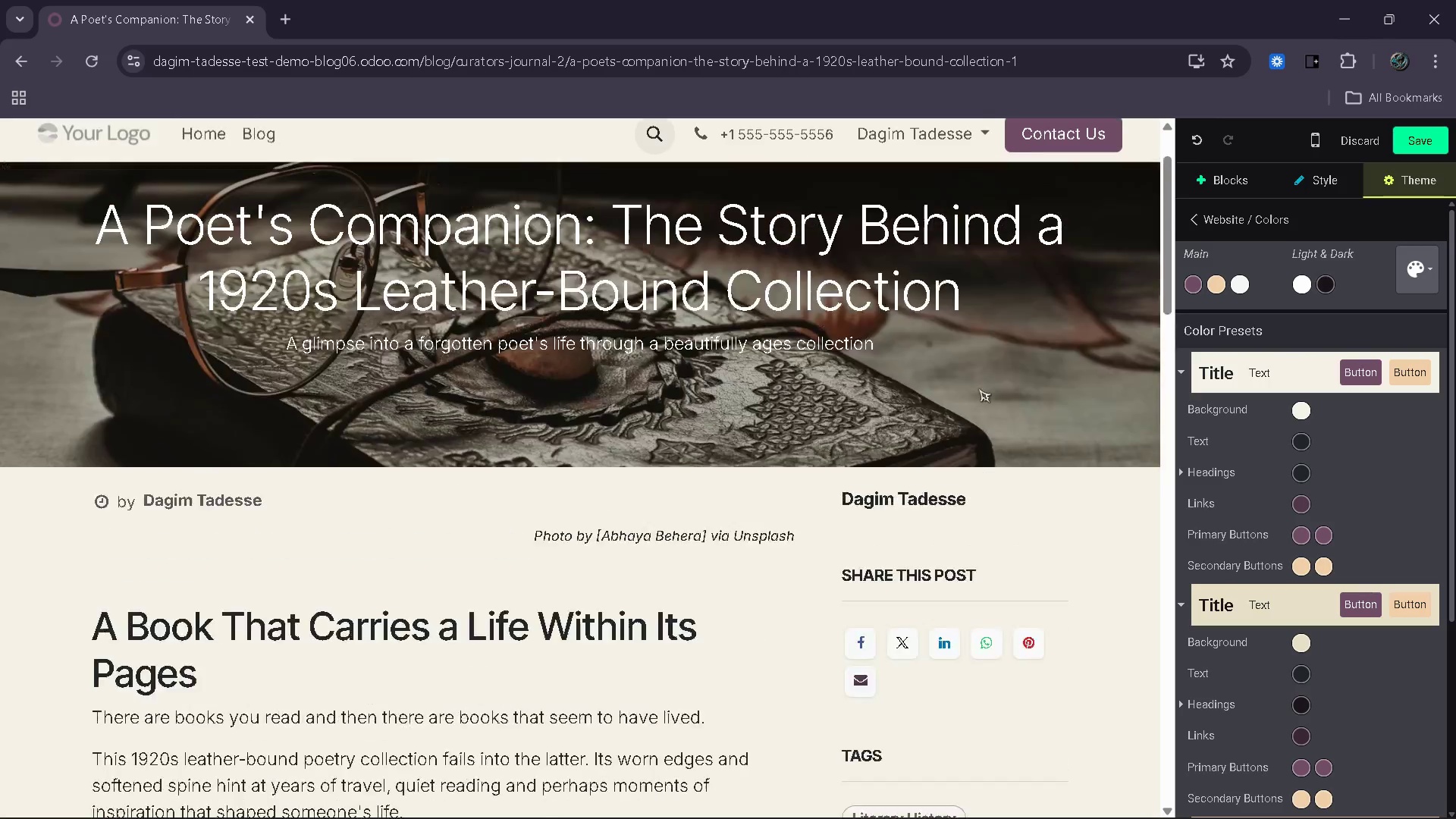 
wait(12.0)
 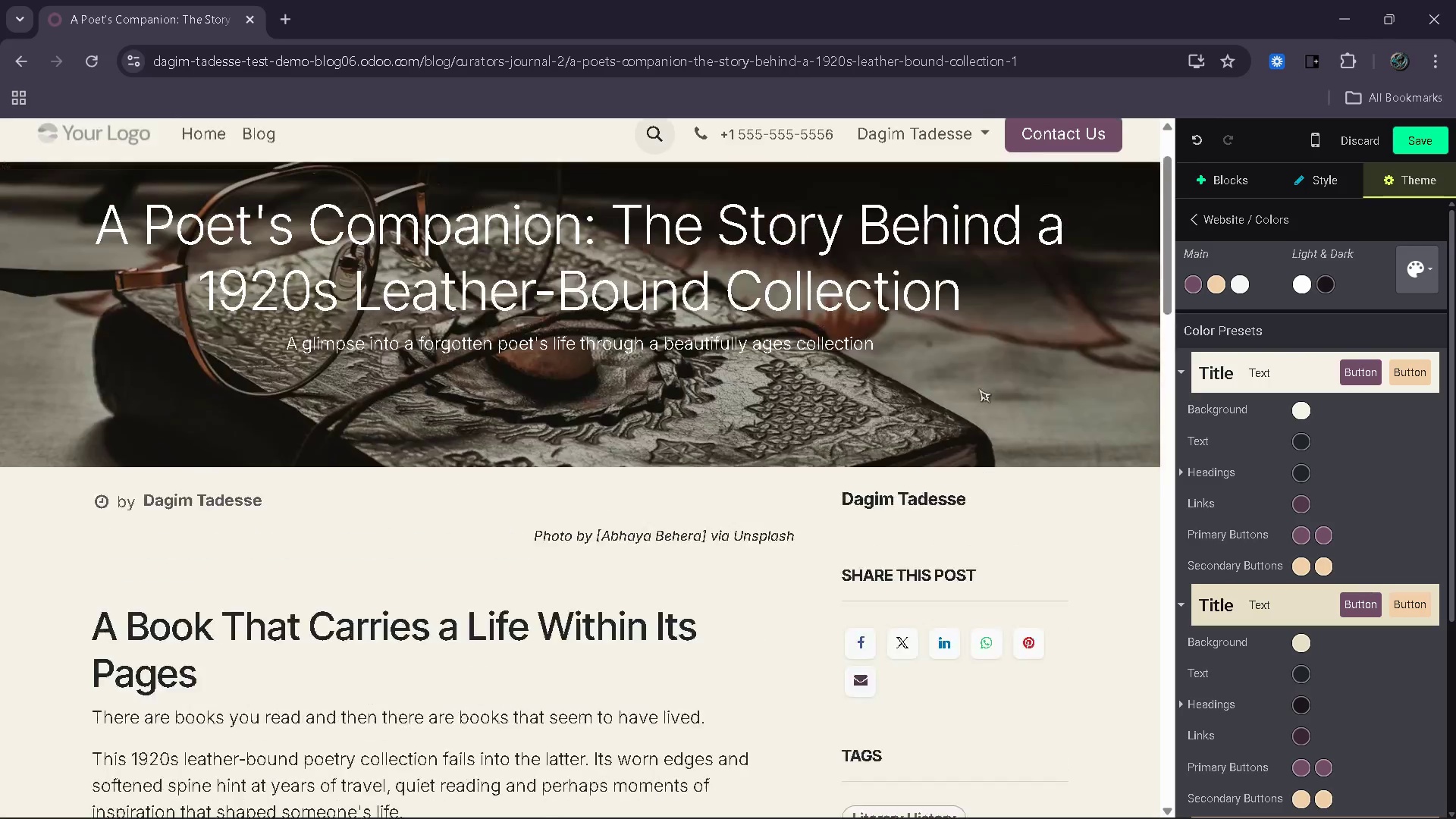 
left_click([1307, 441])
 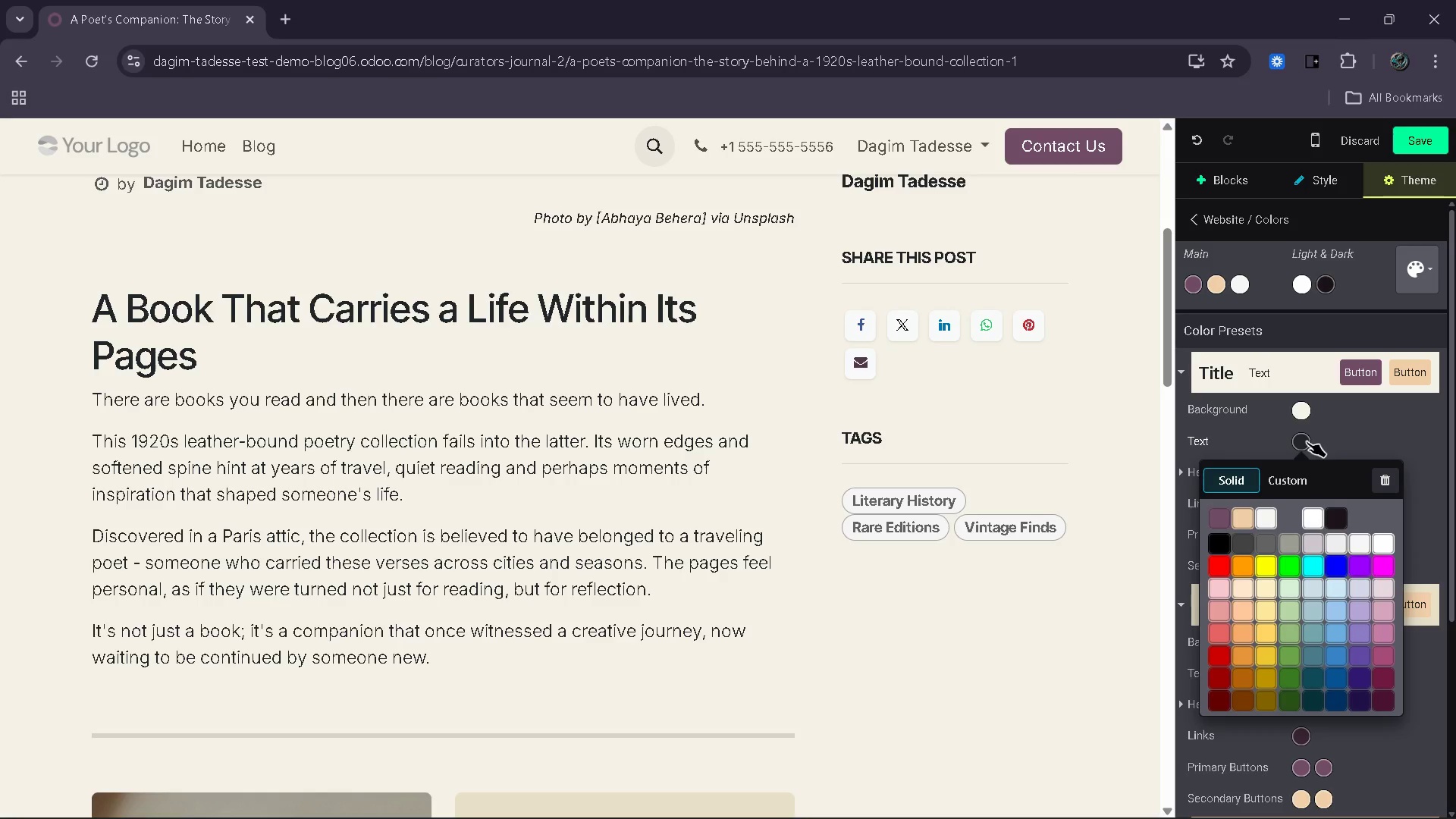 
wait(5.5)
 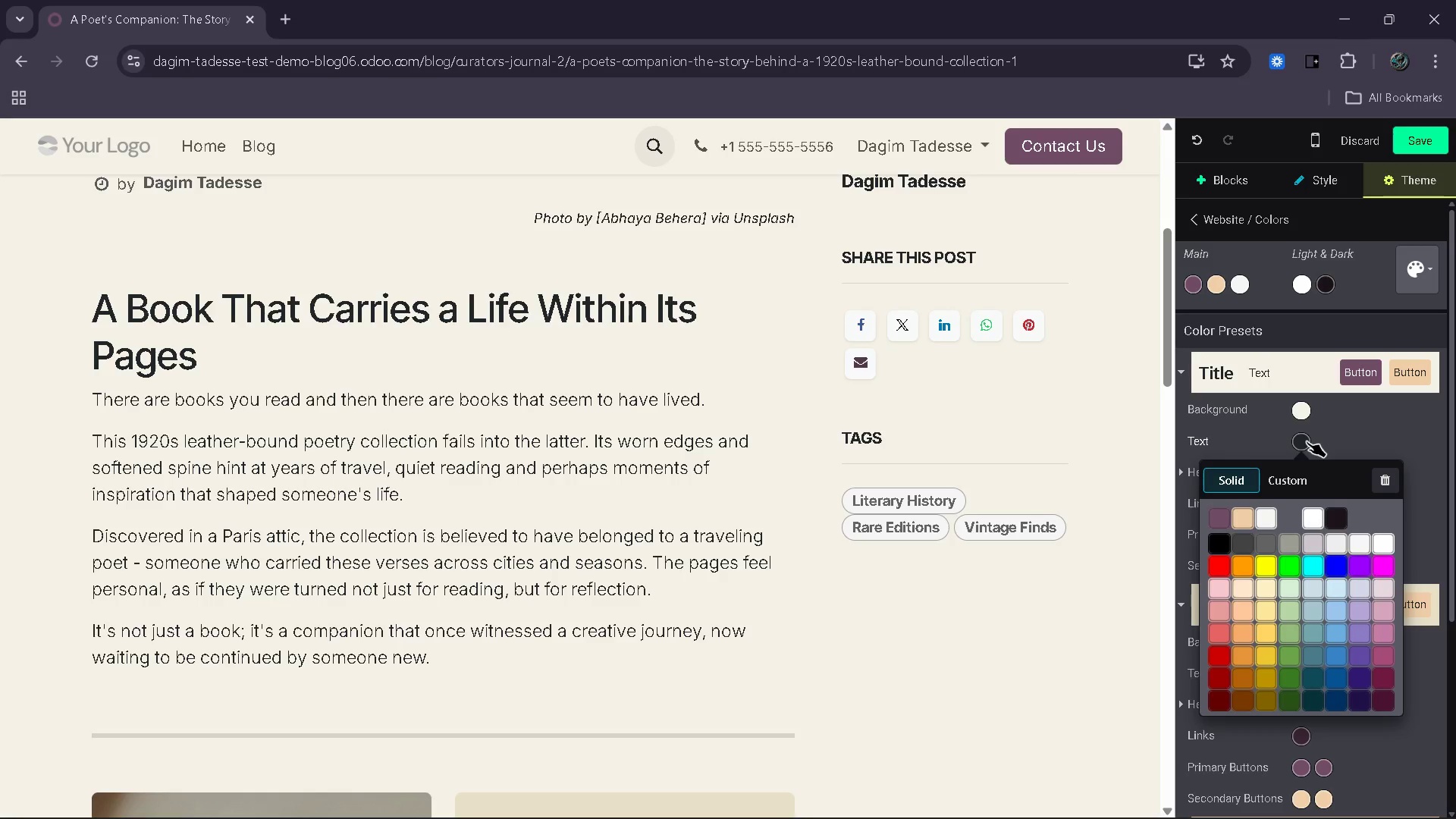 
left_click([1367, 431])
 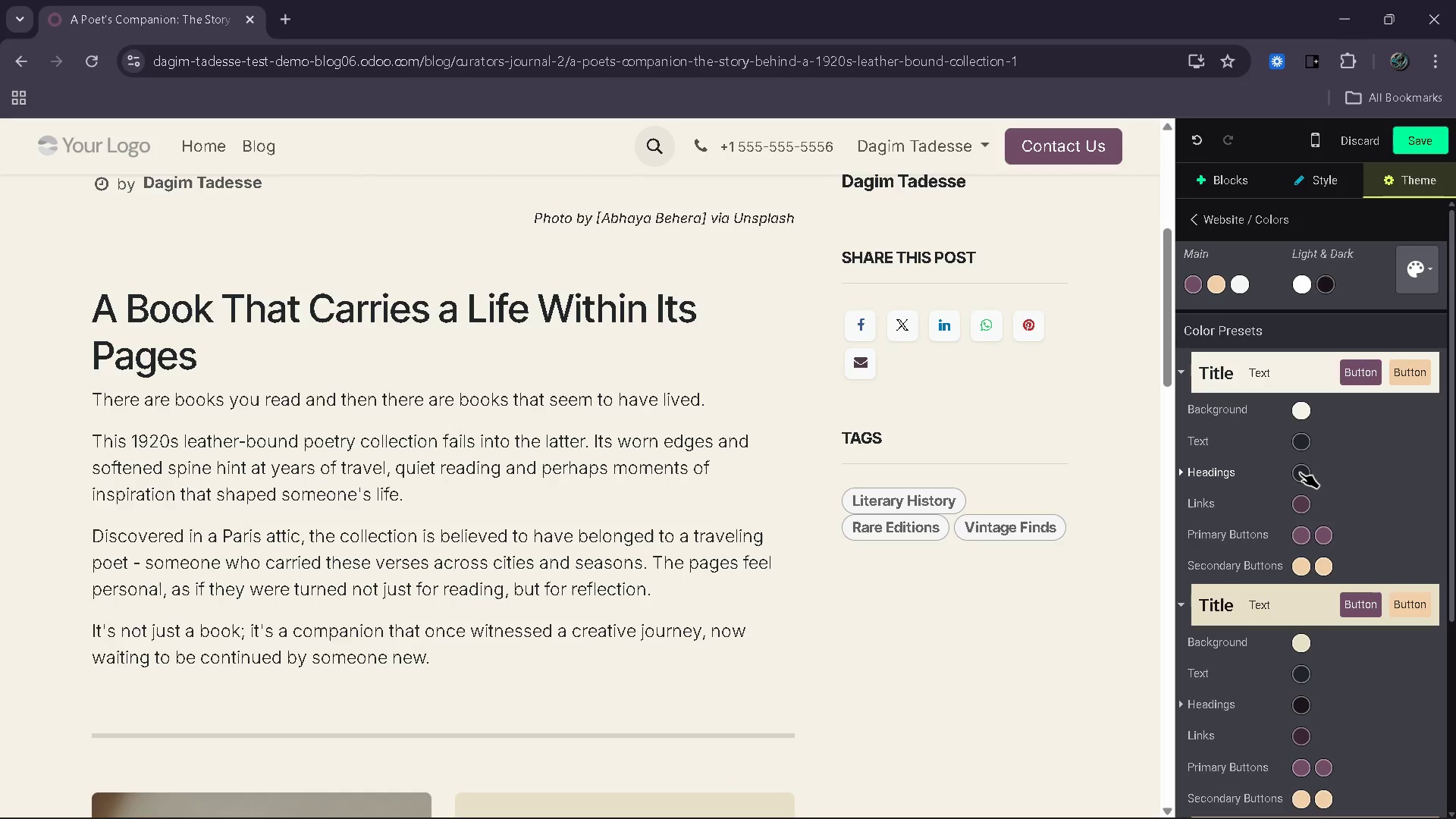 
left_click([1300, 472])
 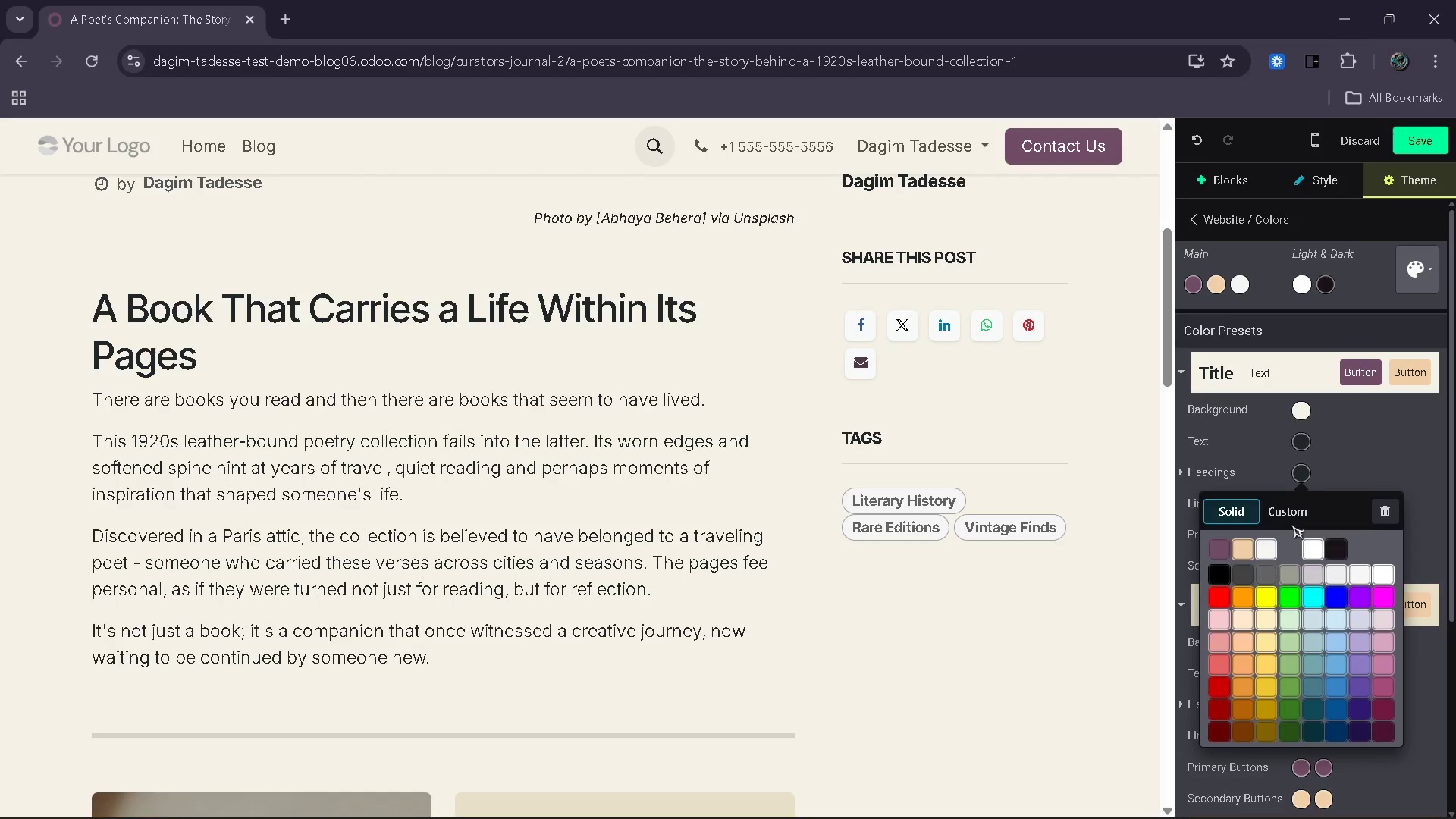 
left_click_drag(start_coordinate=[1291, 525], to_coordinate=[1291, 510])
 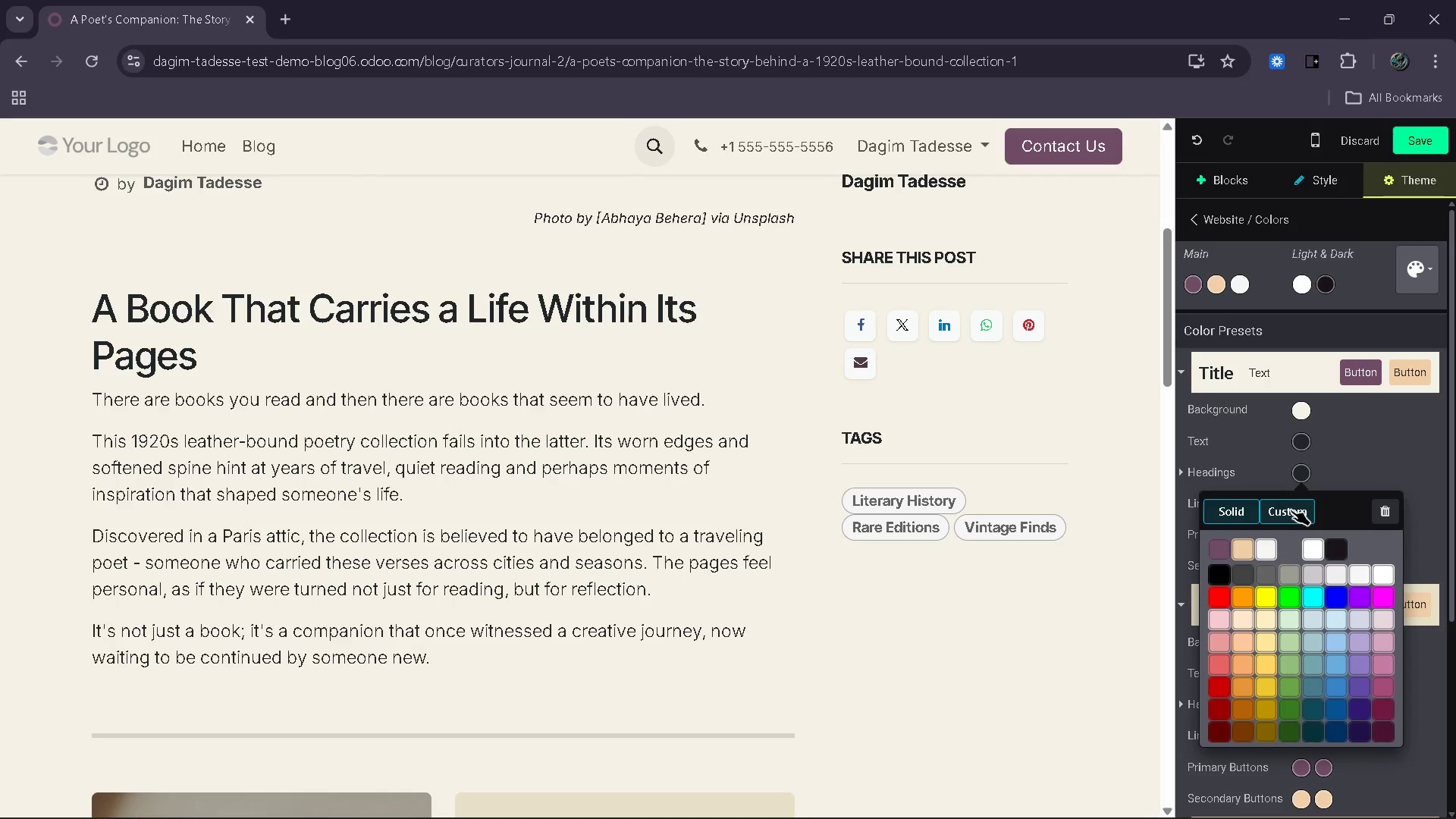 
left_click([1291, 510])
 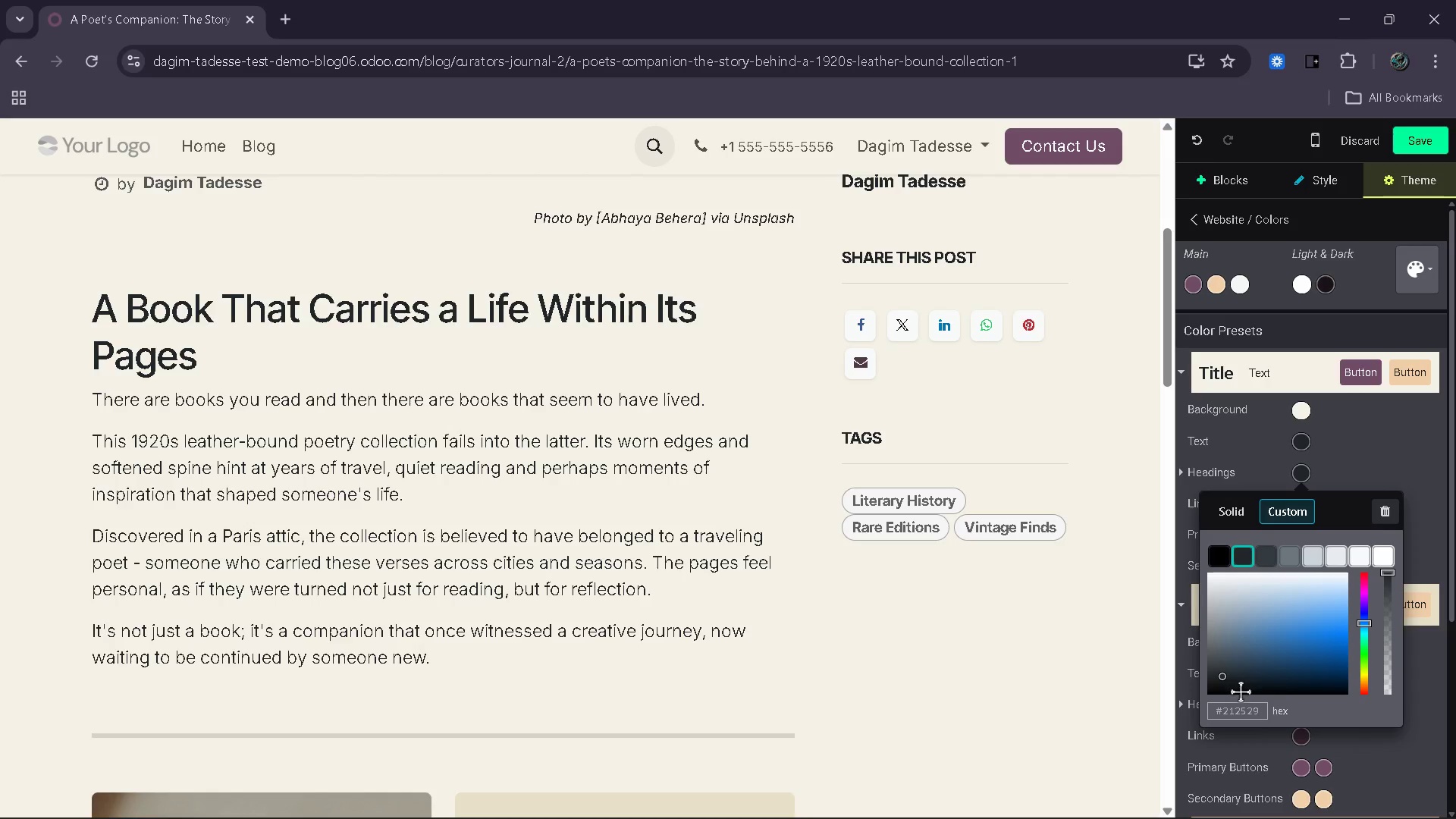 
left_click([1247, 711])
 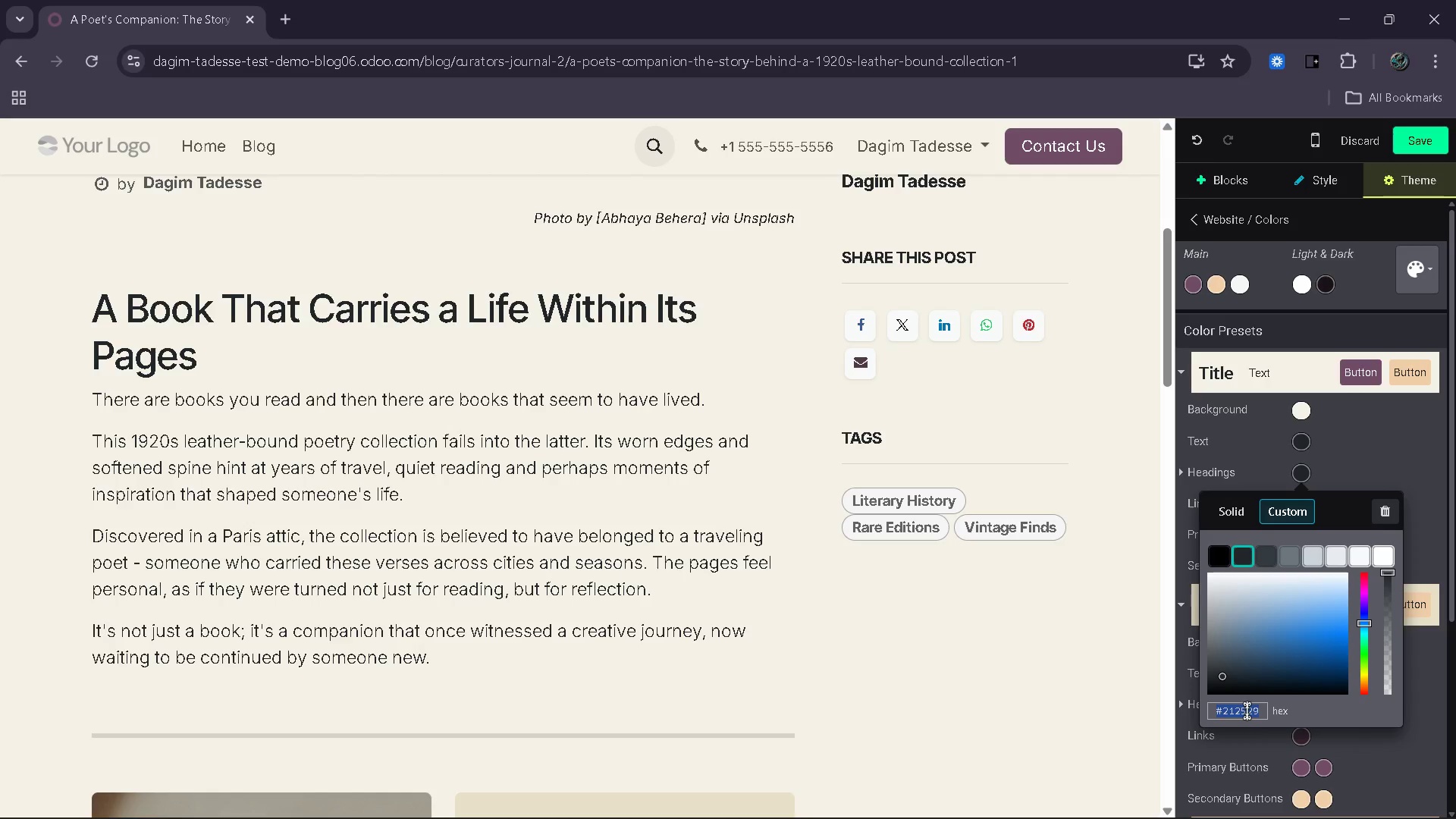 
type(#4a3b2a)
 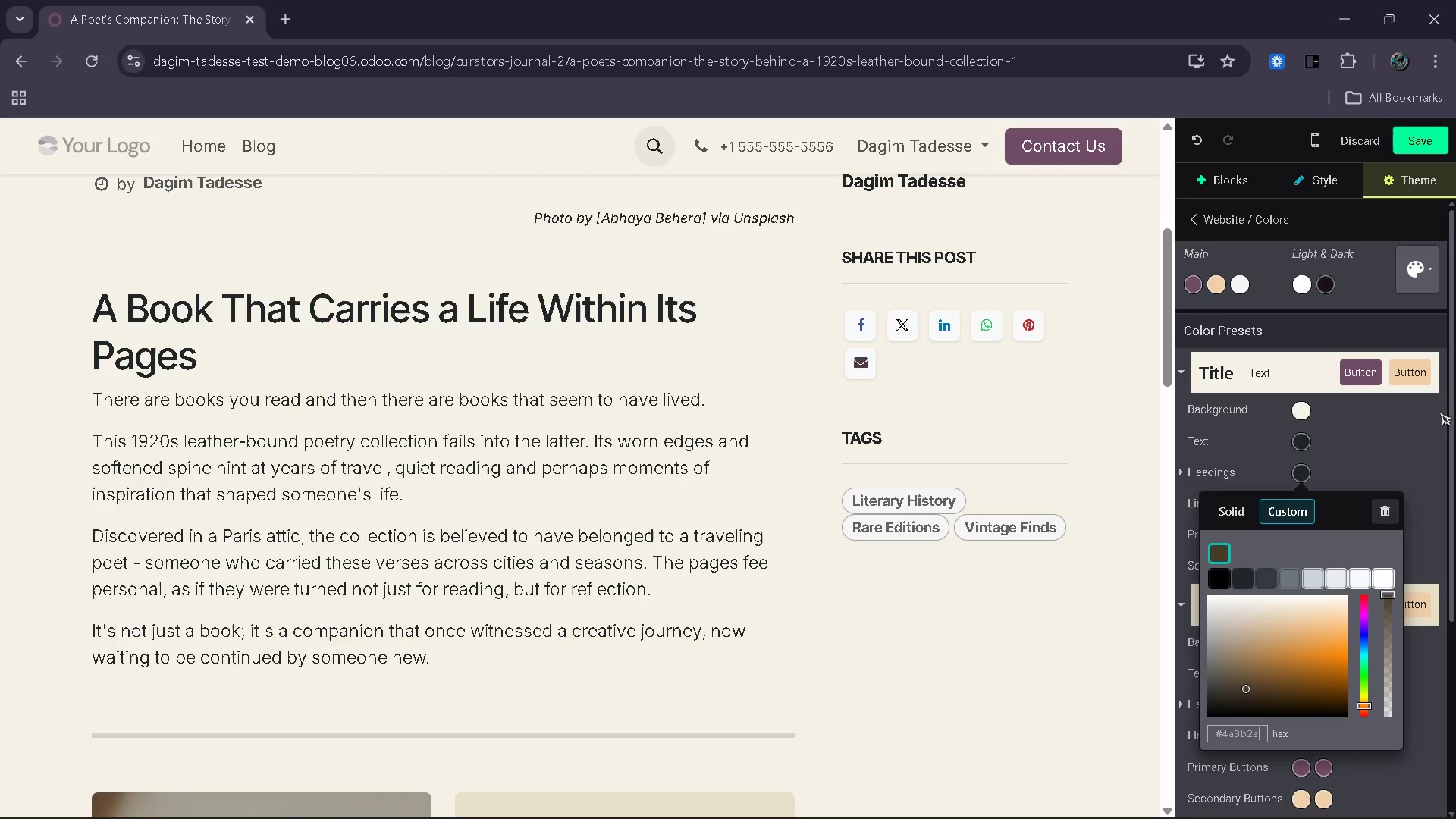 
left_click([1398, 452])
 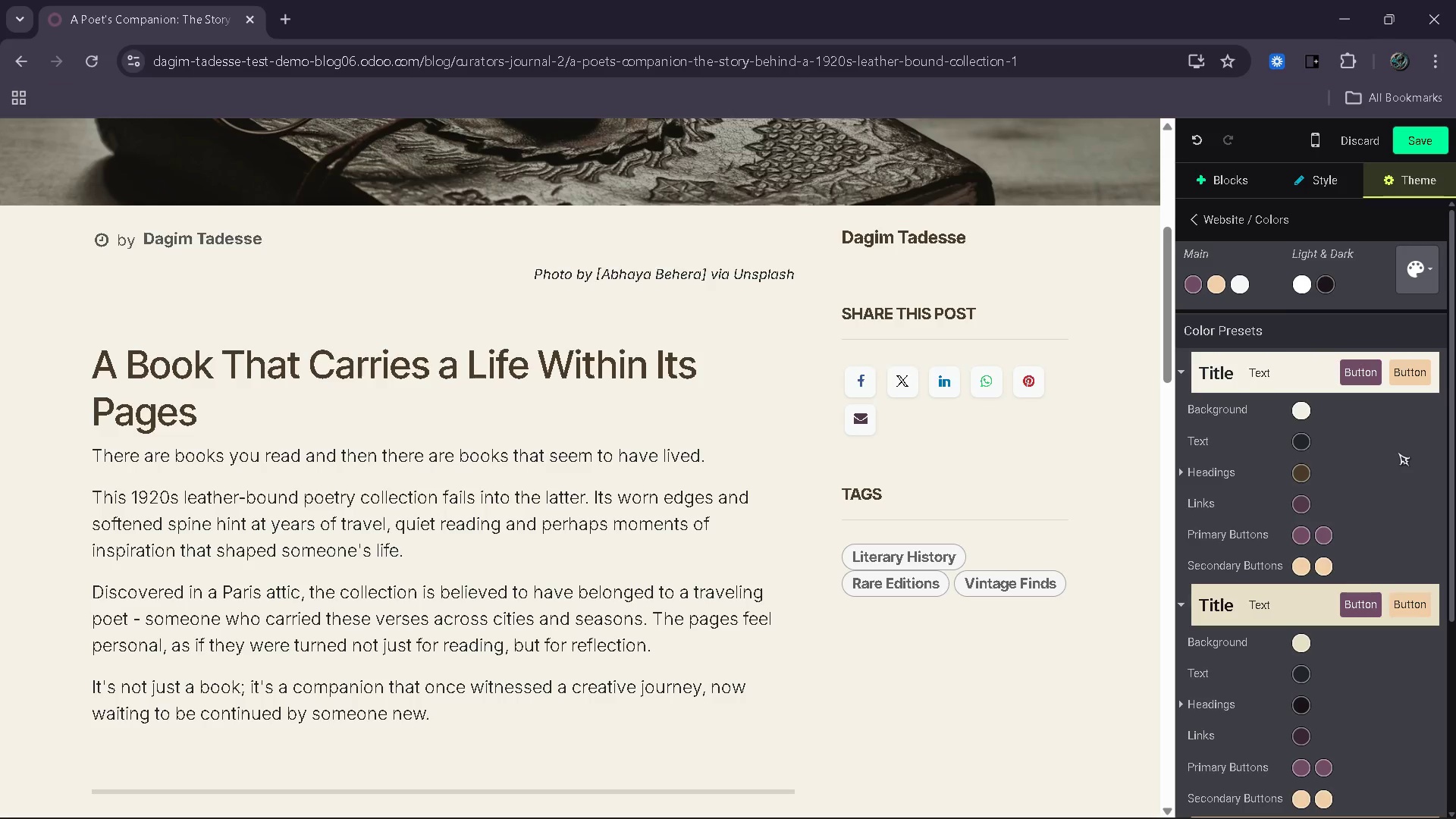 
wait(6.64)
 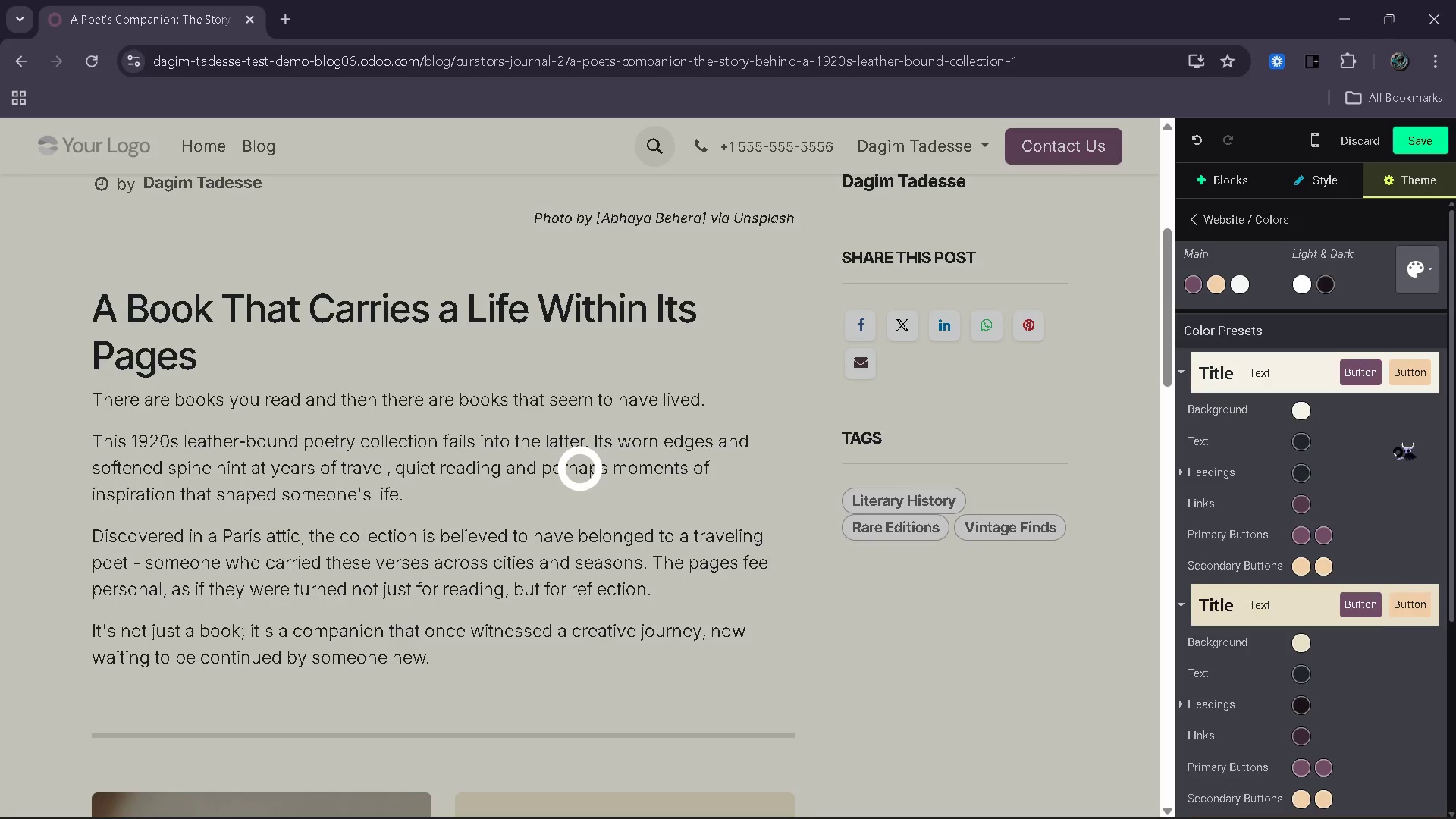 
left_click([1303, 434])
 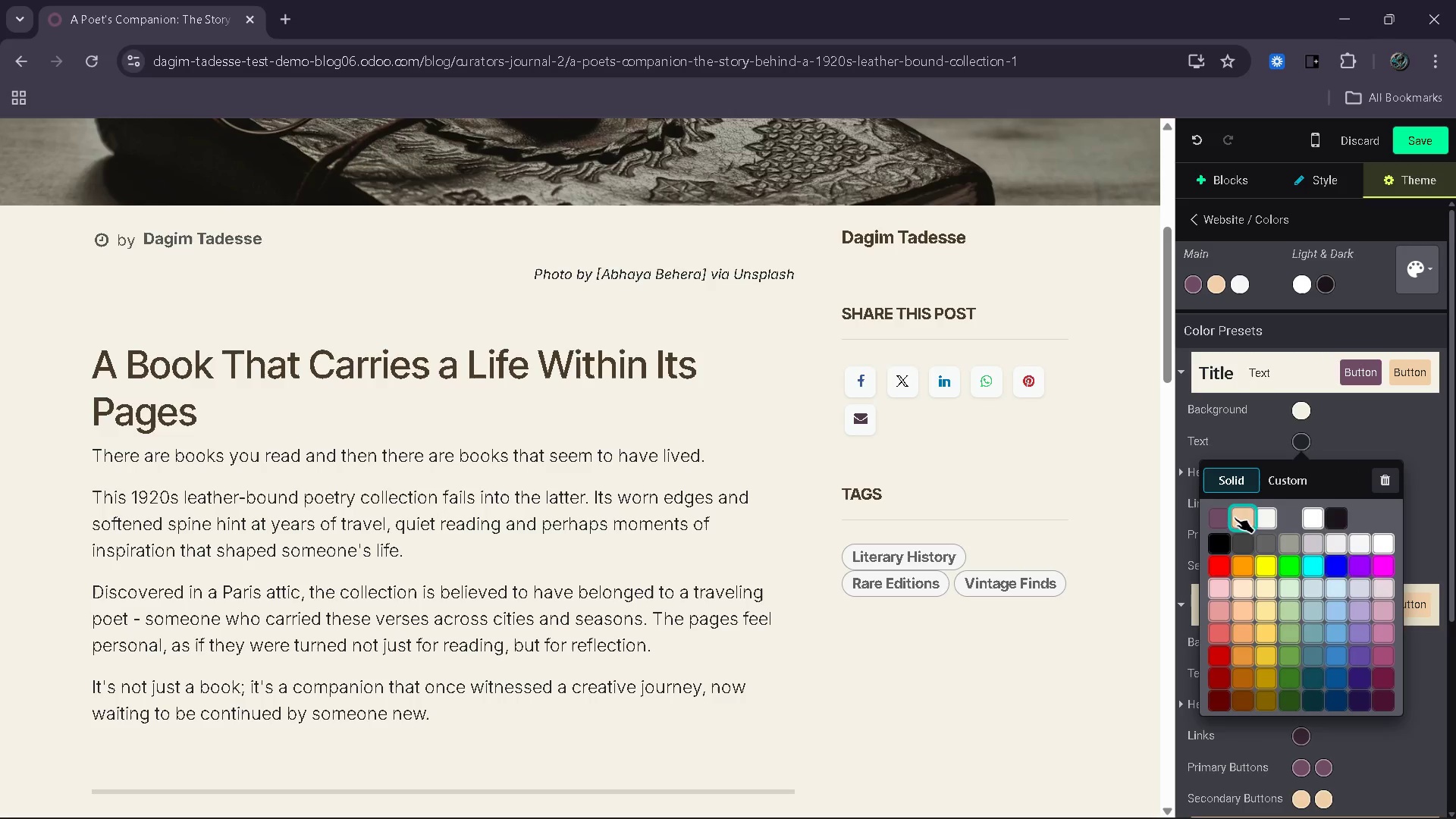 
left_click([1283, 476])
 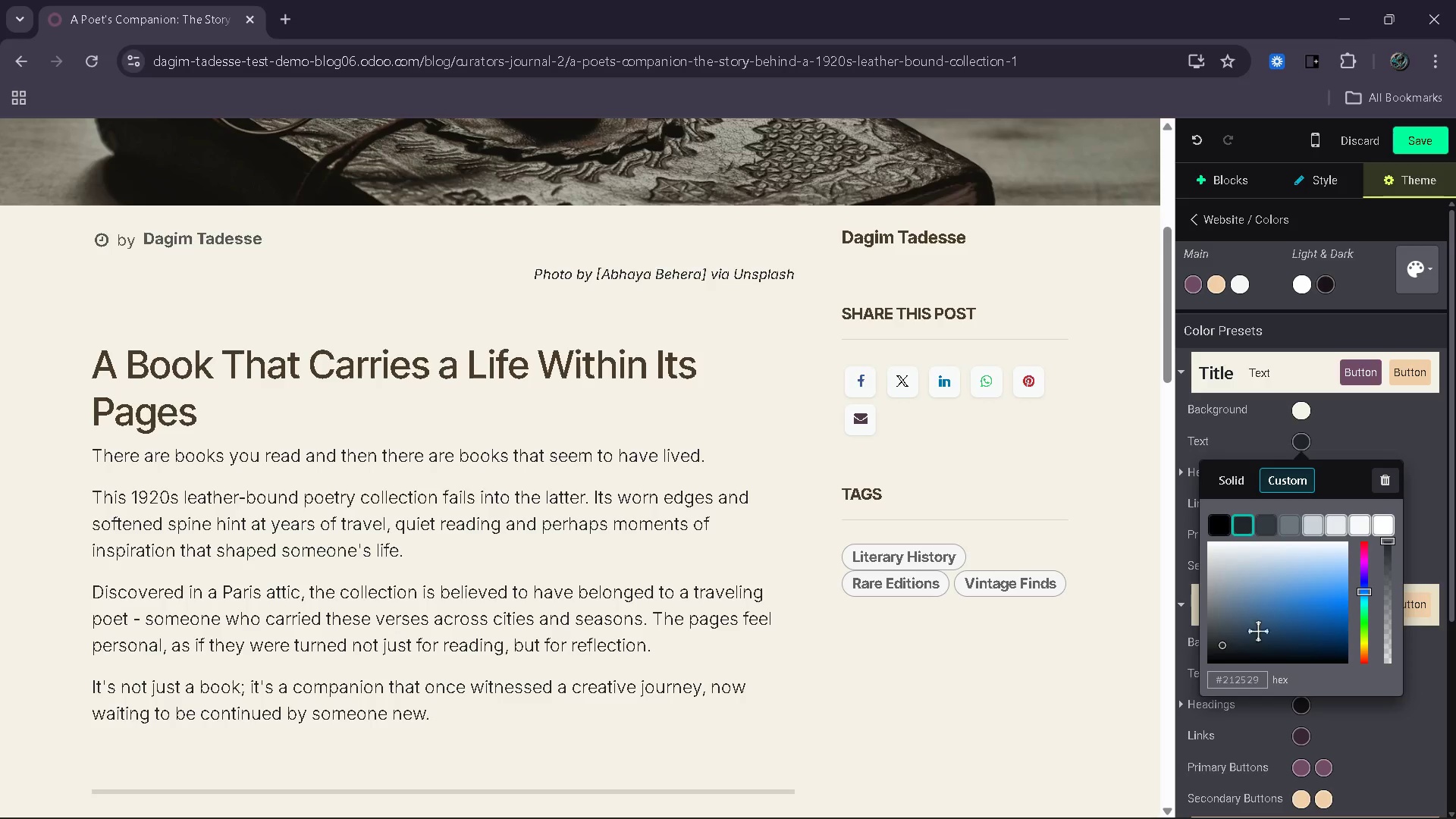 
left_click([1245, 683])
 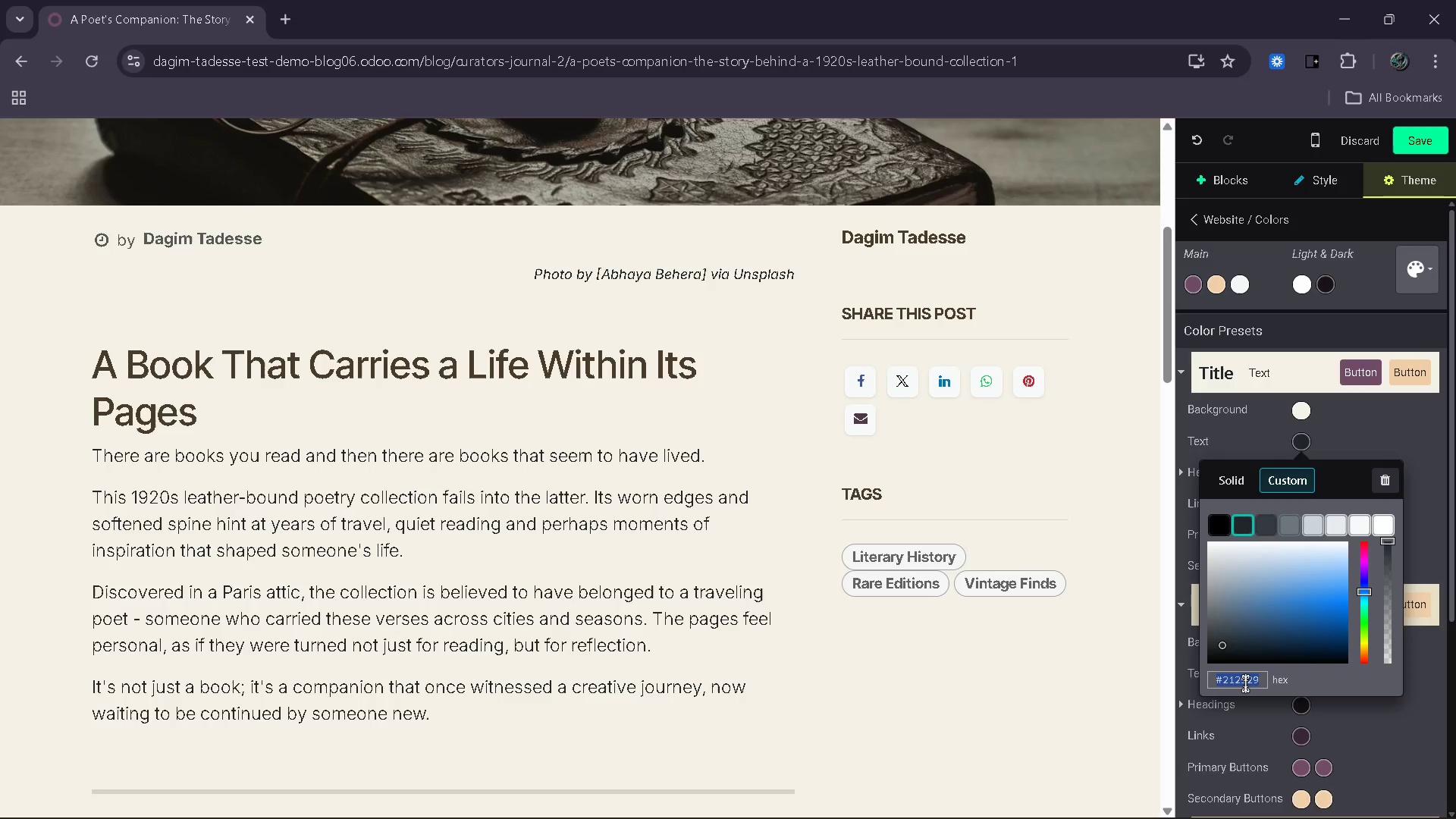 
type(#2e2a26)
 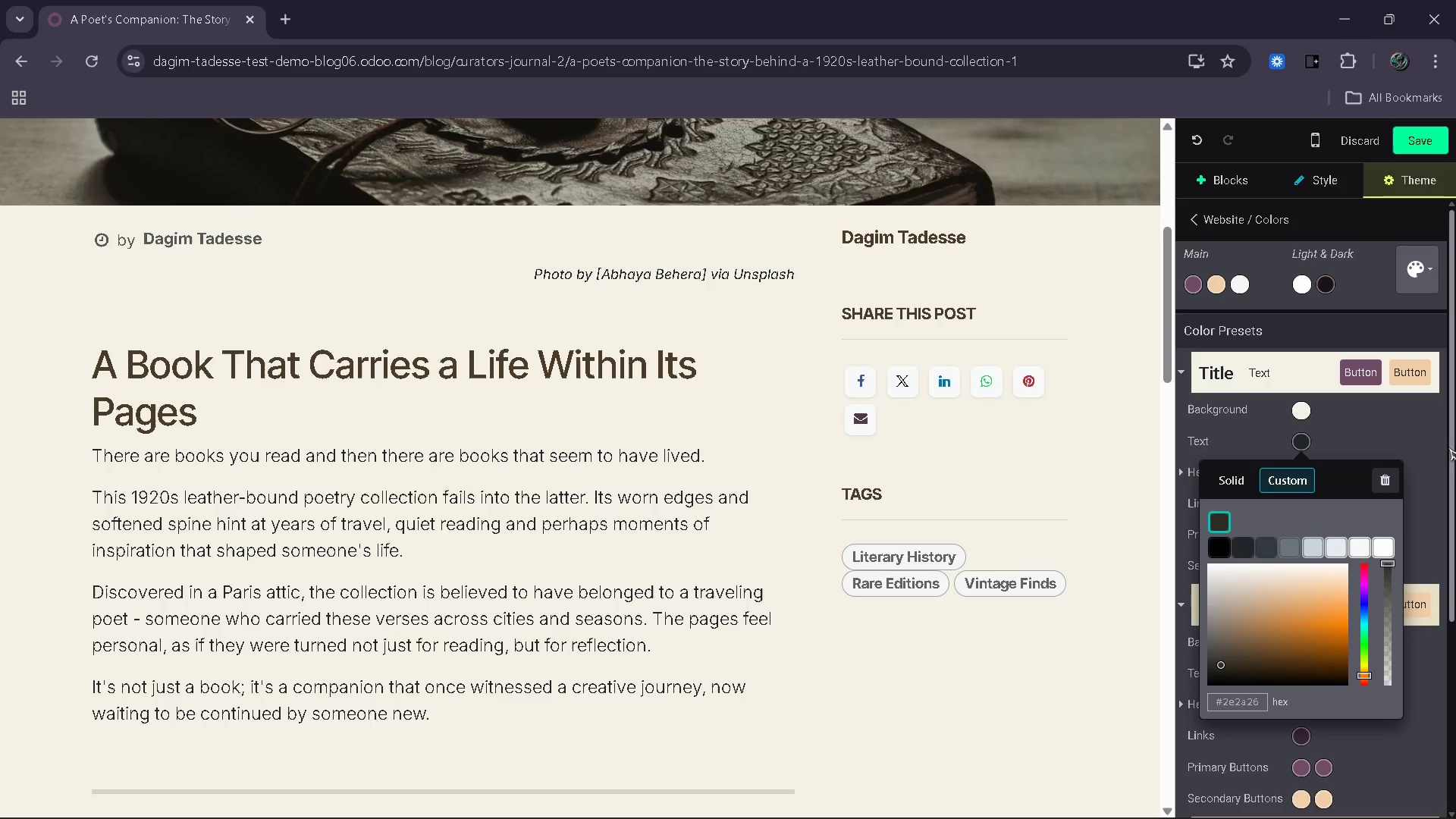 
left_click([1455, 444])
 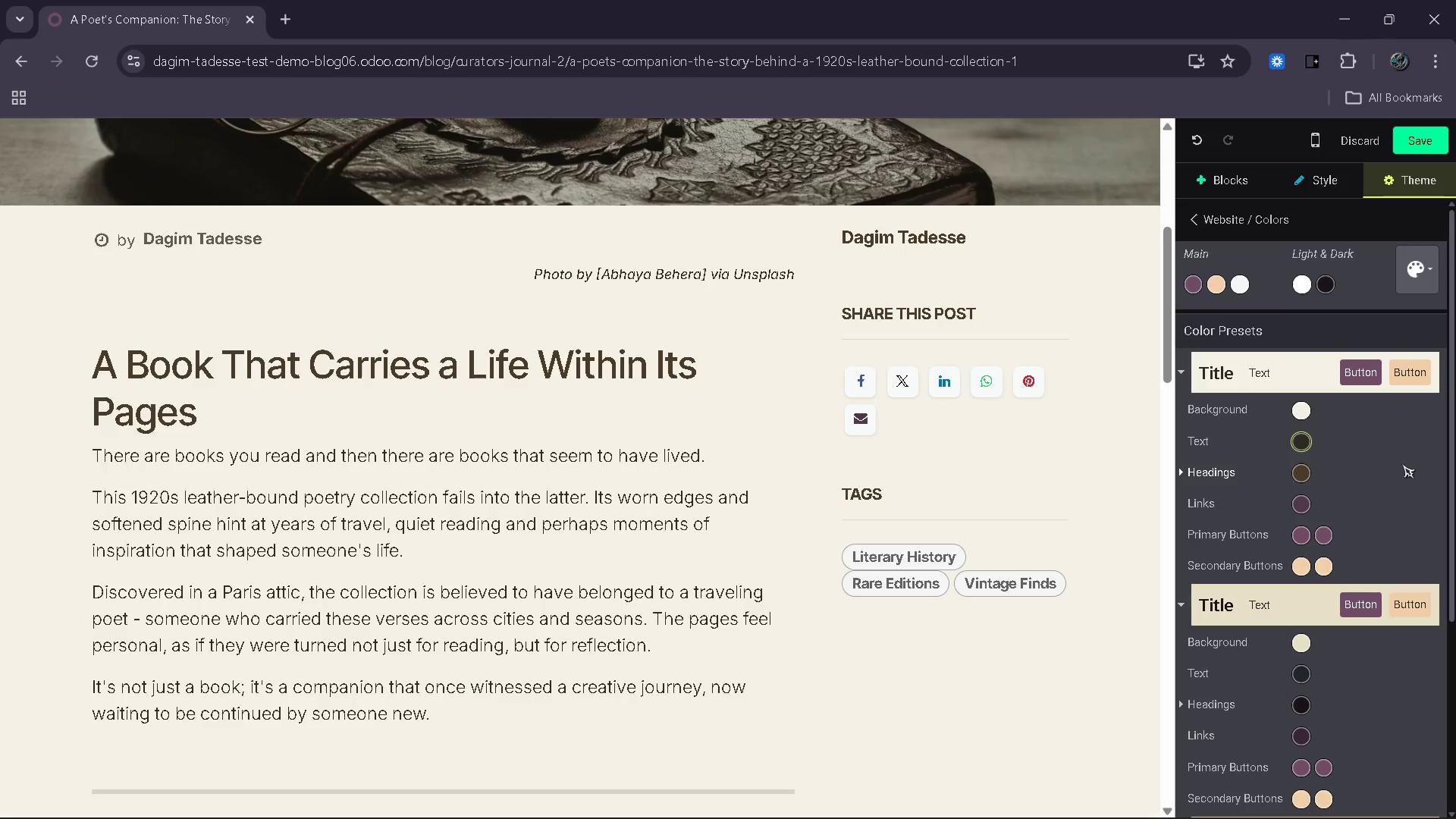 
wait(12.0)
 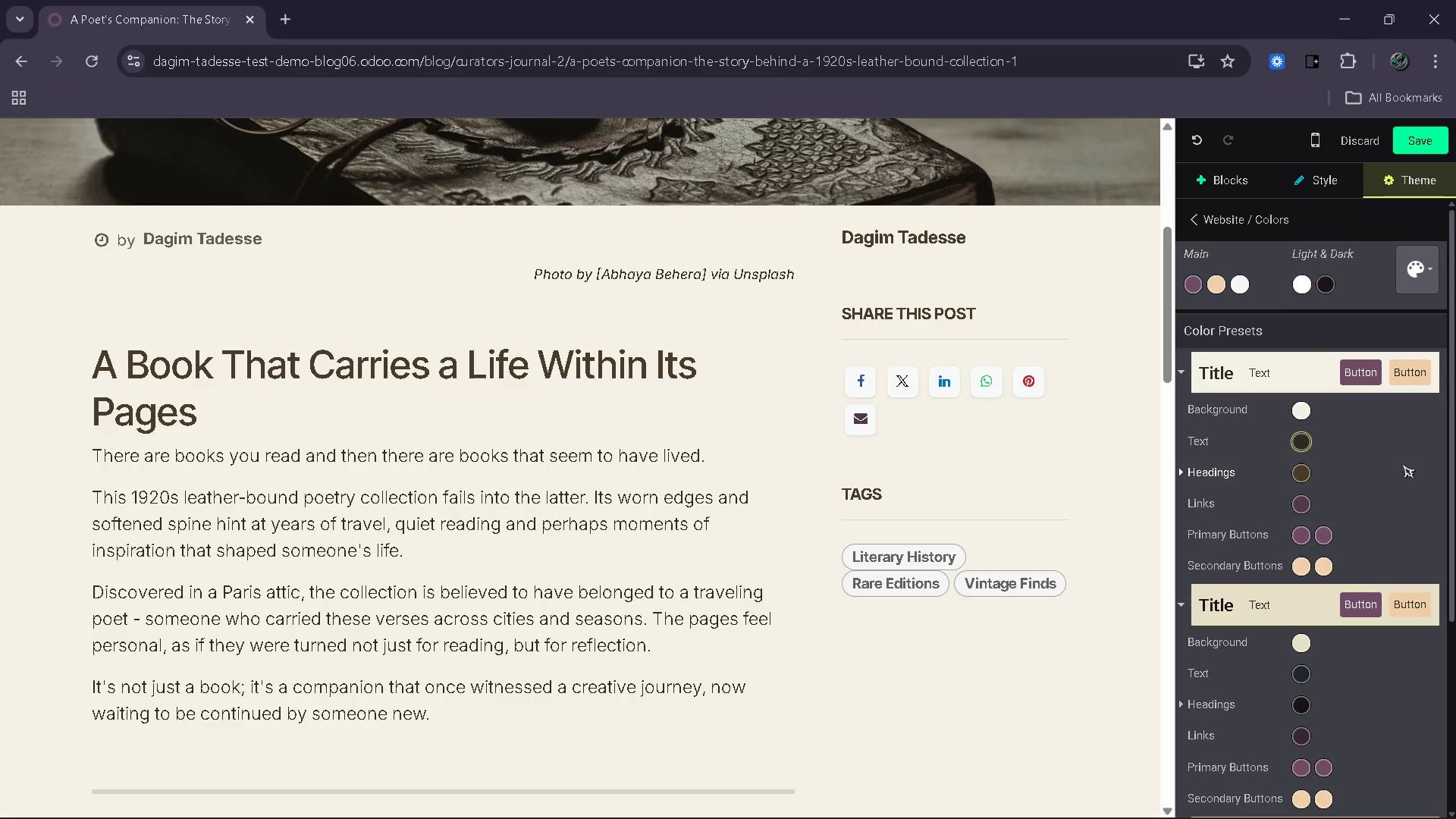 
left_click([654, 791])
 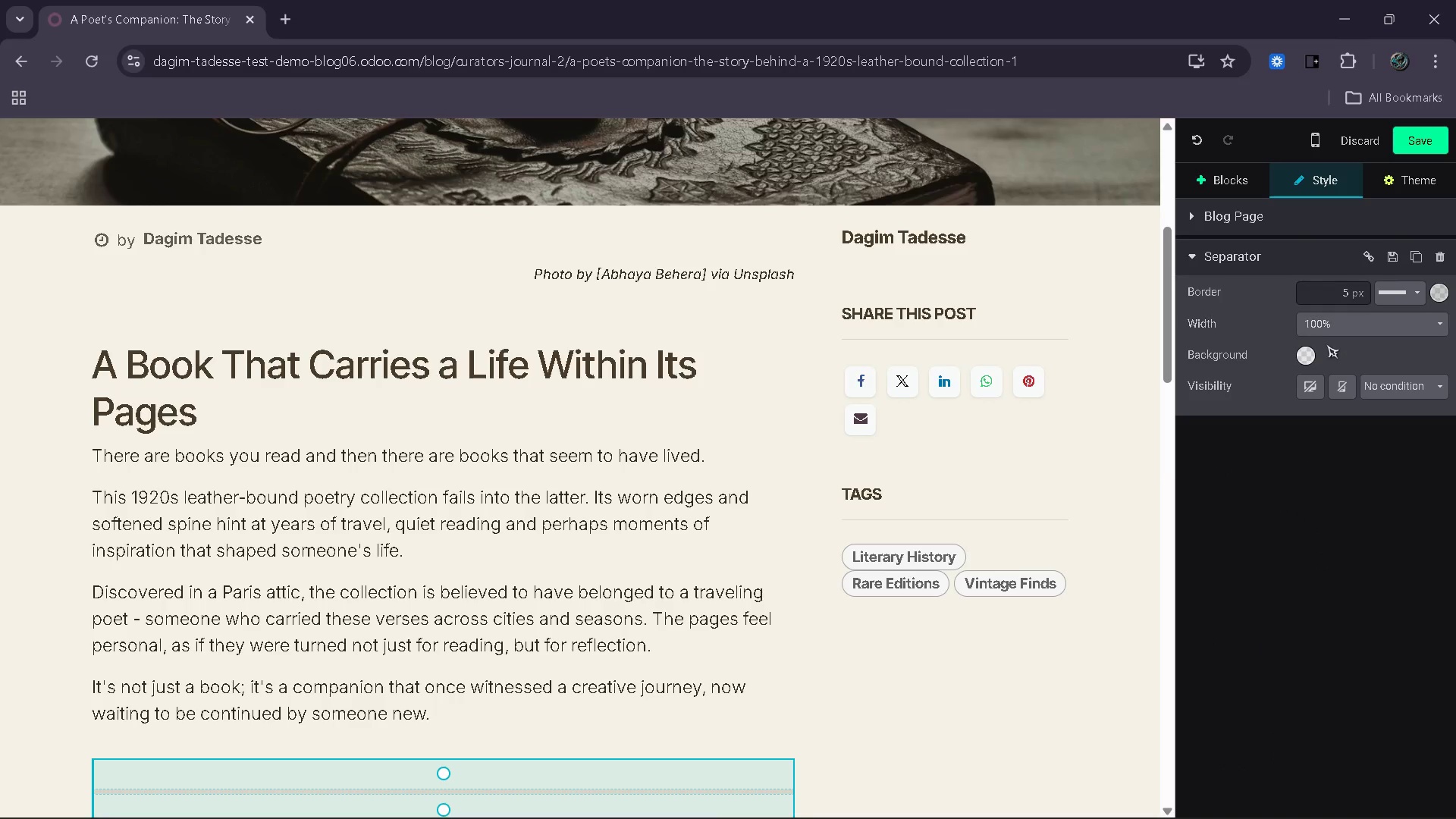 
left_click([1302, 358])
 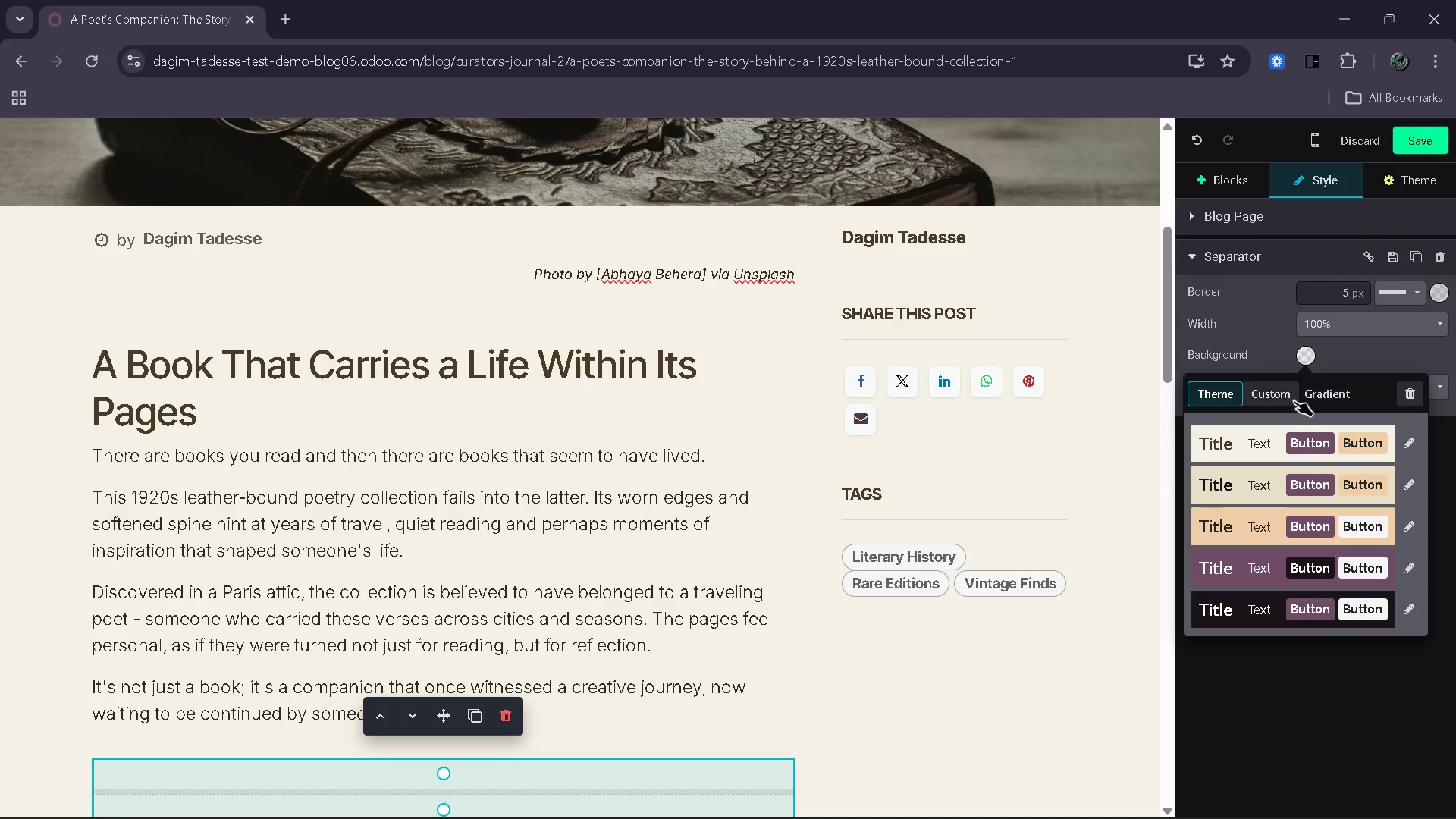 
left_click([1280, 399])
 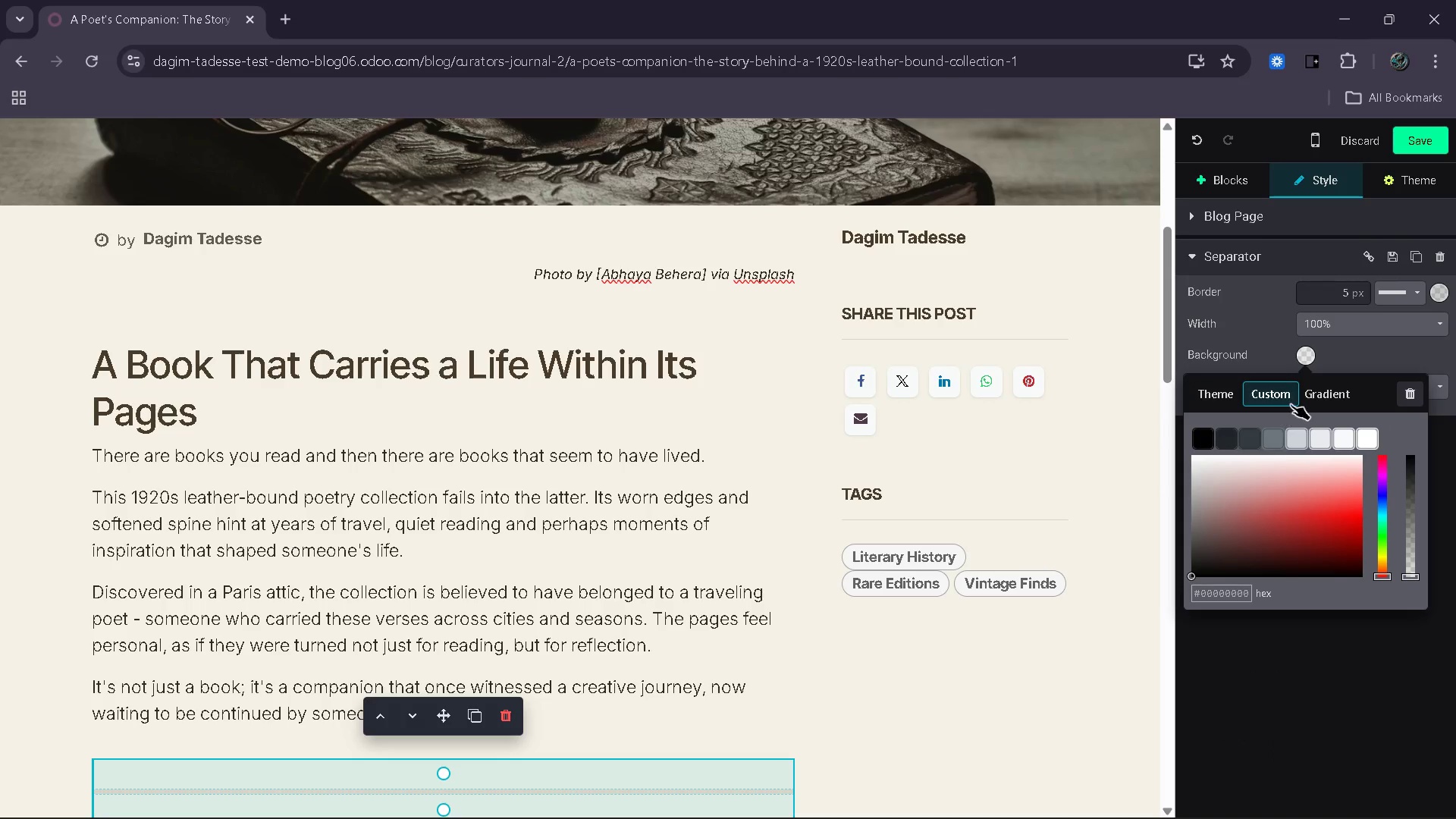 
left_click([1245, 598])
 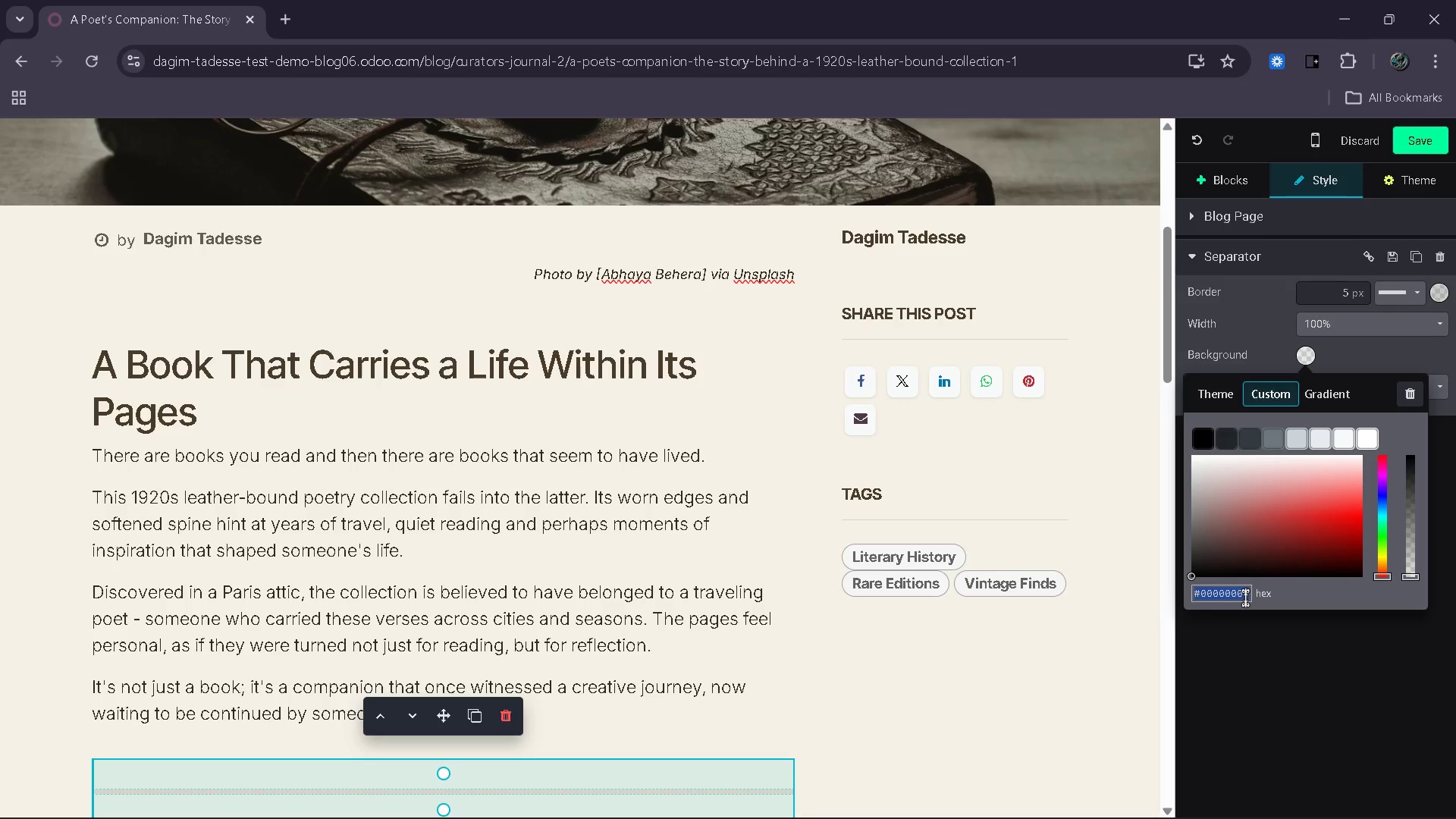 
type(#d6cbb5)
 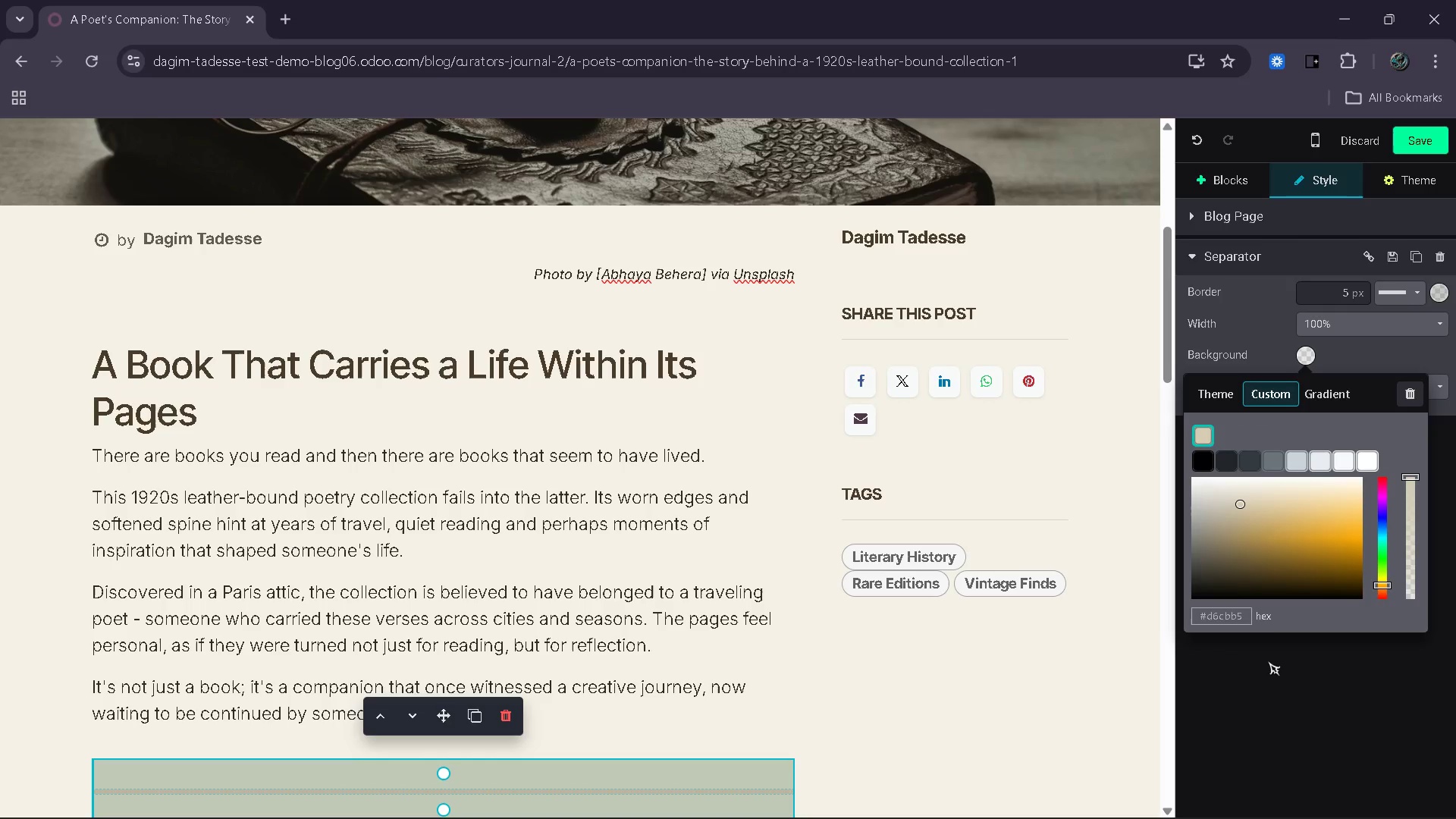 
left_click([1268, 661])
 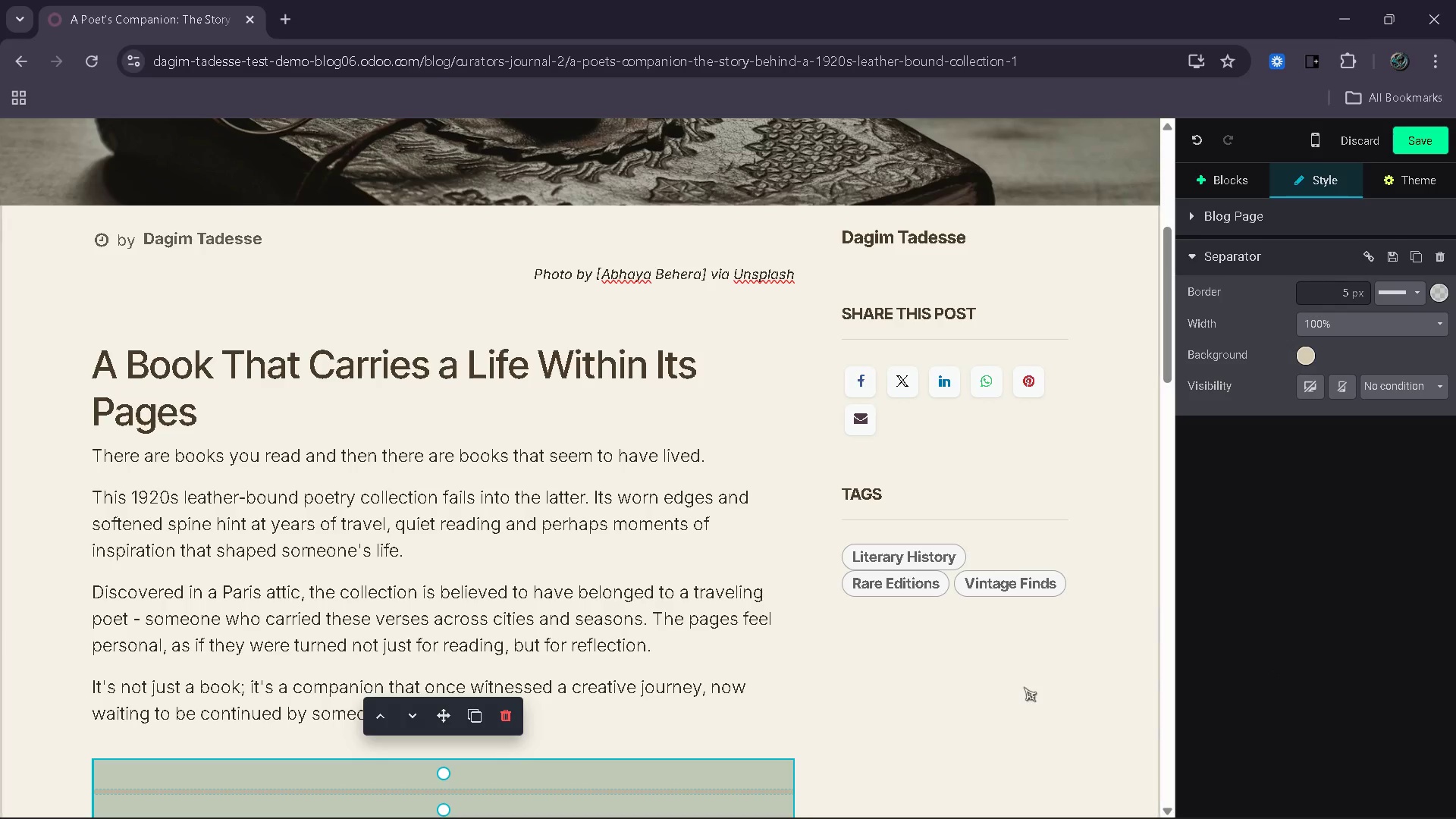 
left_click([1024, 687])
 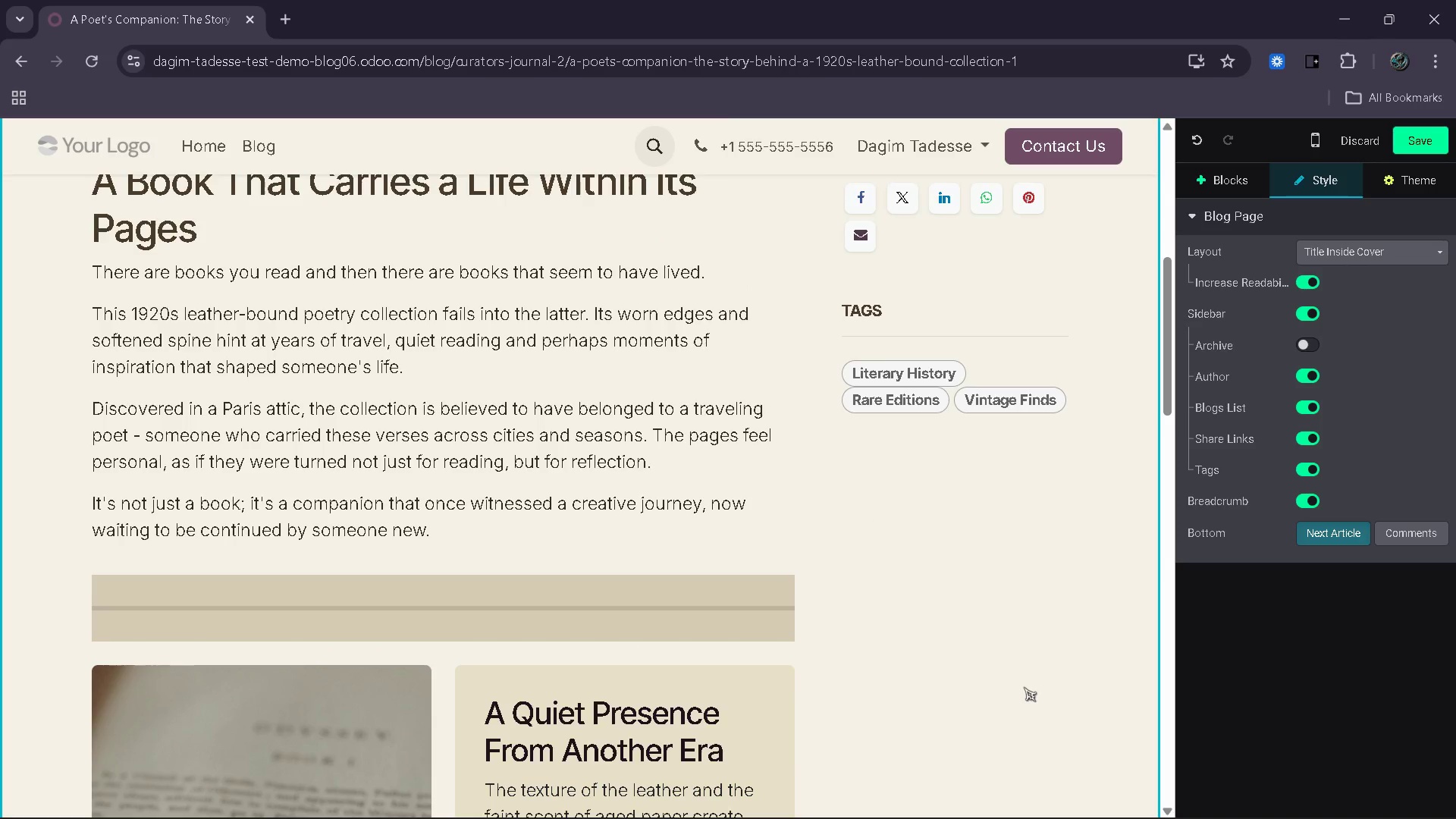 
wait(6.42)
 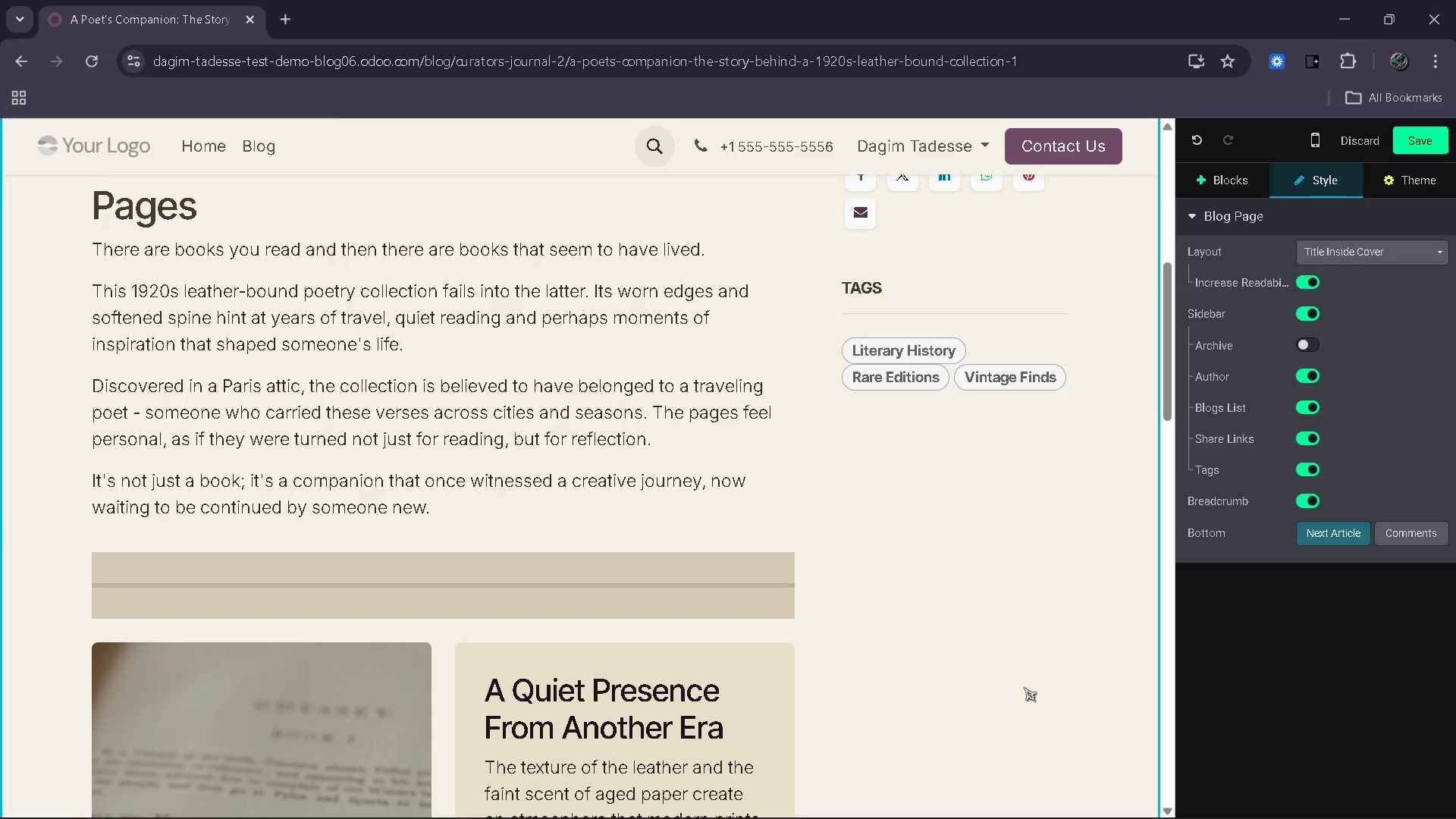 
left_click([730, 607])
 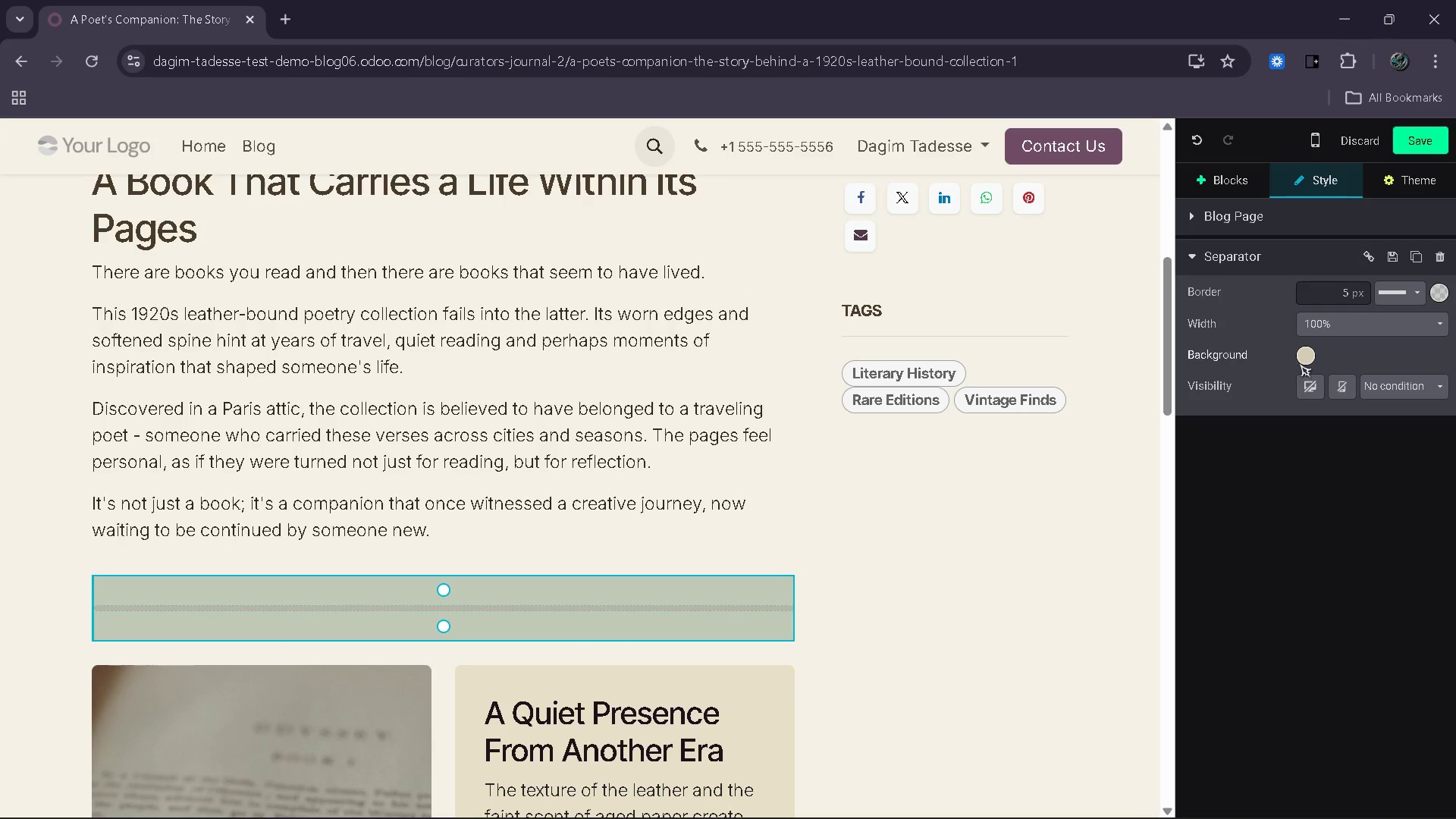 
left_click([1304, 361])
 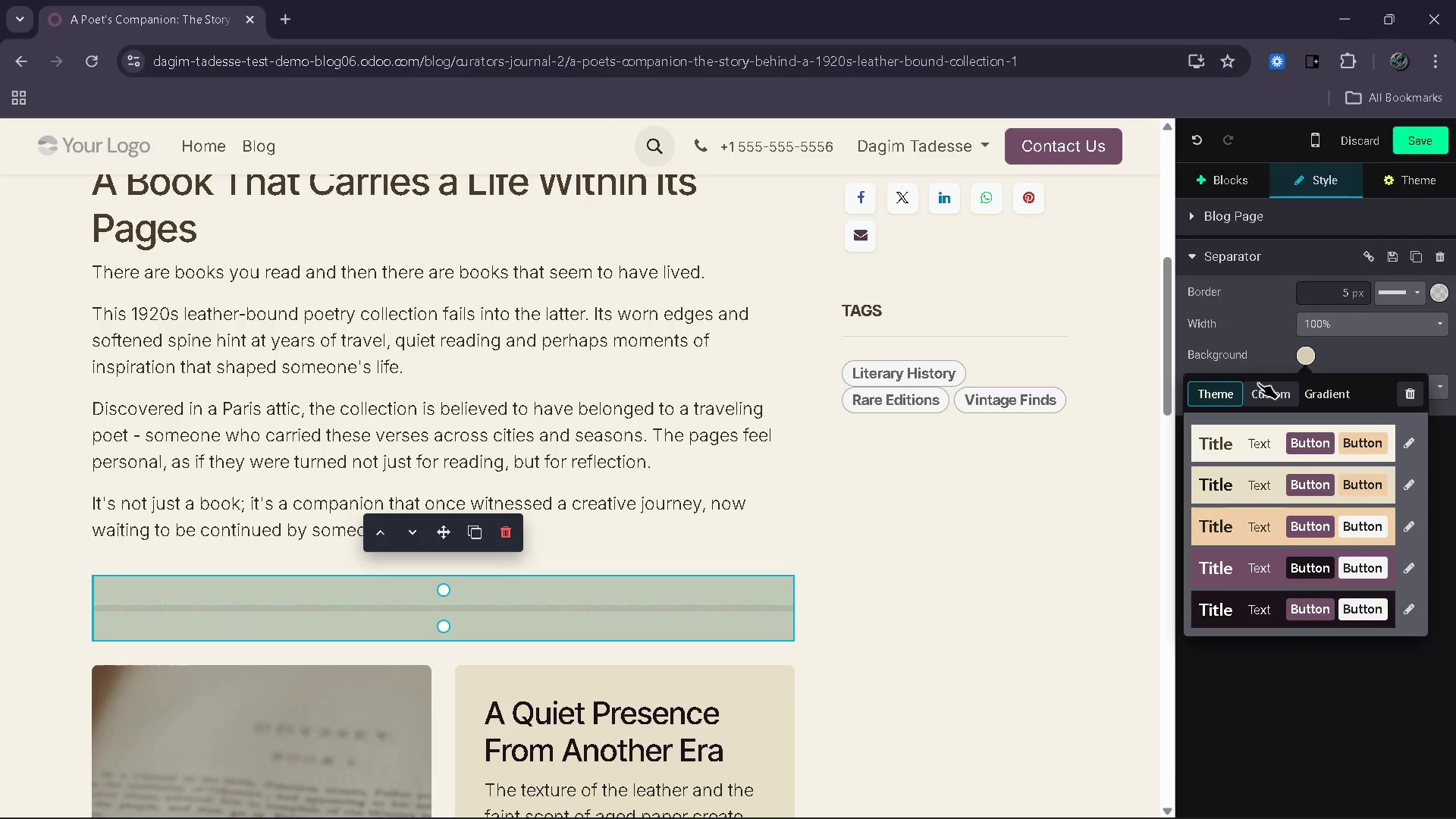 
left_click([1276, 390])
 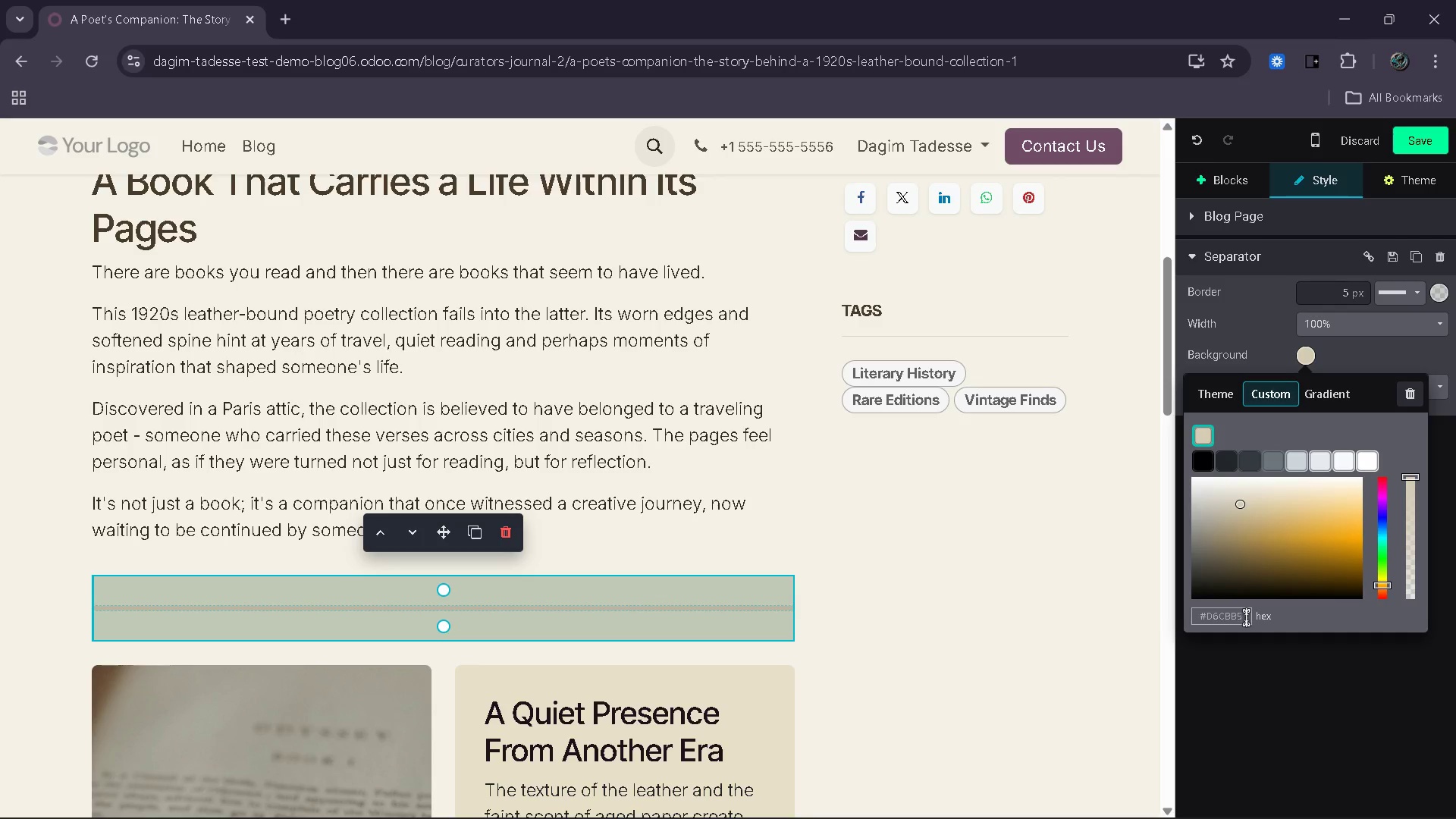 
left_click_drag(start_coordinate=[1253, 617], to_coordinate=[1247, 617])
 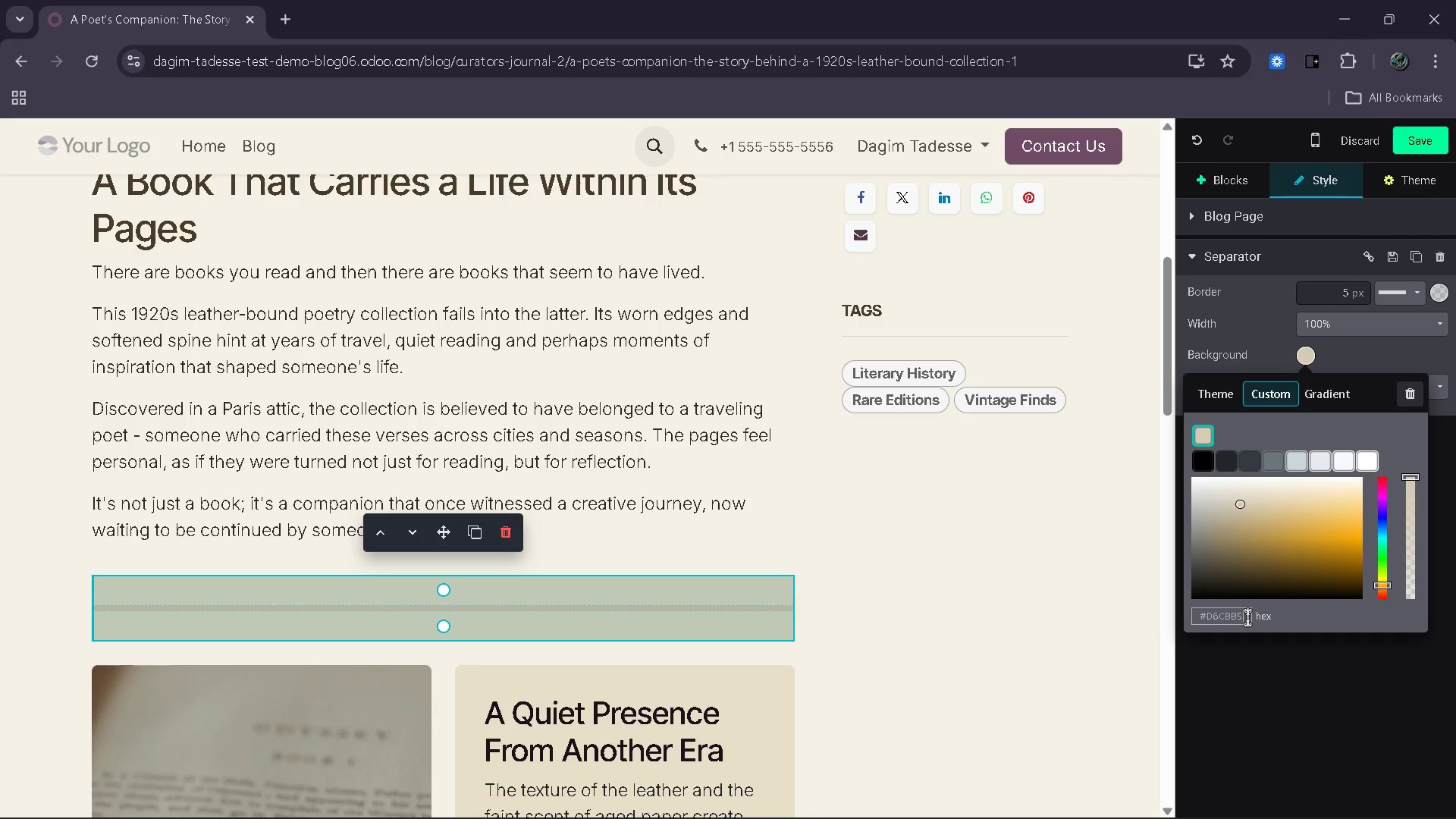 
left_click_drag(start_coordinate=[1247, 617], to_coordinate=[1191, 618])
 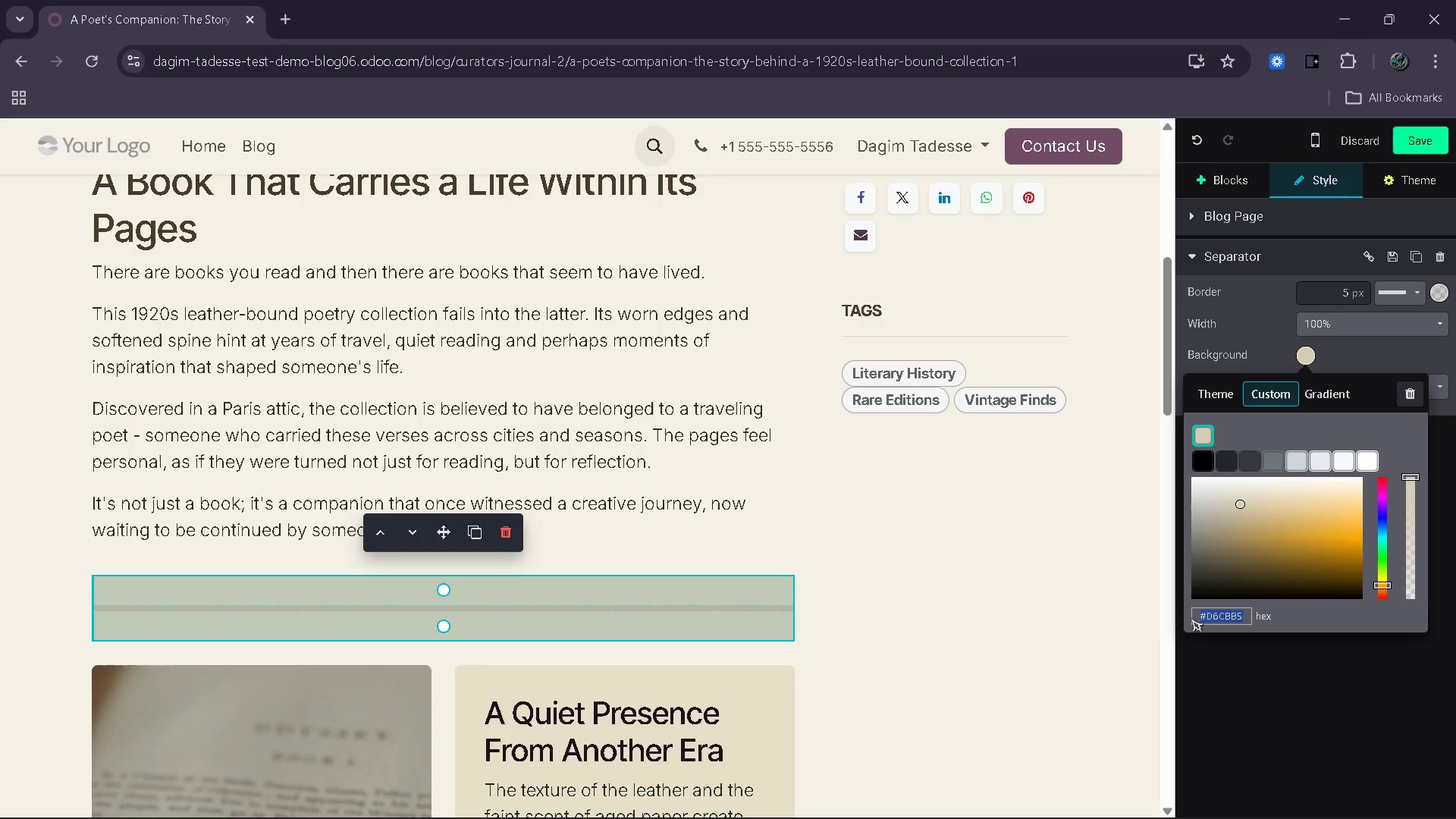 
key(Control+ControlLeft)
 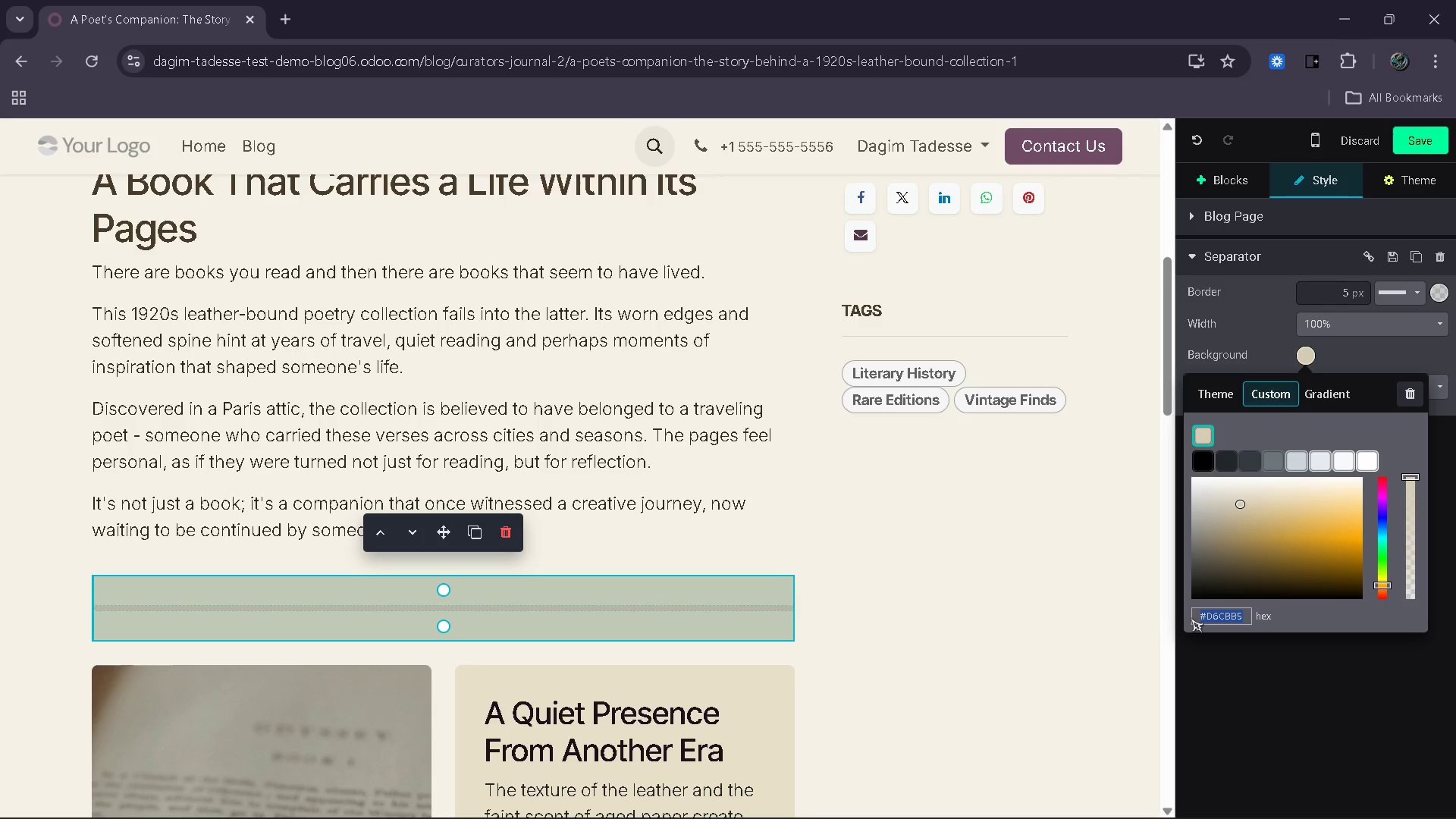 
key(Control+C)
 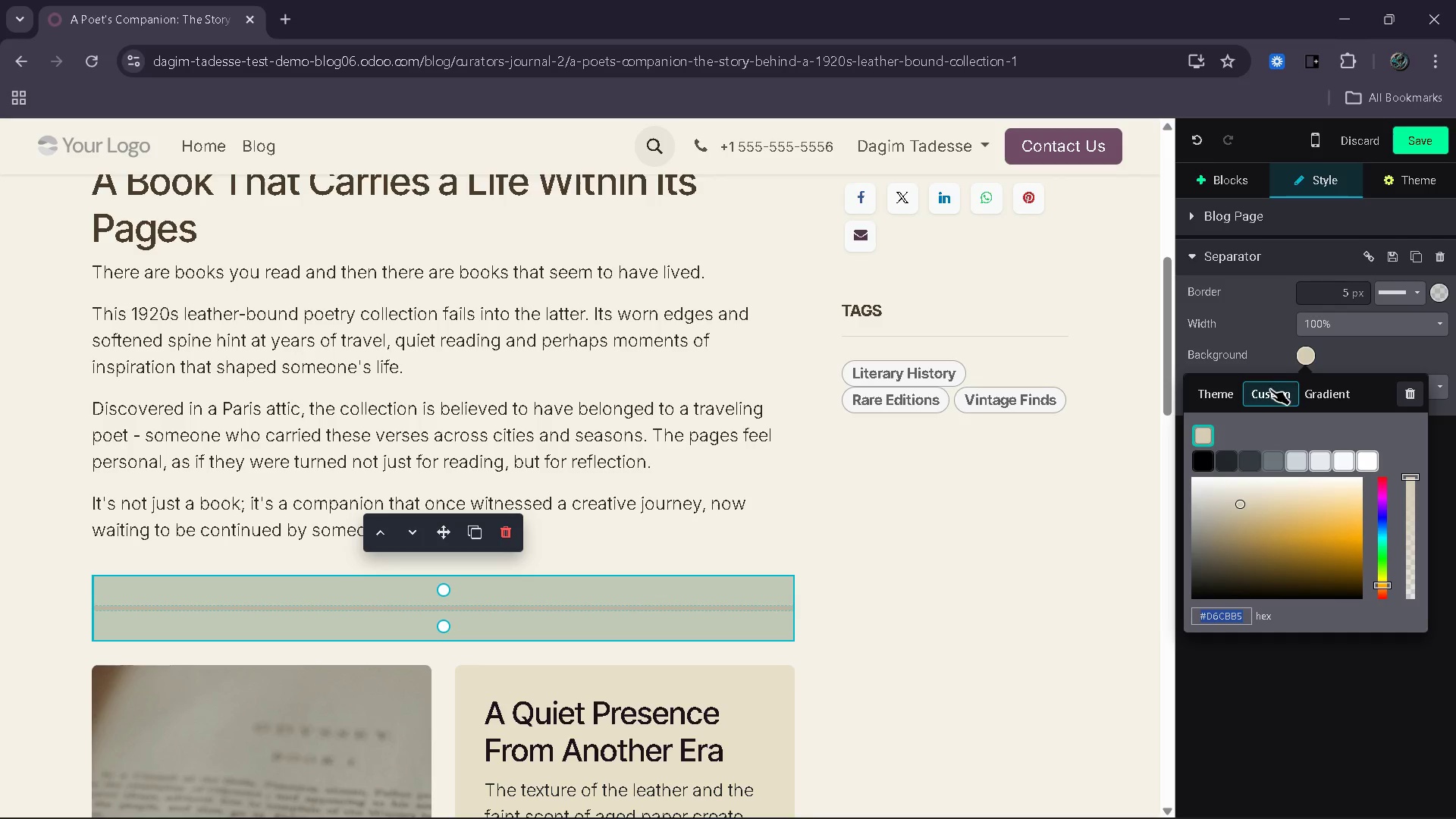 
left_click([1236, 340])
 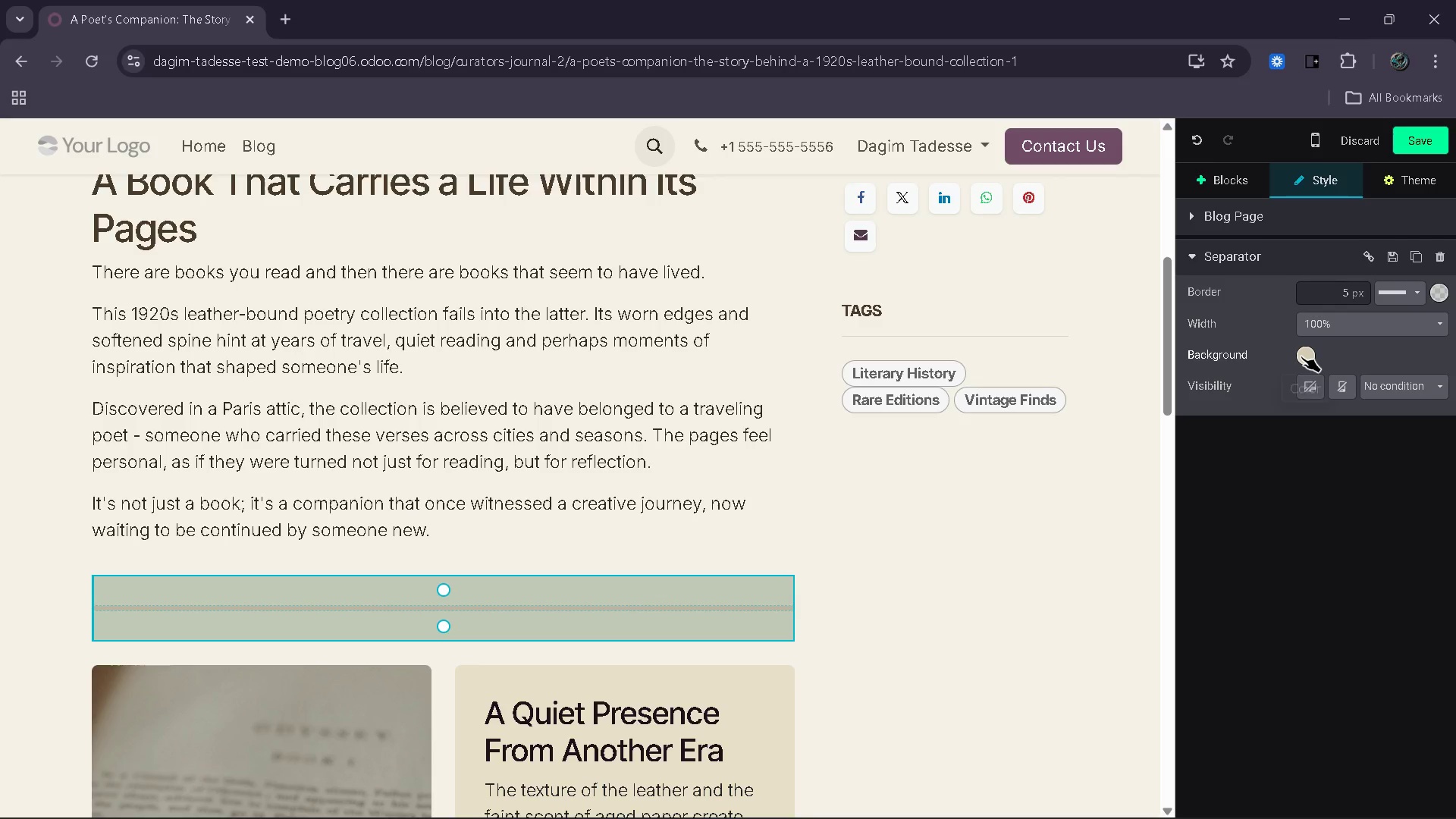 
left_click([1307, 356])
 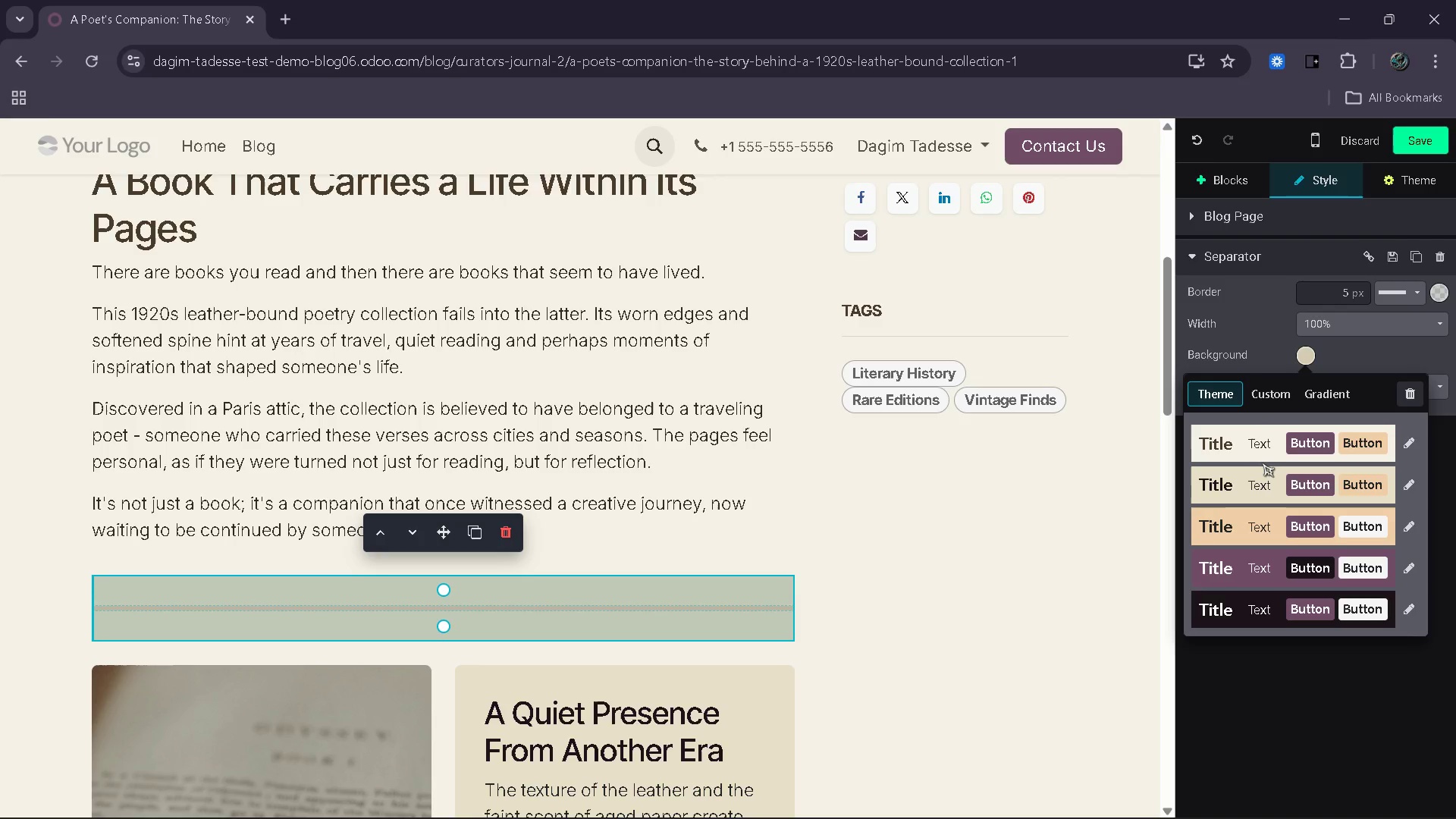 
left_click([1260, 446])
 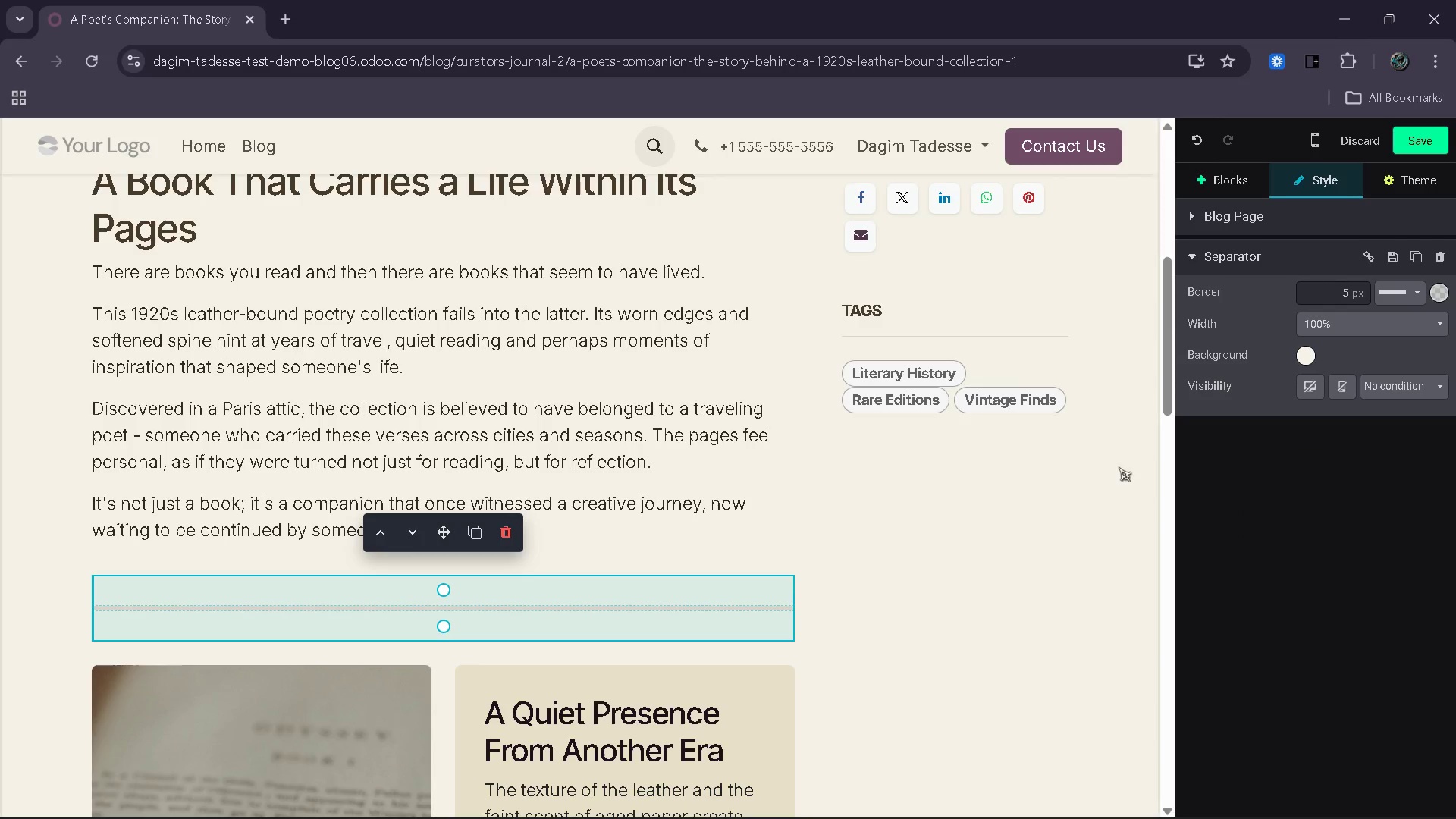 
left_click([1119, 467])
 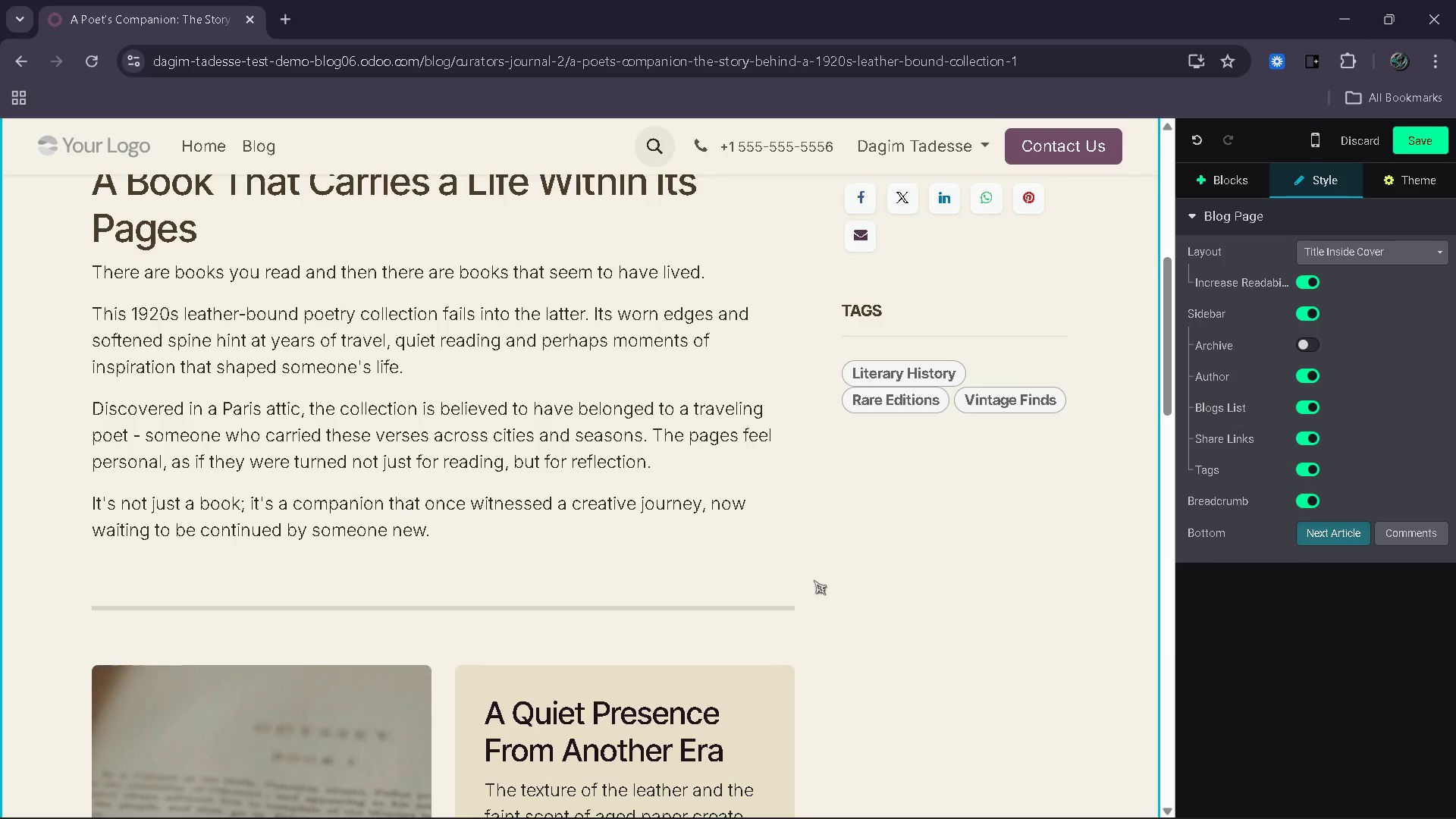 
left_click([770, 613])
 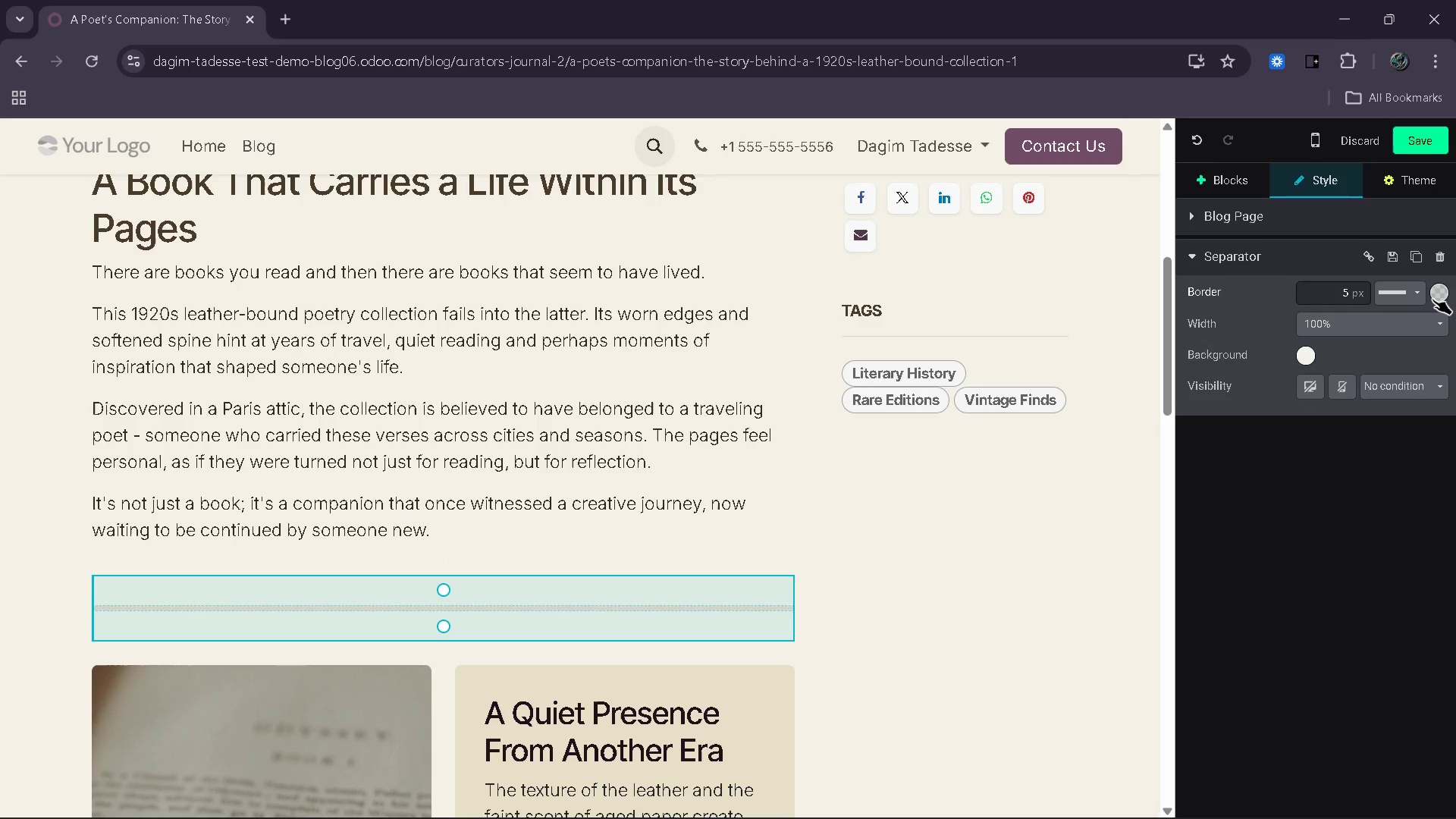 
left_click([1438, 293])
 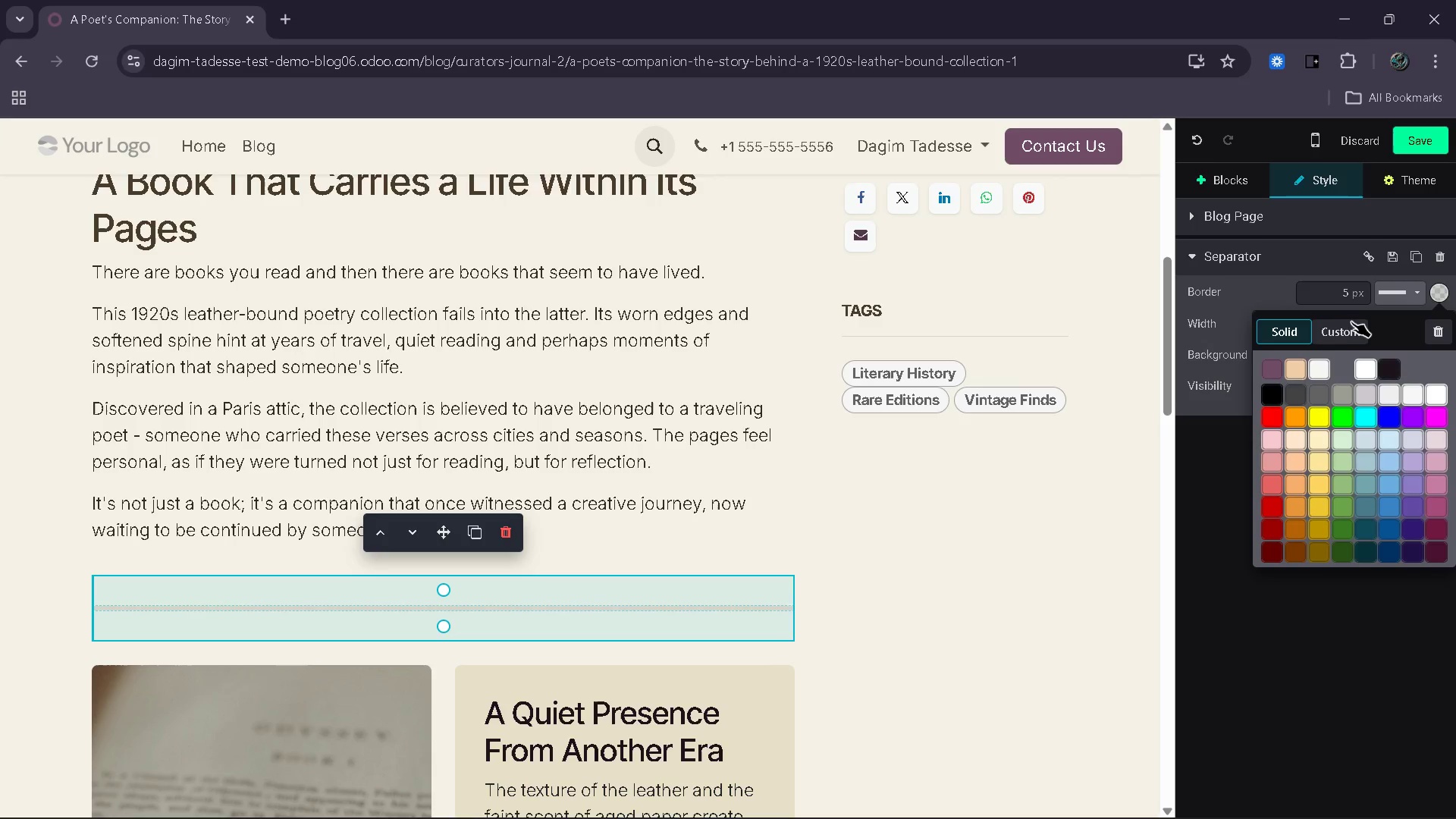 
left_click([1346, 321])
 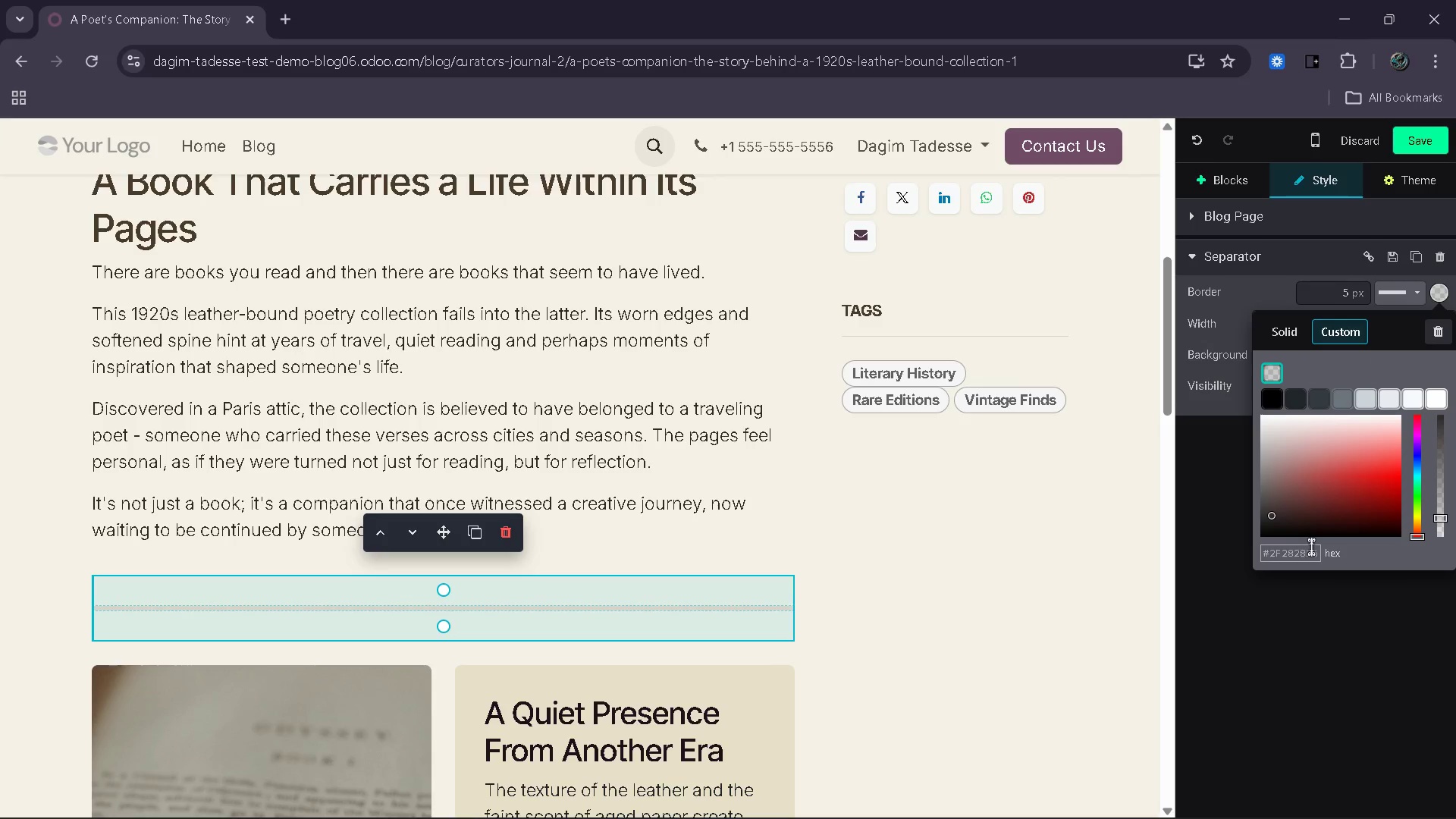 
left_click([1314, 547])
 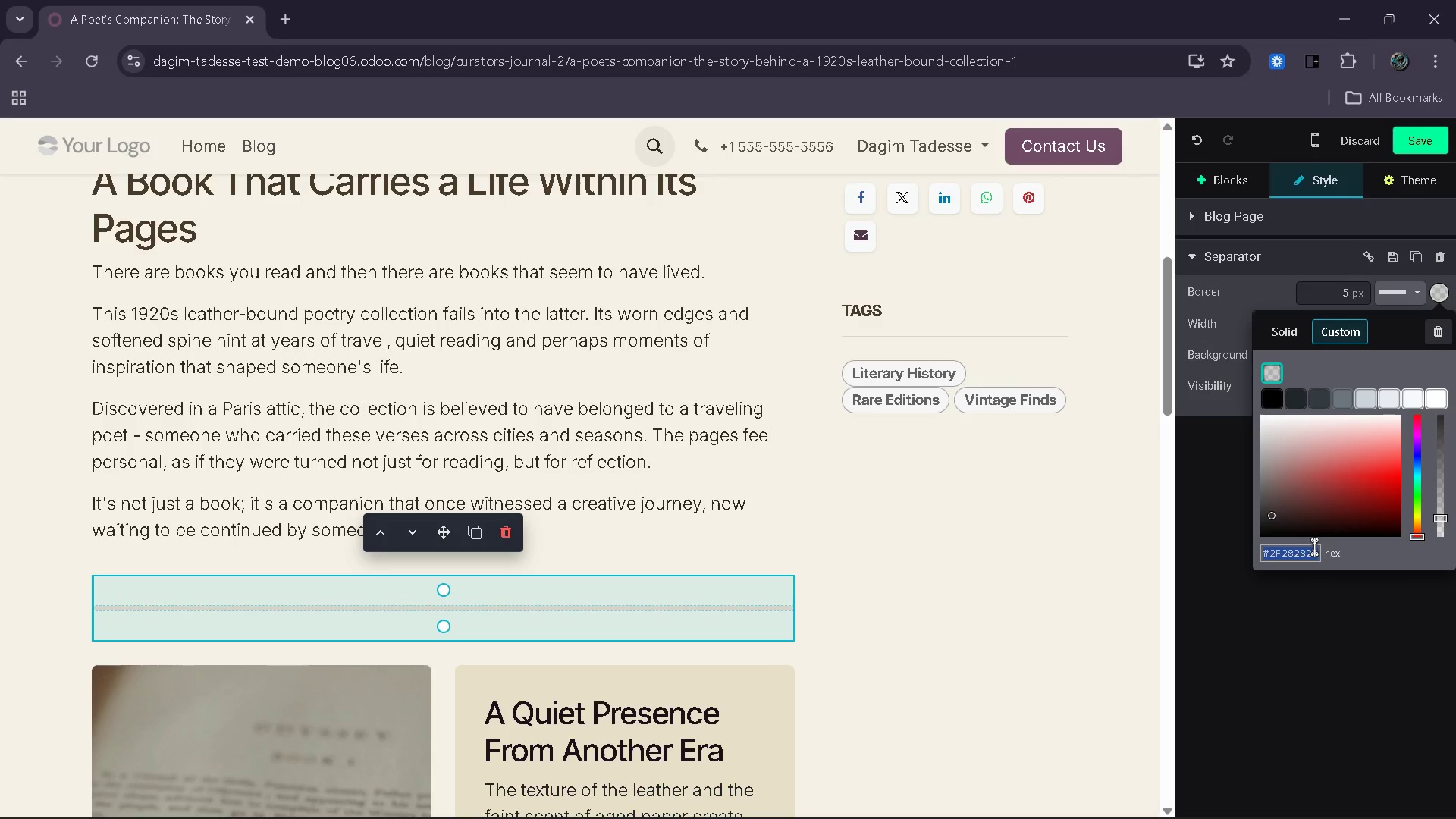 
key(Control+V)
 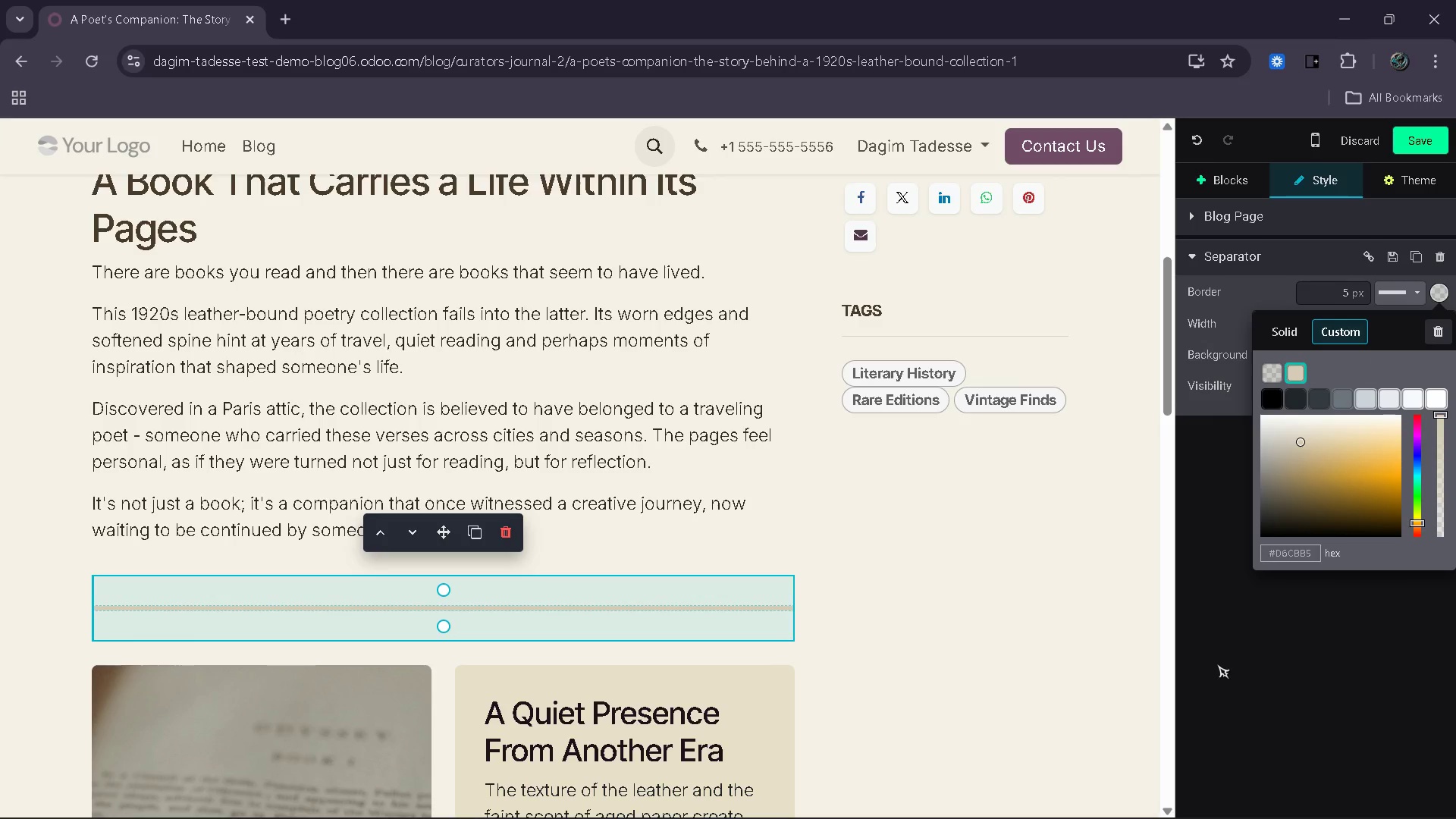 
left_click([1214, 667])
 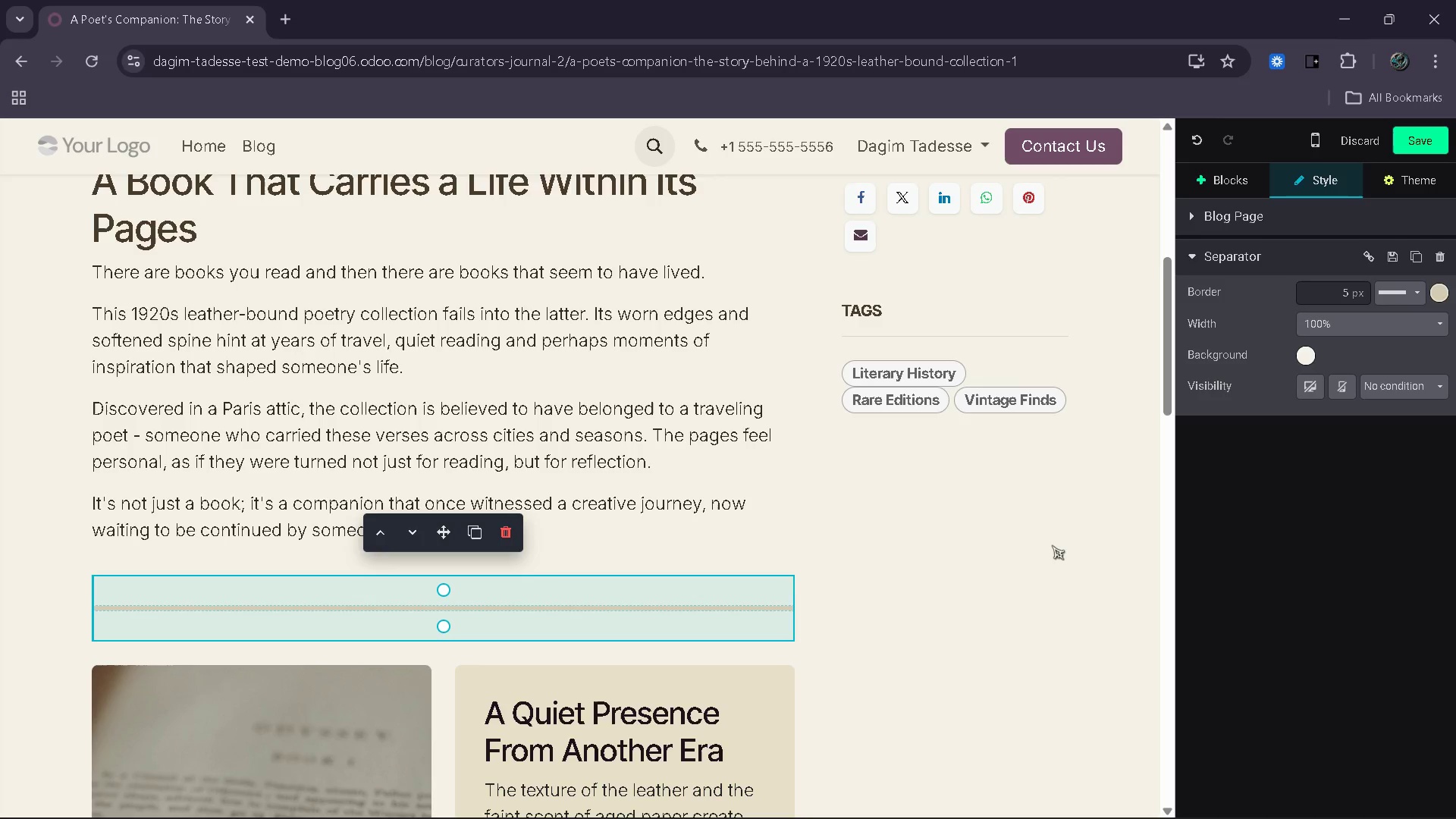 
left_click([1052, 545])
 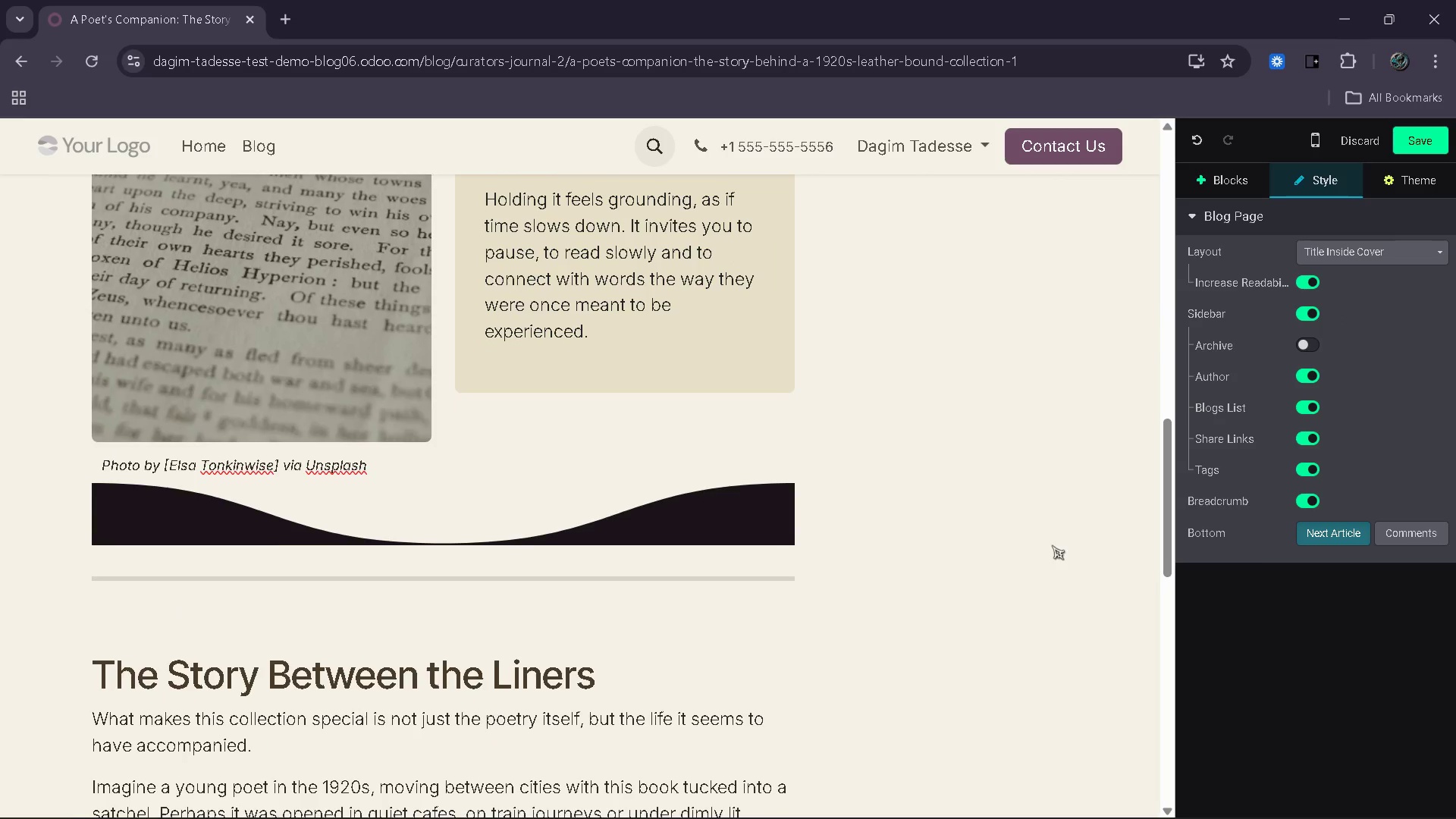 
left_click([746, 574])
 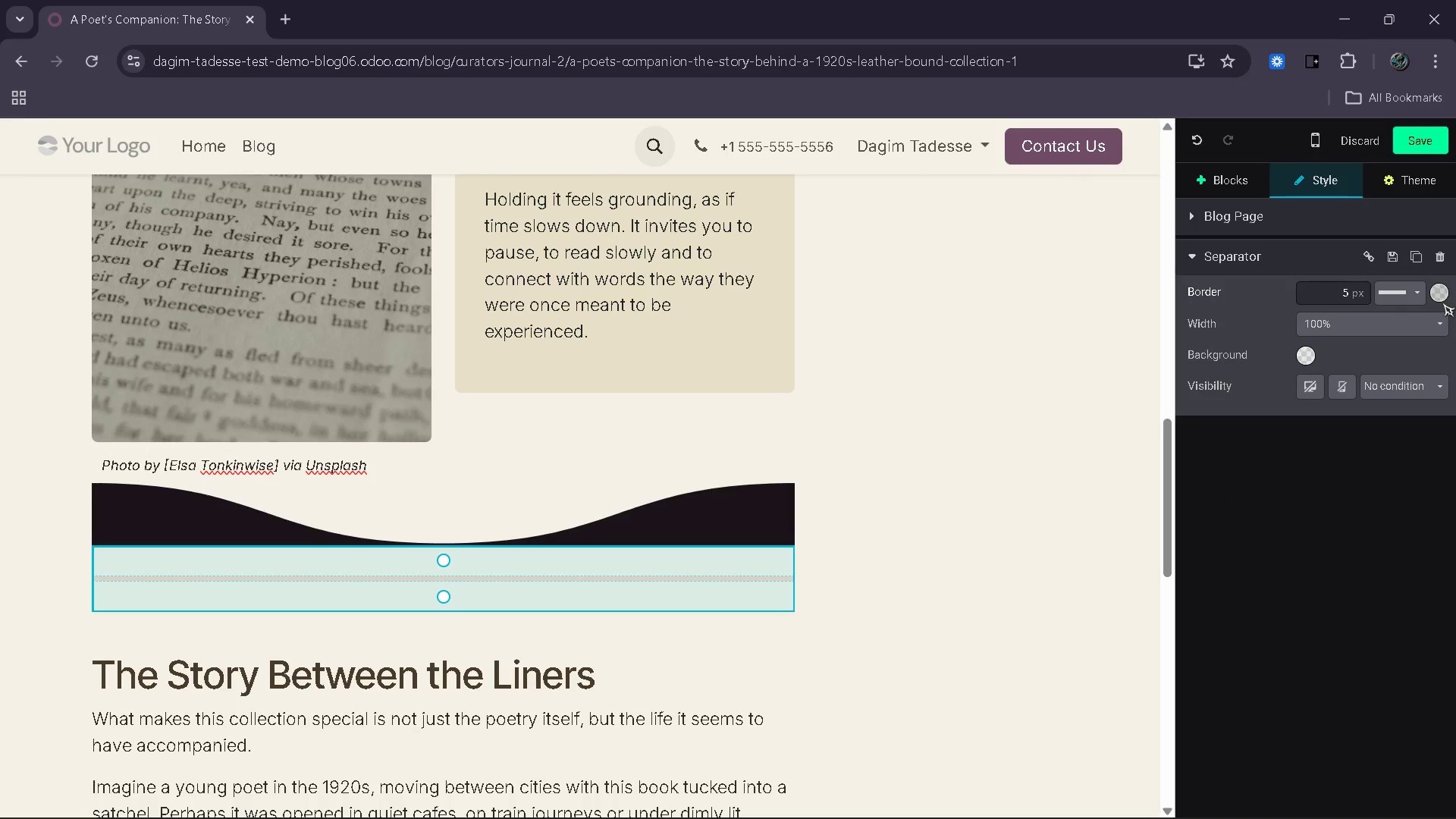 
left_click([1438, 293])
 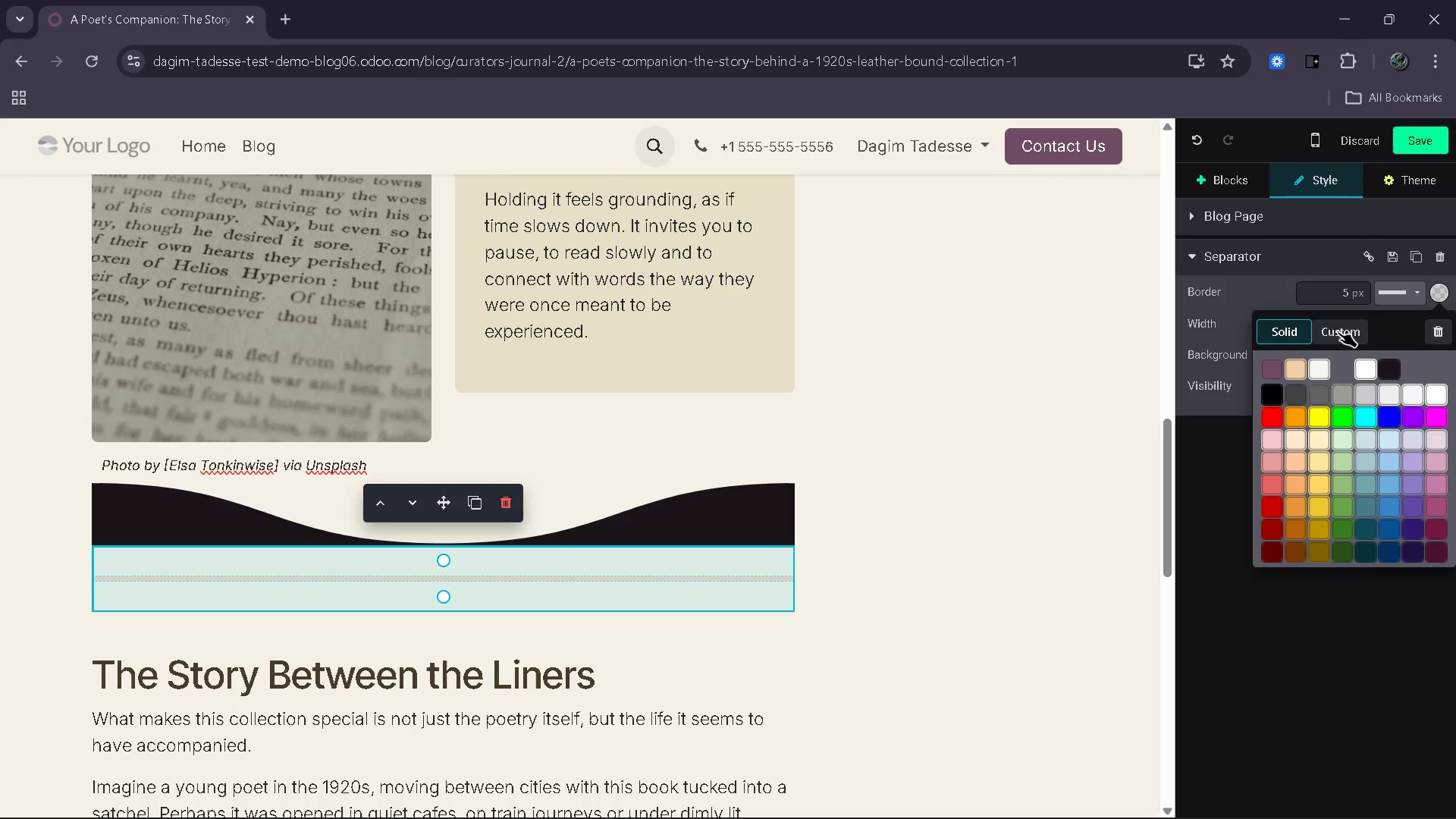 
left_click([1337, 331])
 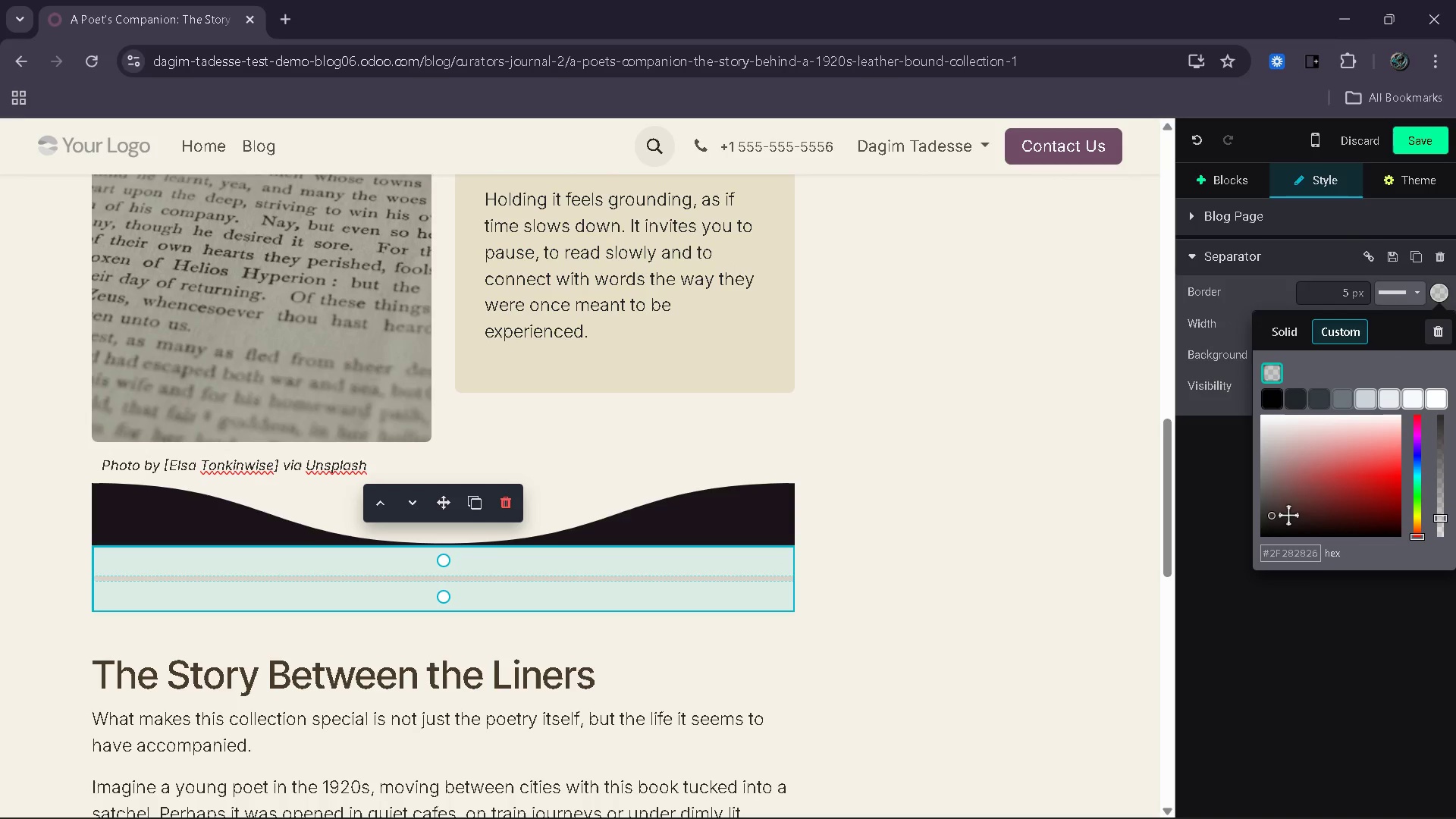 
left_click([1296, 548])
 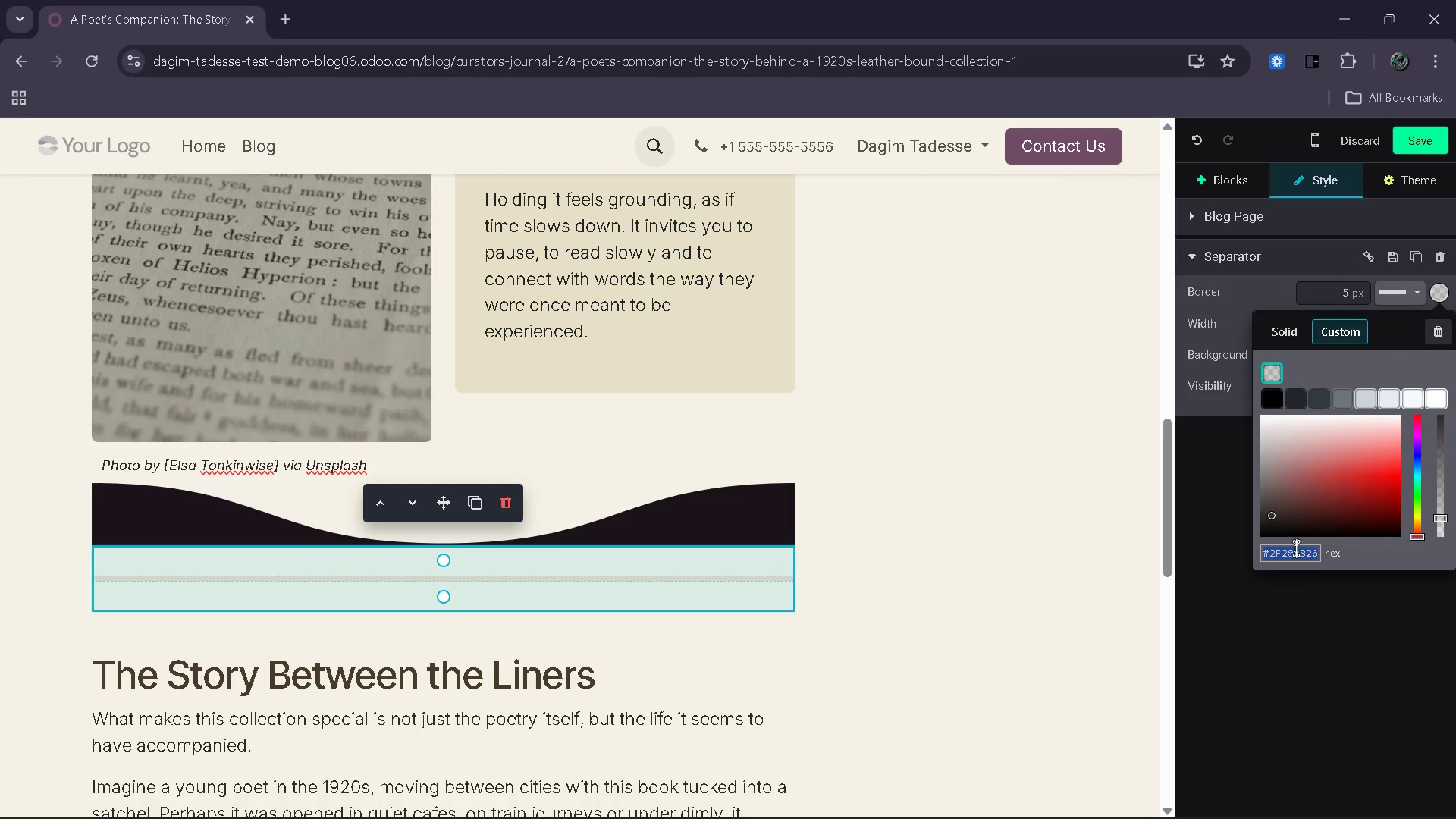 
key(Control+ControlLeft)
 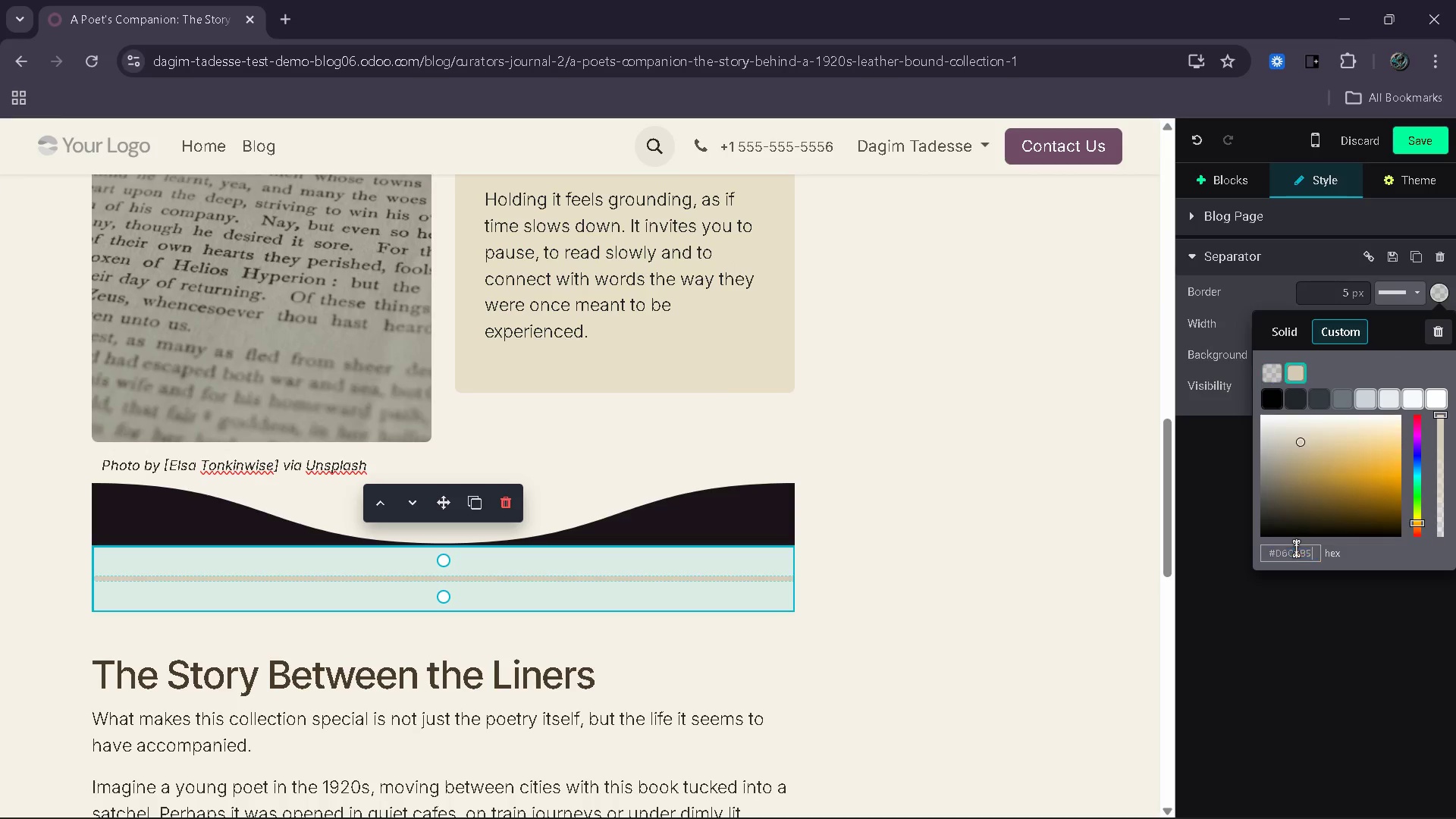 
key(Control+V)
 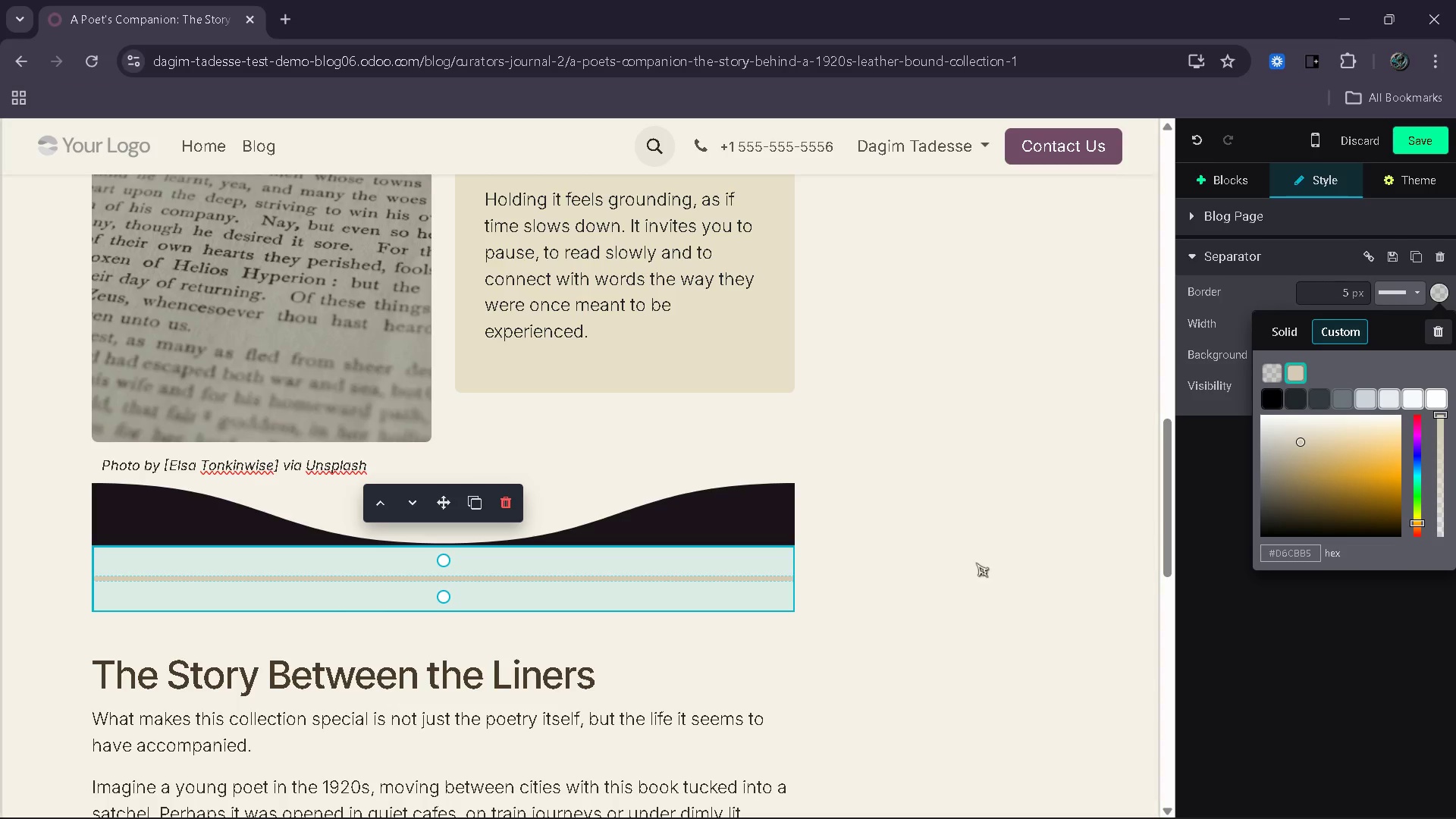 
left_click([976, 563])
 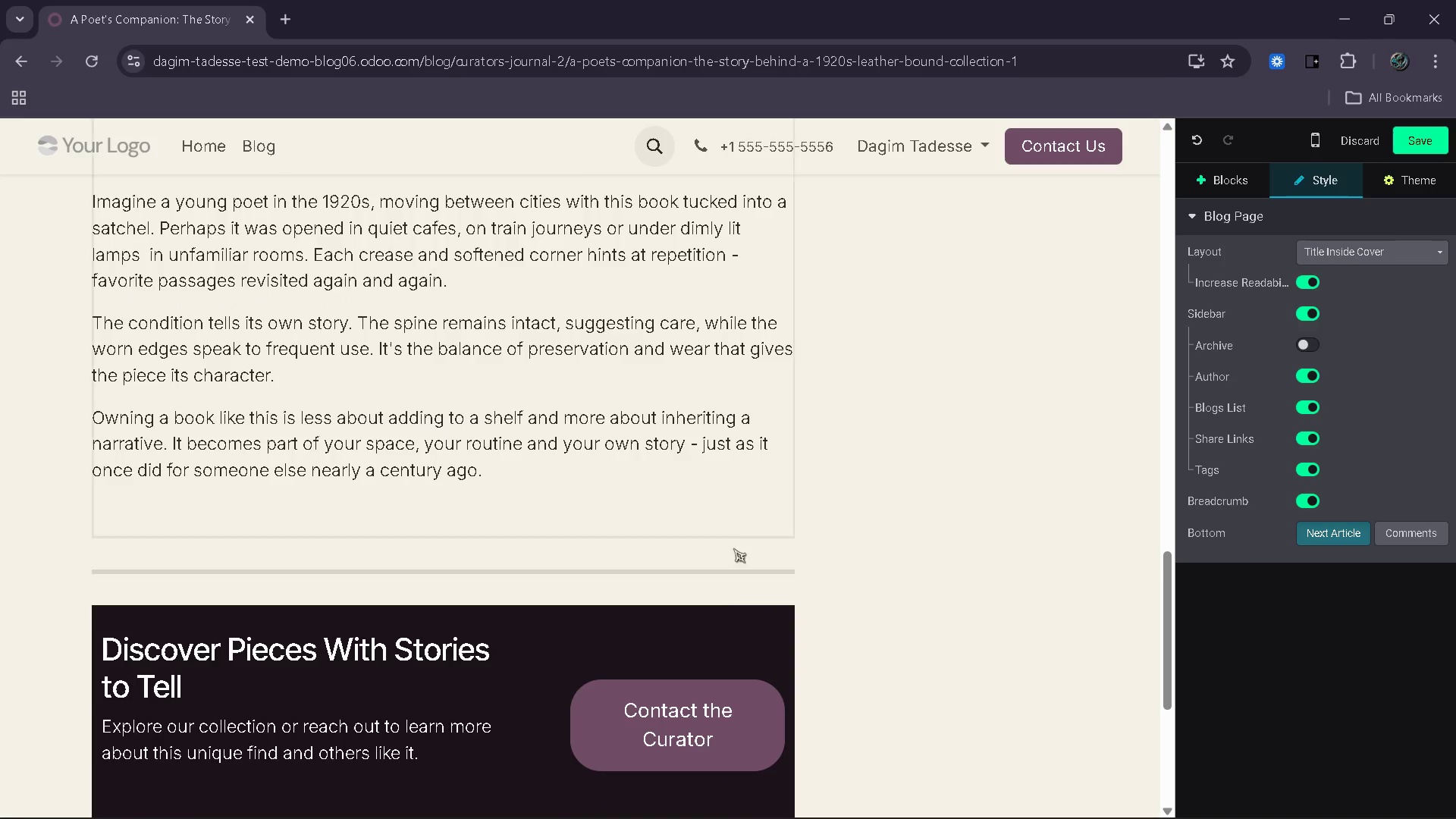 
left_click([722, 578])
 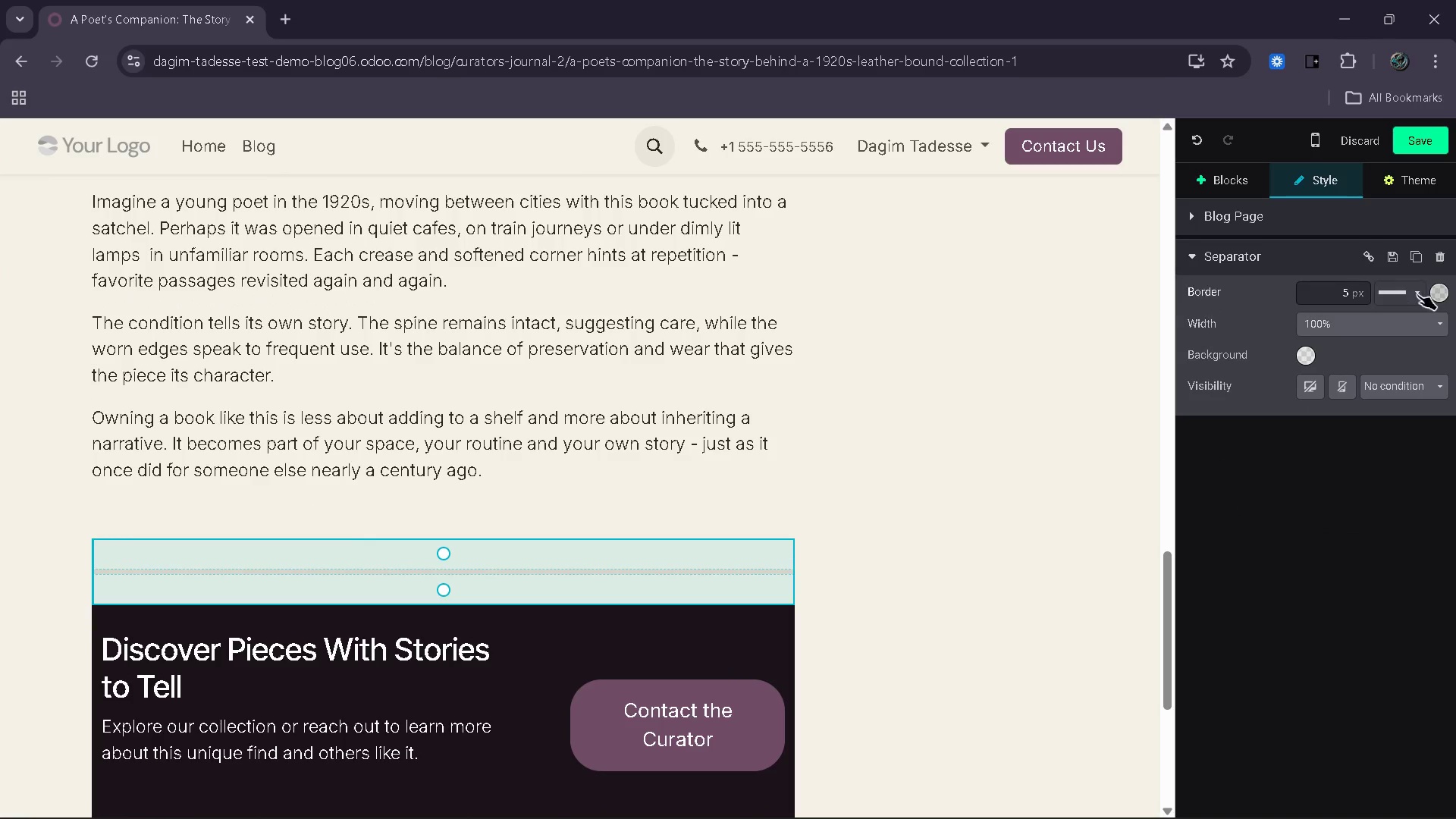 
left_click([1442, 289])
 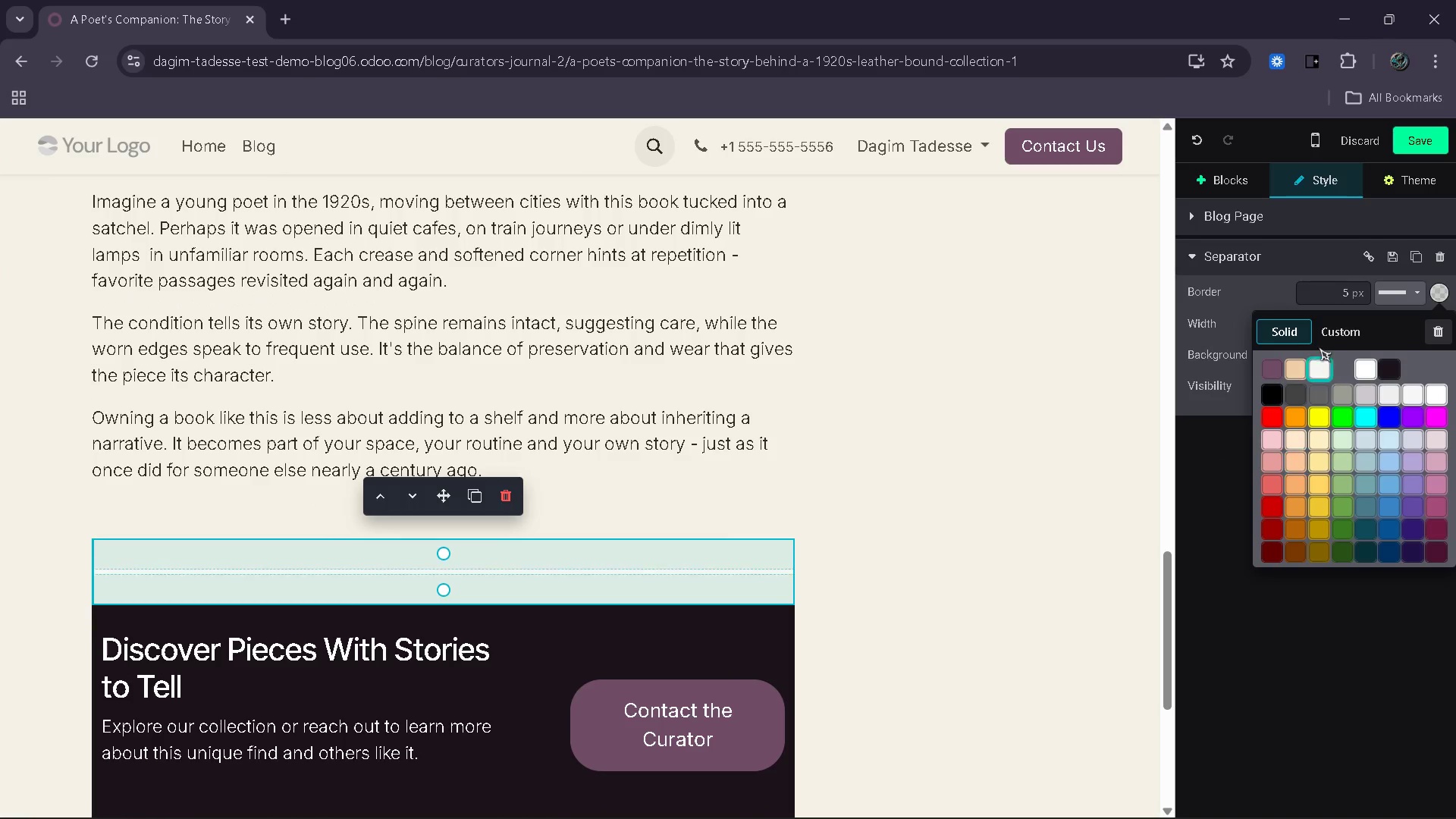 
left_click_drag(start_coordinate=[1326, 318], to_coordinate=[1331, 328])
 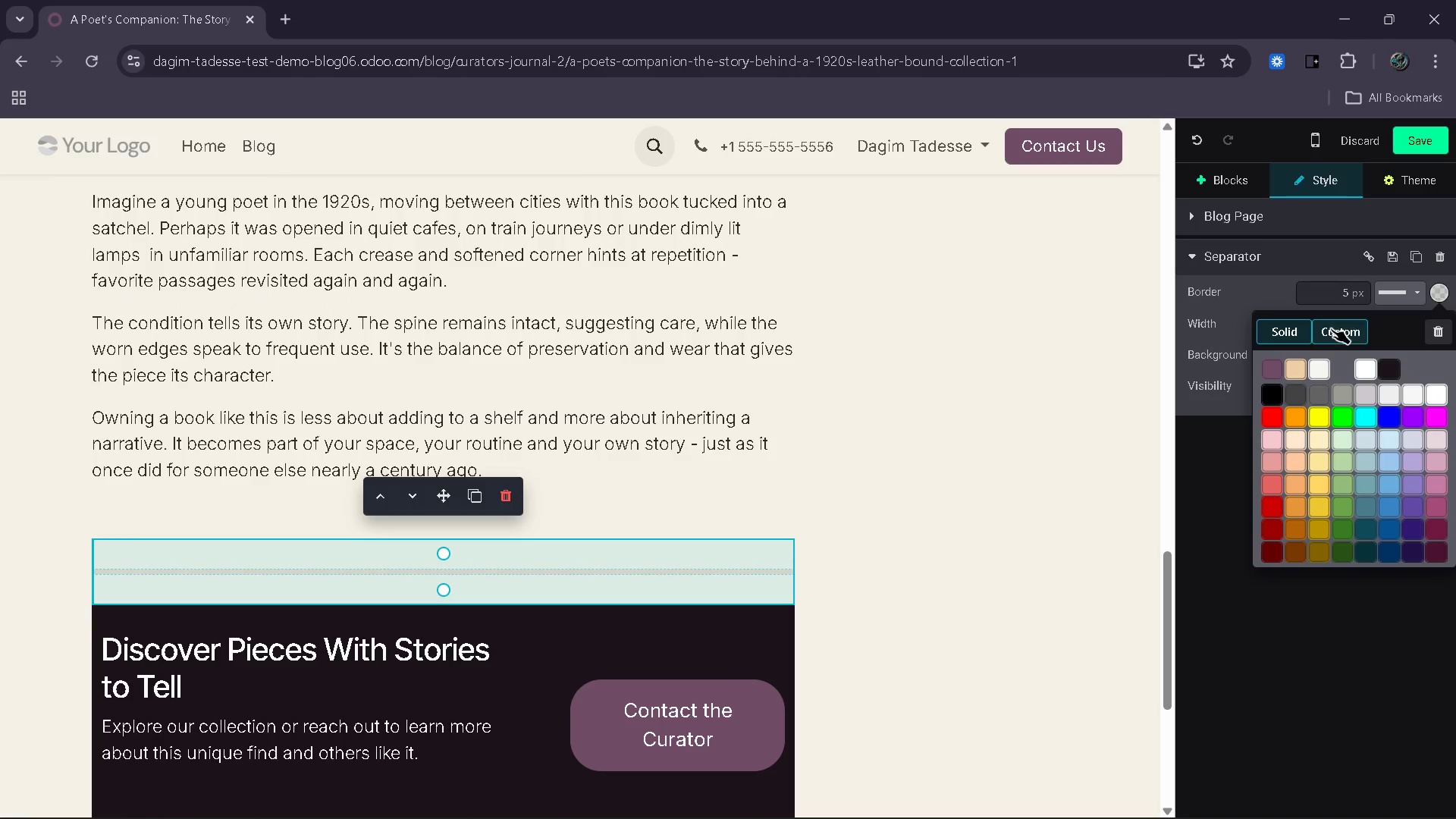 
left_click([1331, 328])
 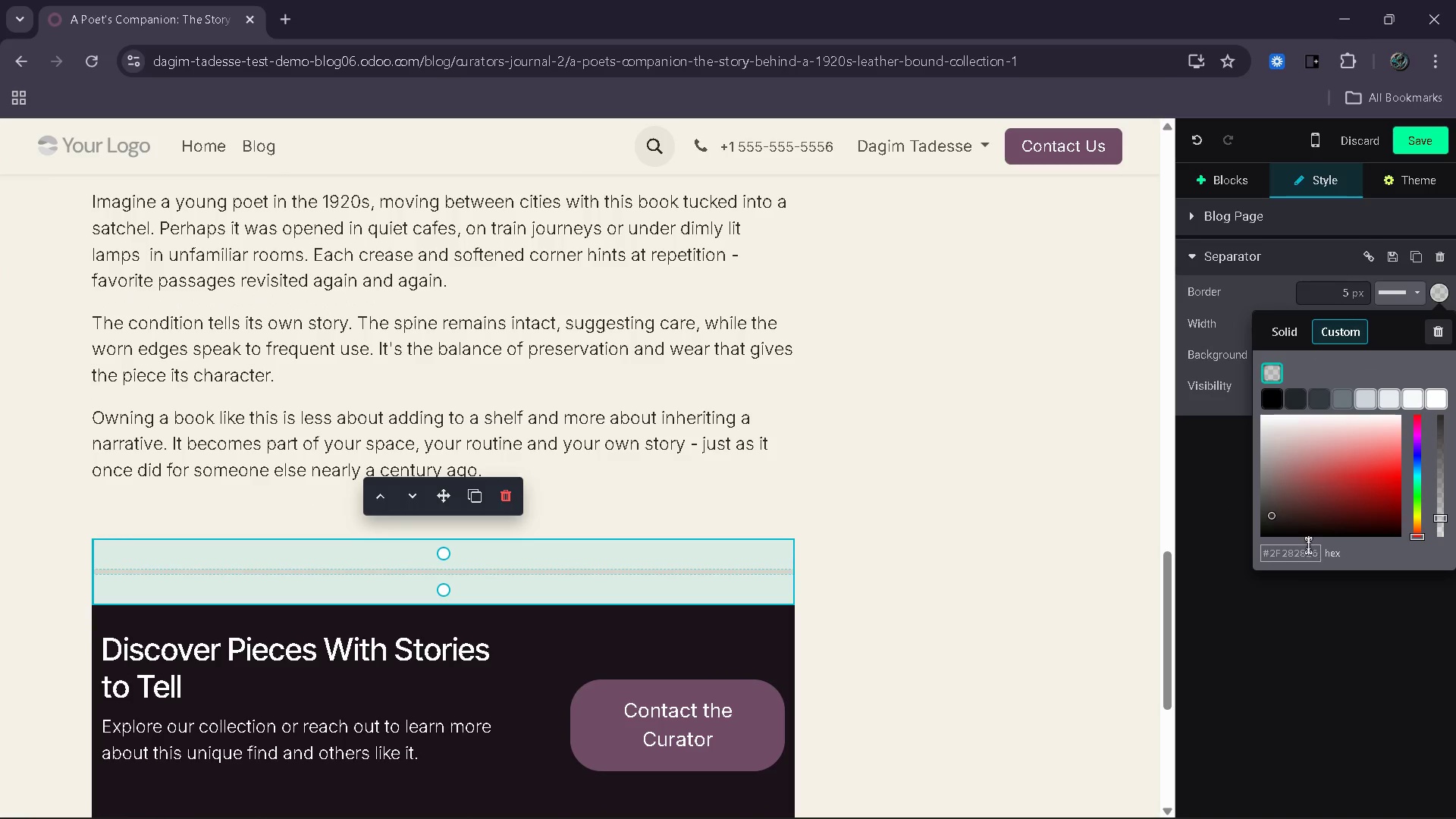 
left_click([1304, 554])
 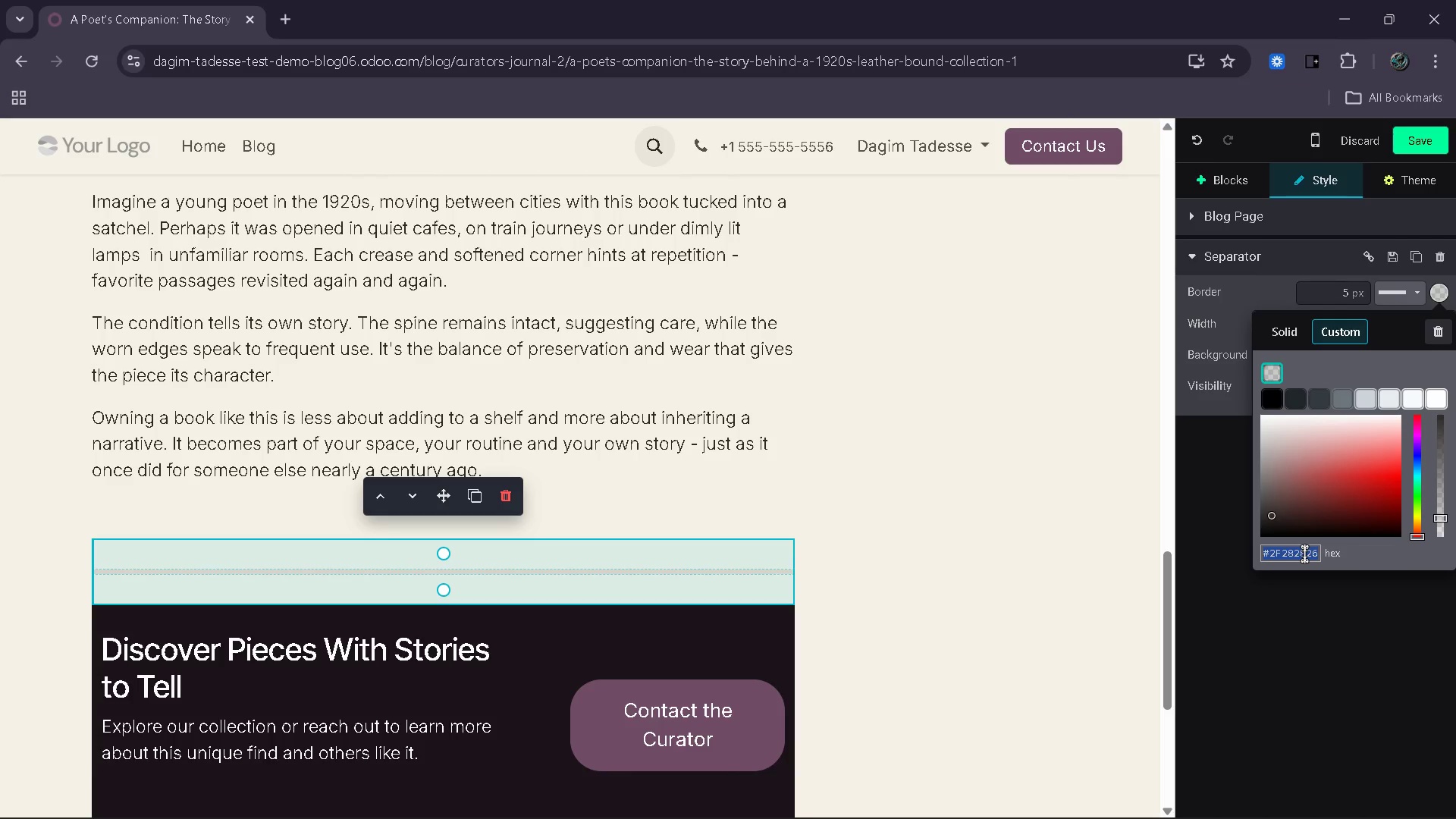 
key(Control+V)
 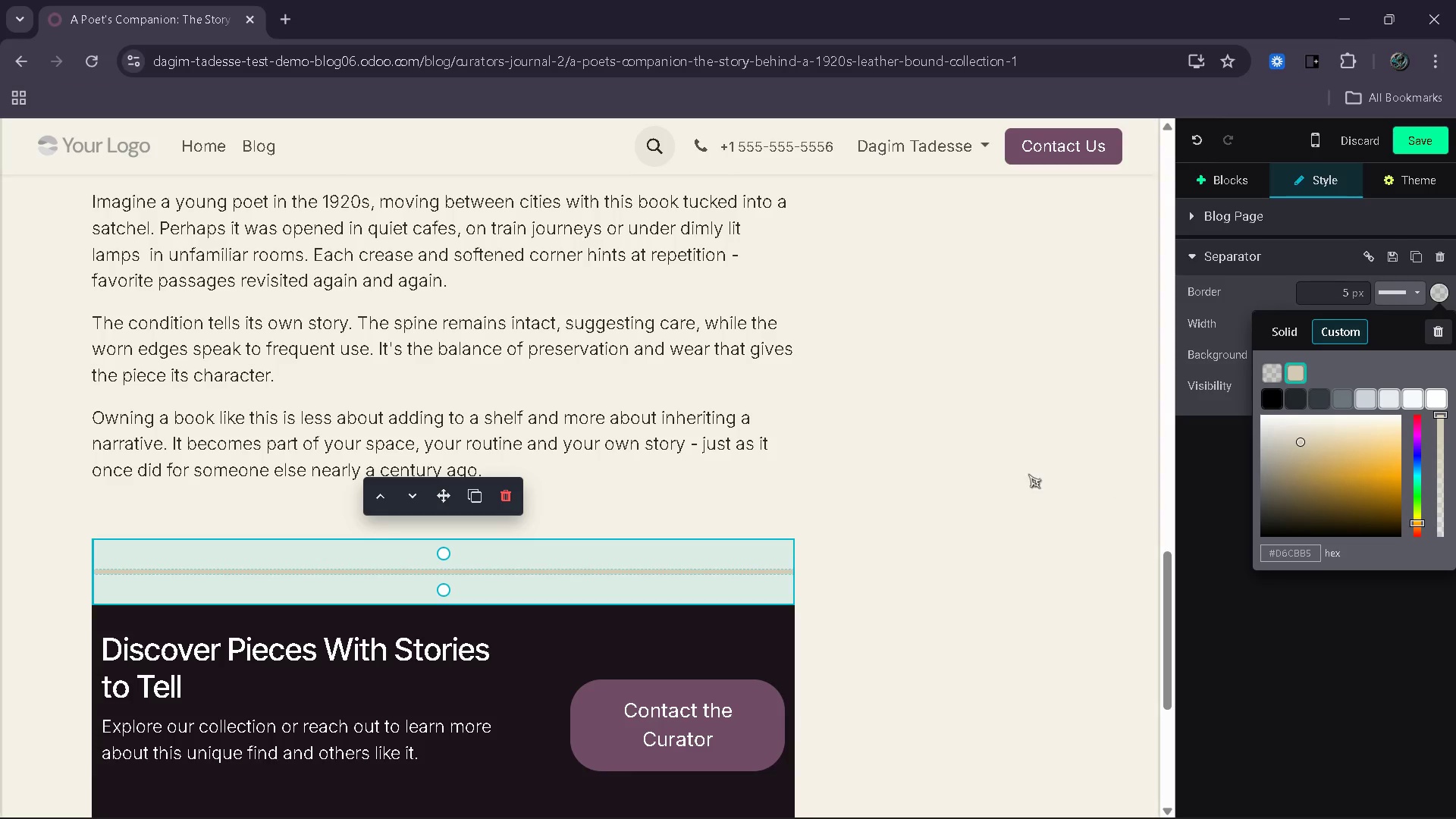 
left_click([1028, 474])
 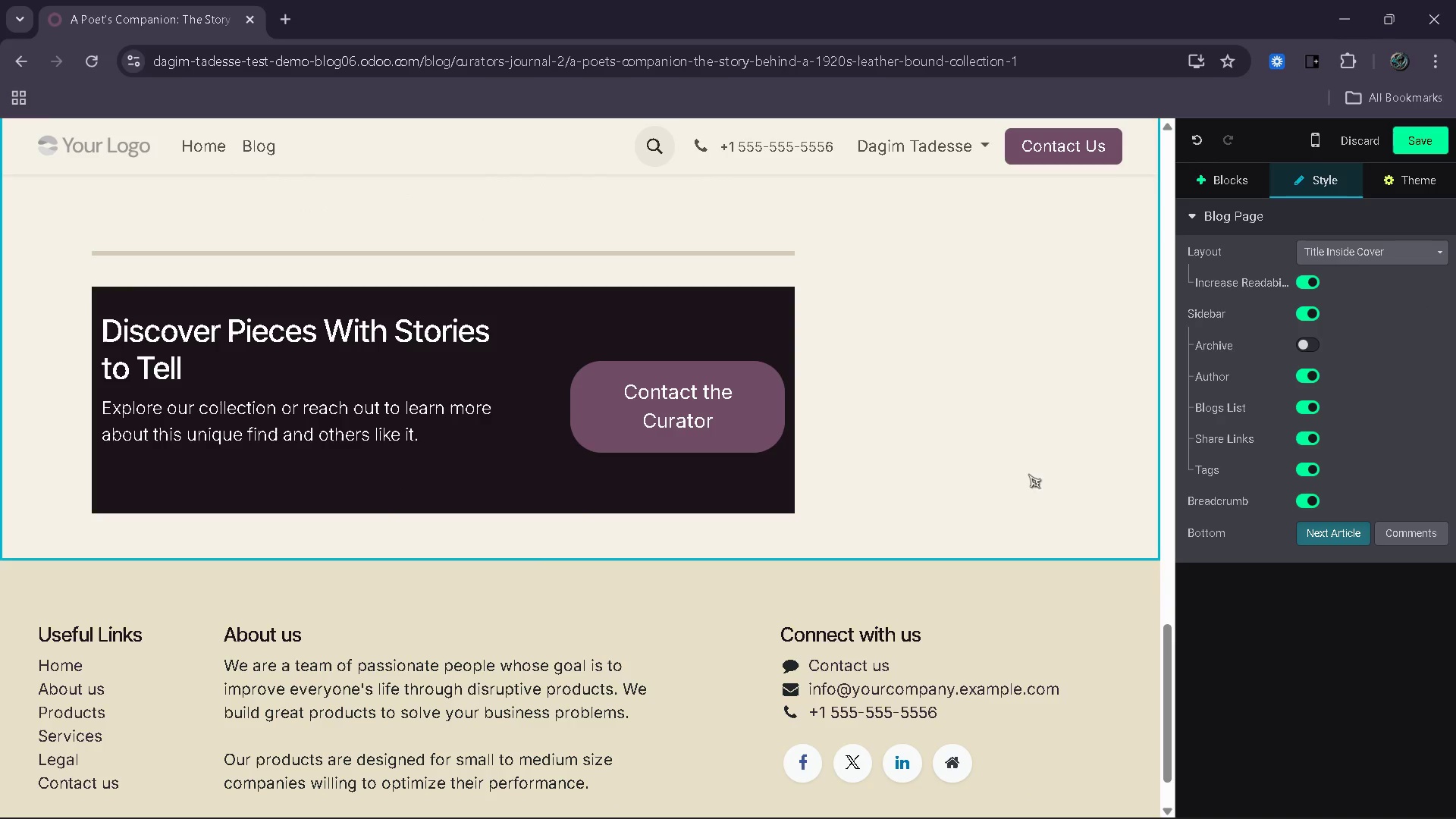 
wait(9.2)
 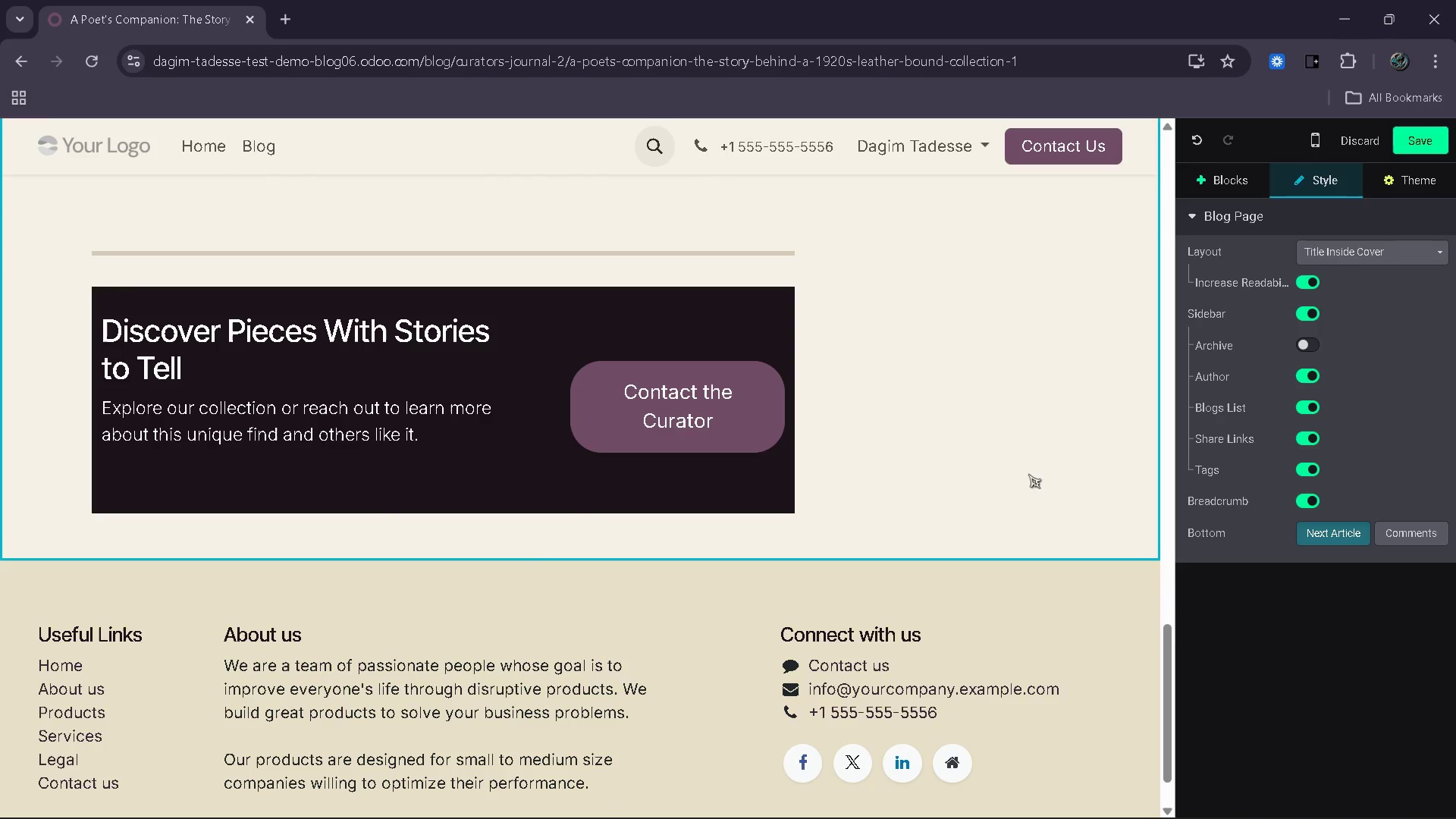 
left_click([728, 405])
 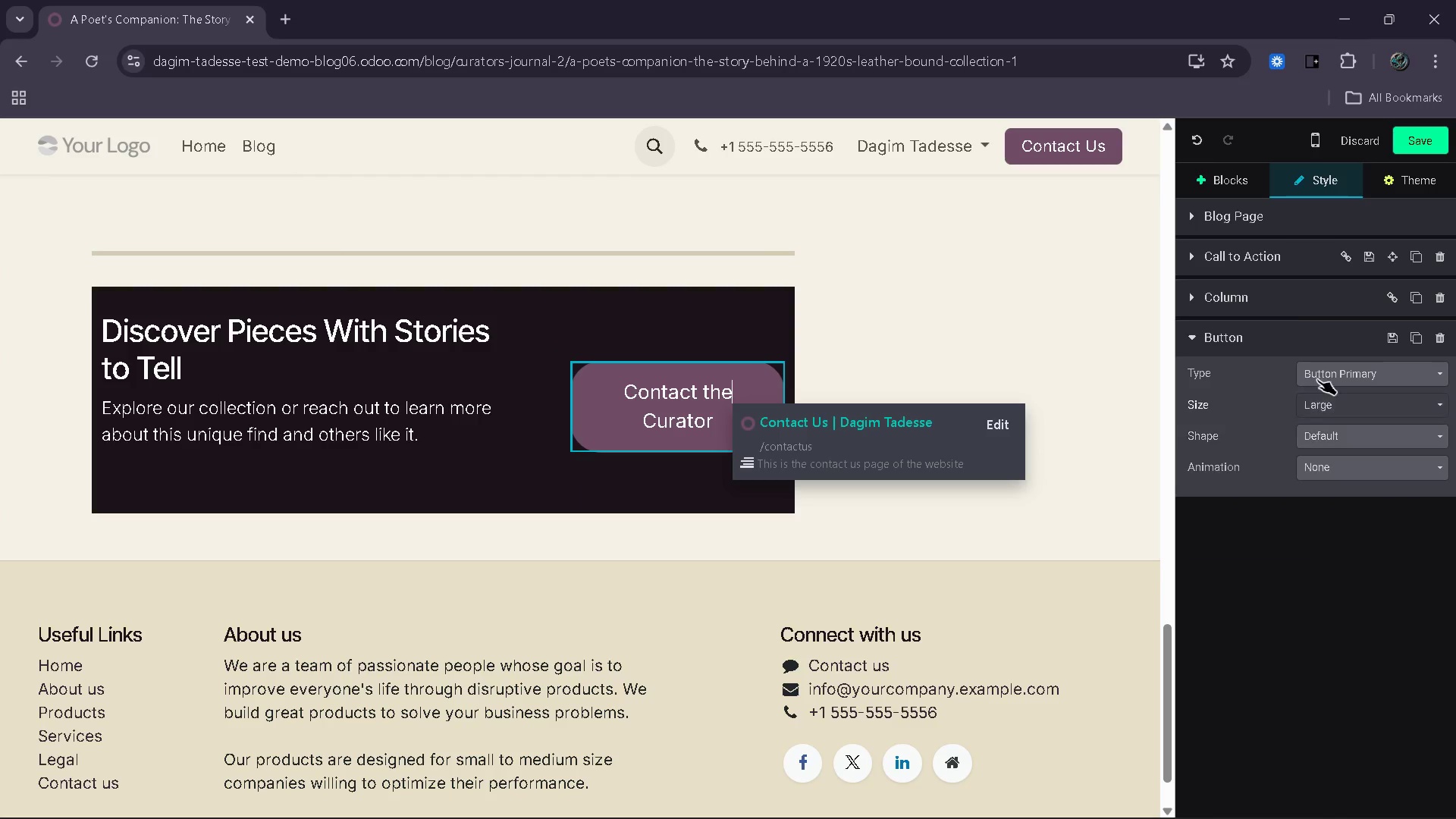 
wait(5.72)
 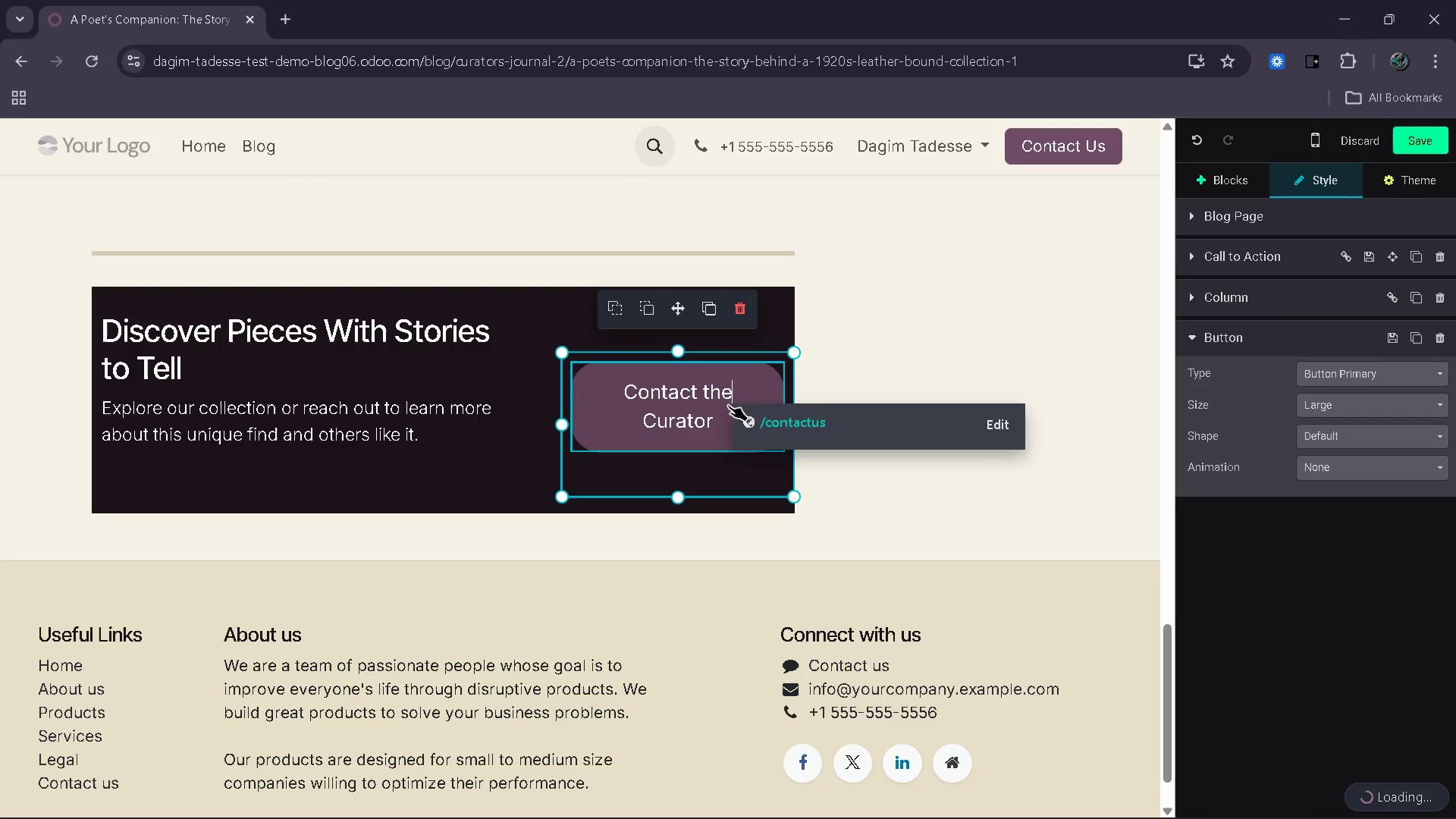 
left_click([1208, 253])
 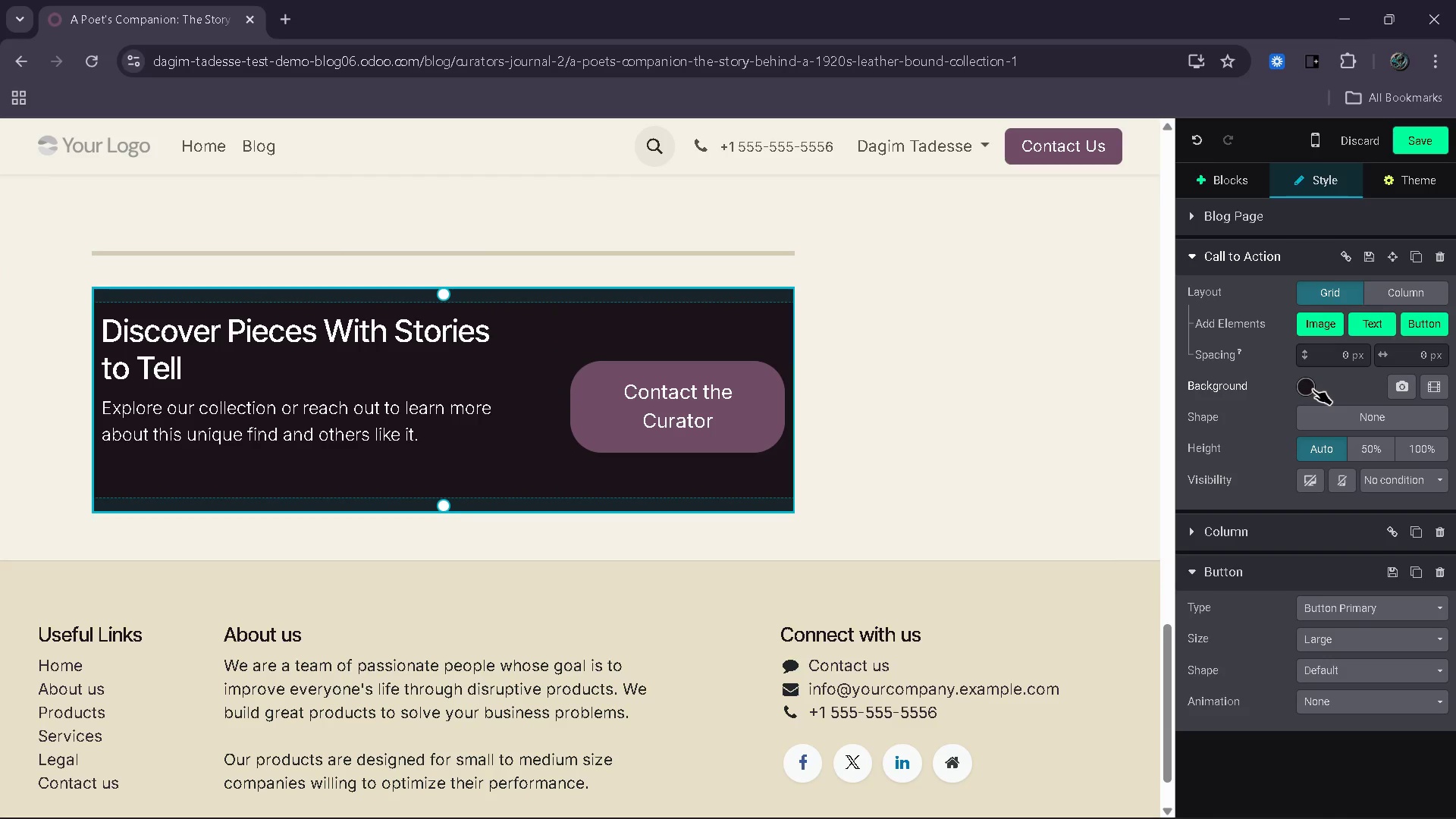 
left_click([1313, 389])
 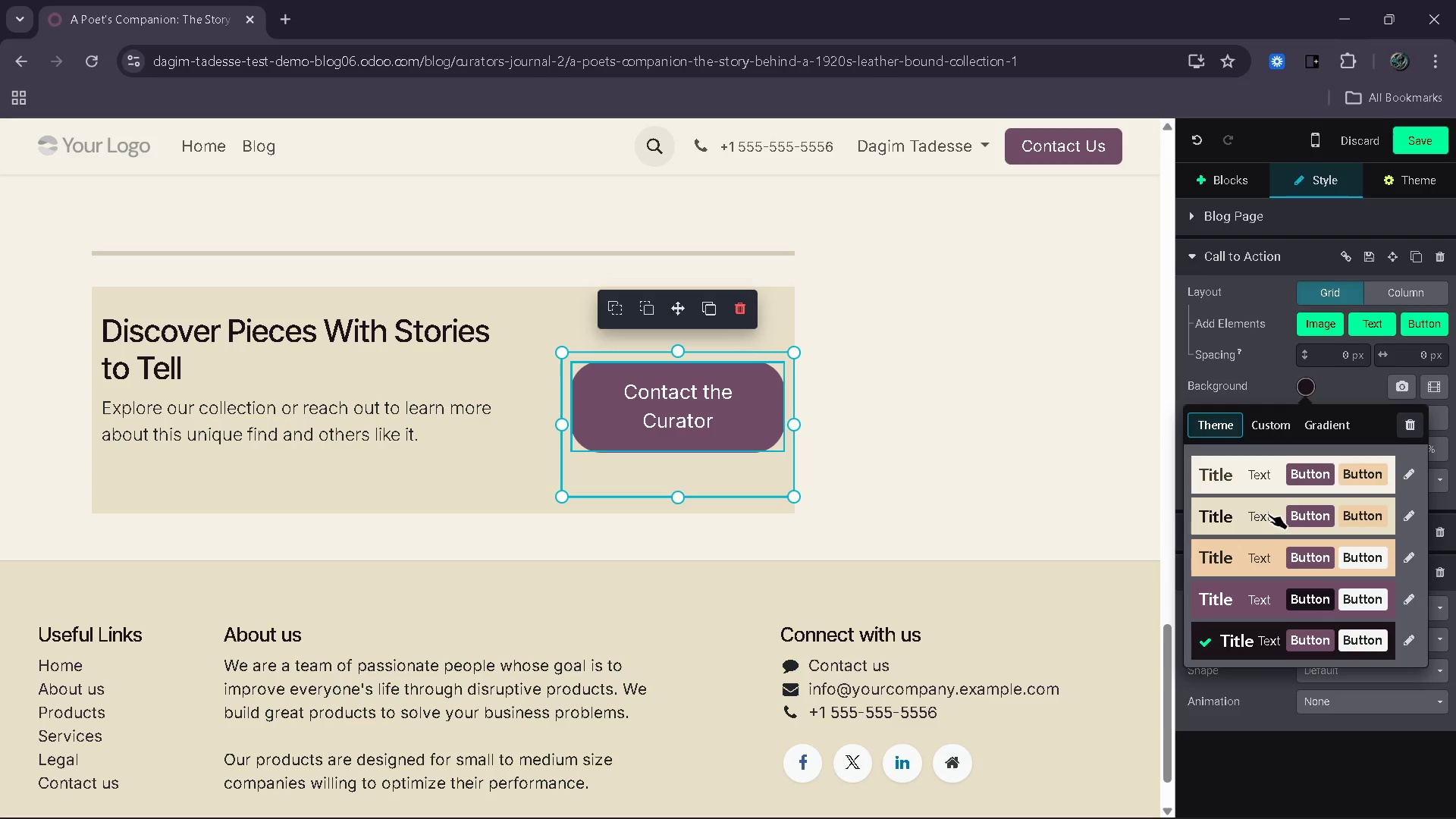 
left_click([1268, 513])
 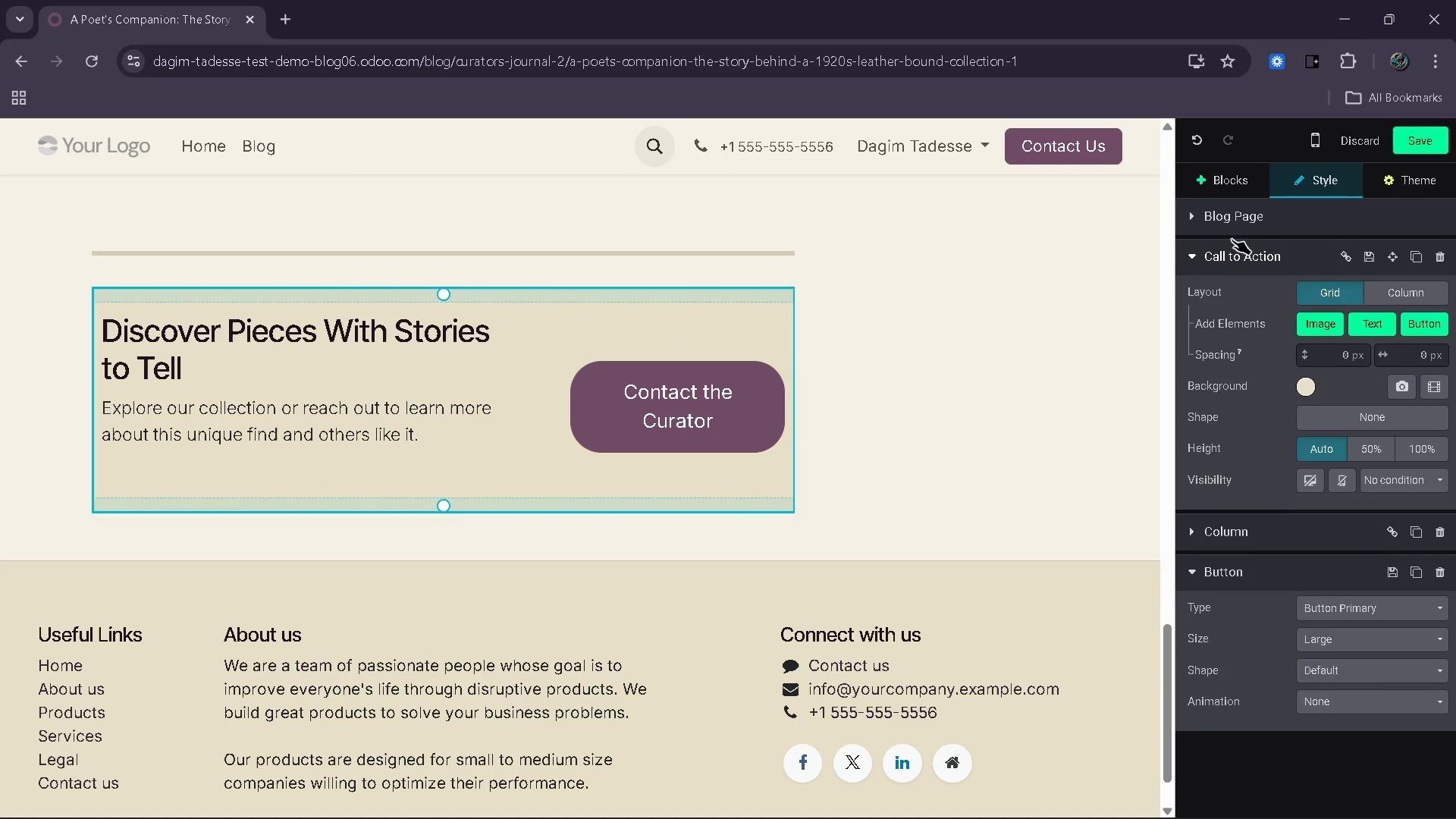 
left_click([1404, 178])
 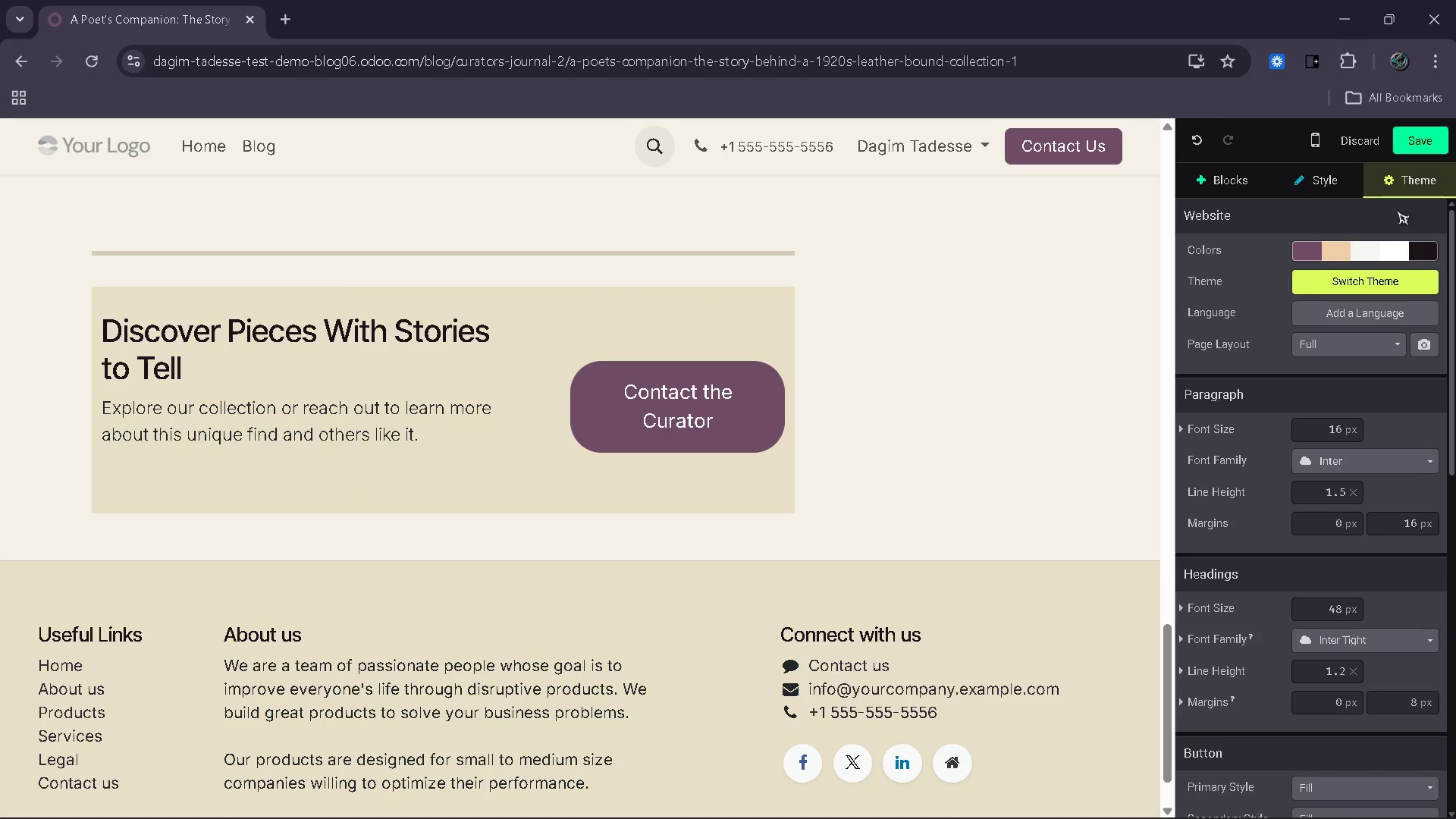 
left_click([1373, 247])
 